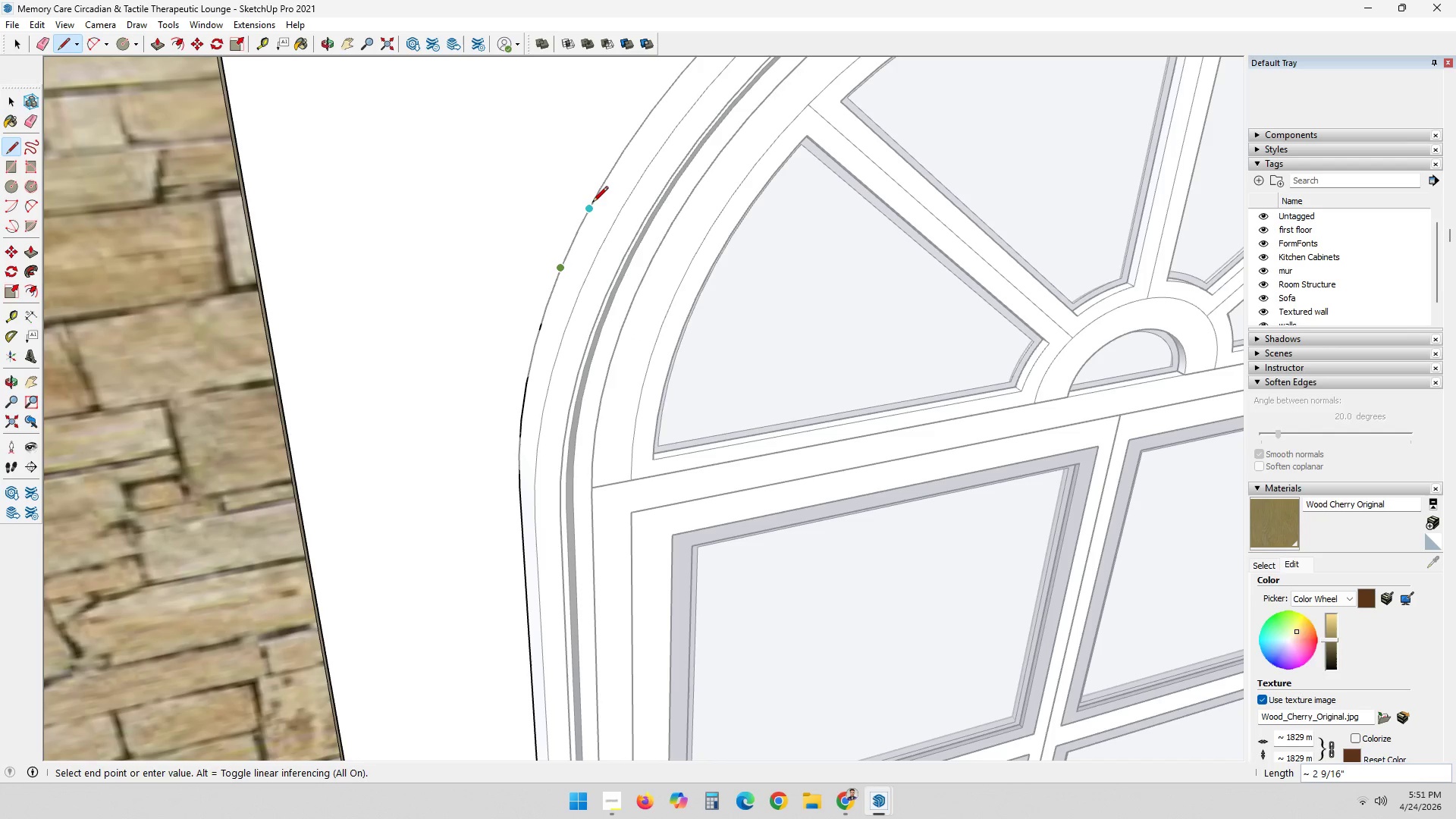 
left_click([592, 203])
 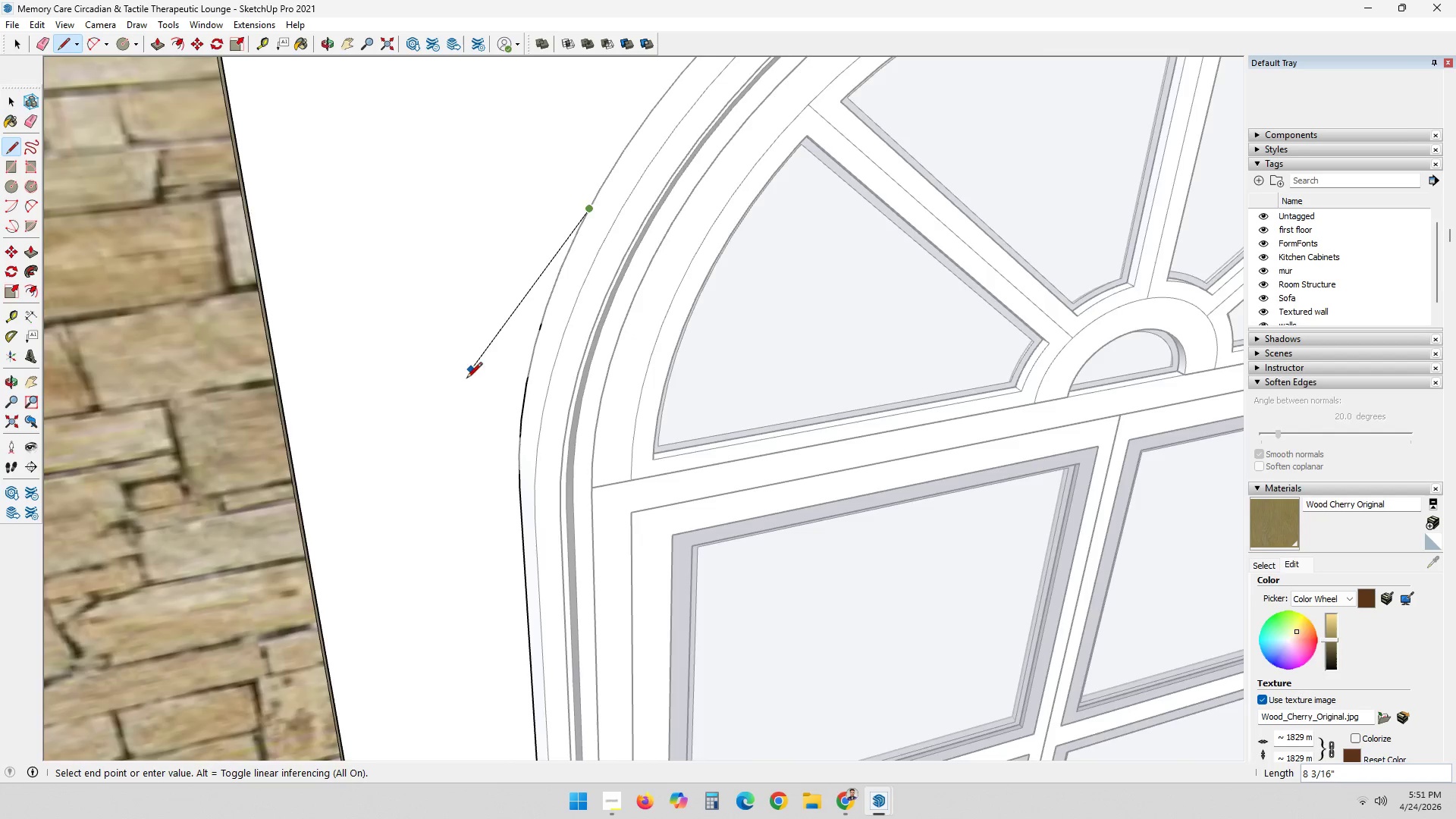 
scroll: coordinate [559, 258], scroll_direction: down, amount: 4.0
 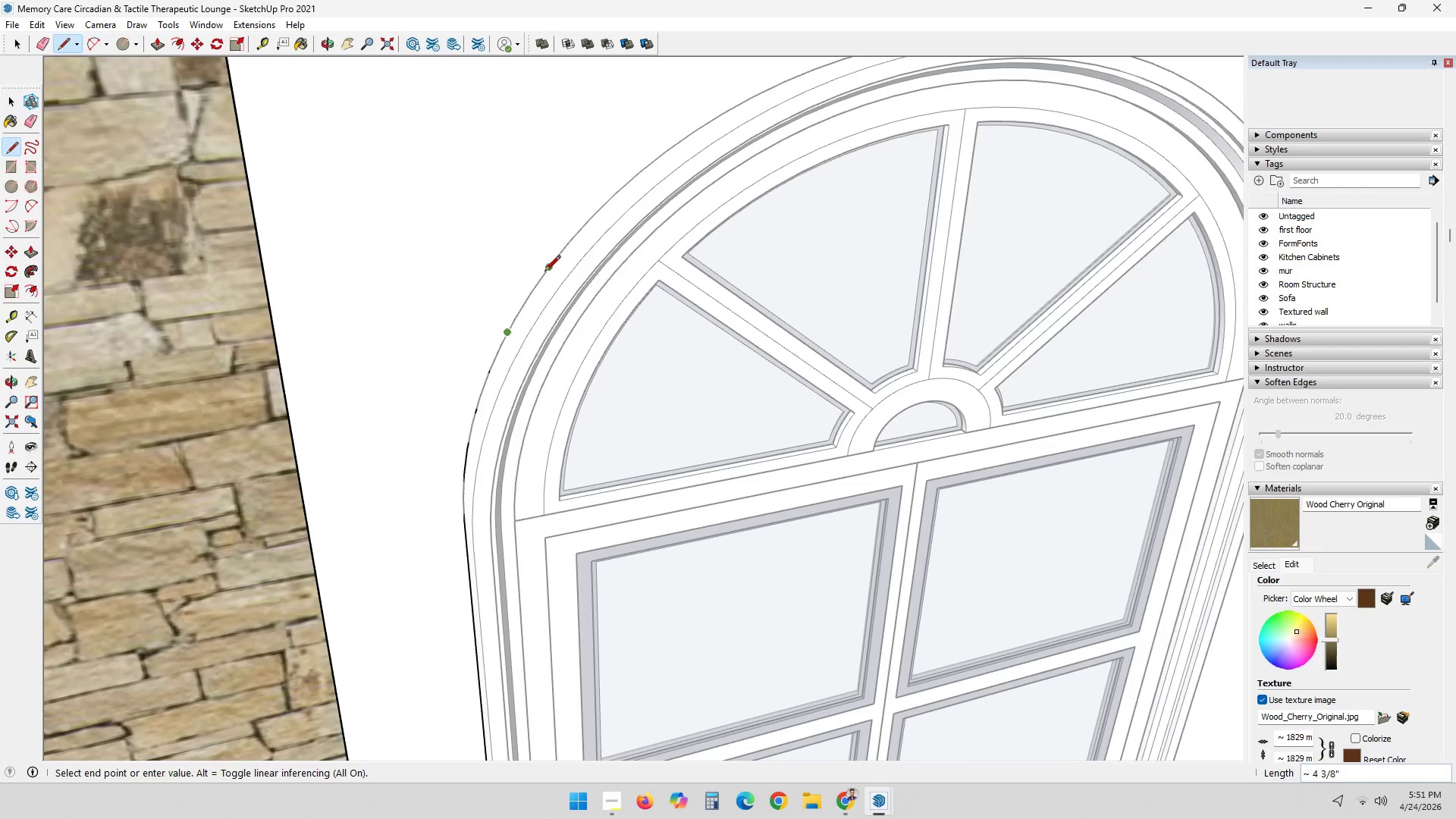 
left_click([544, 275])
 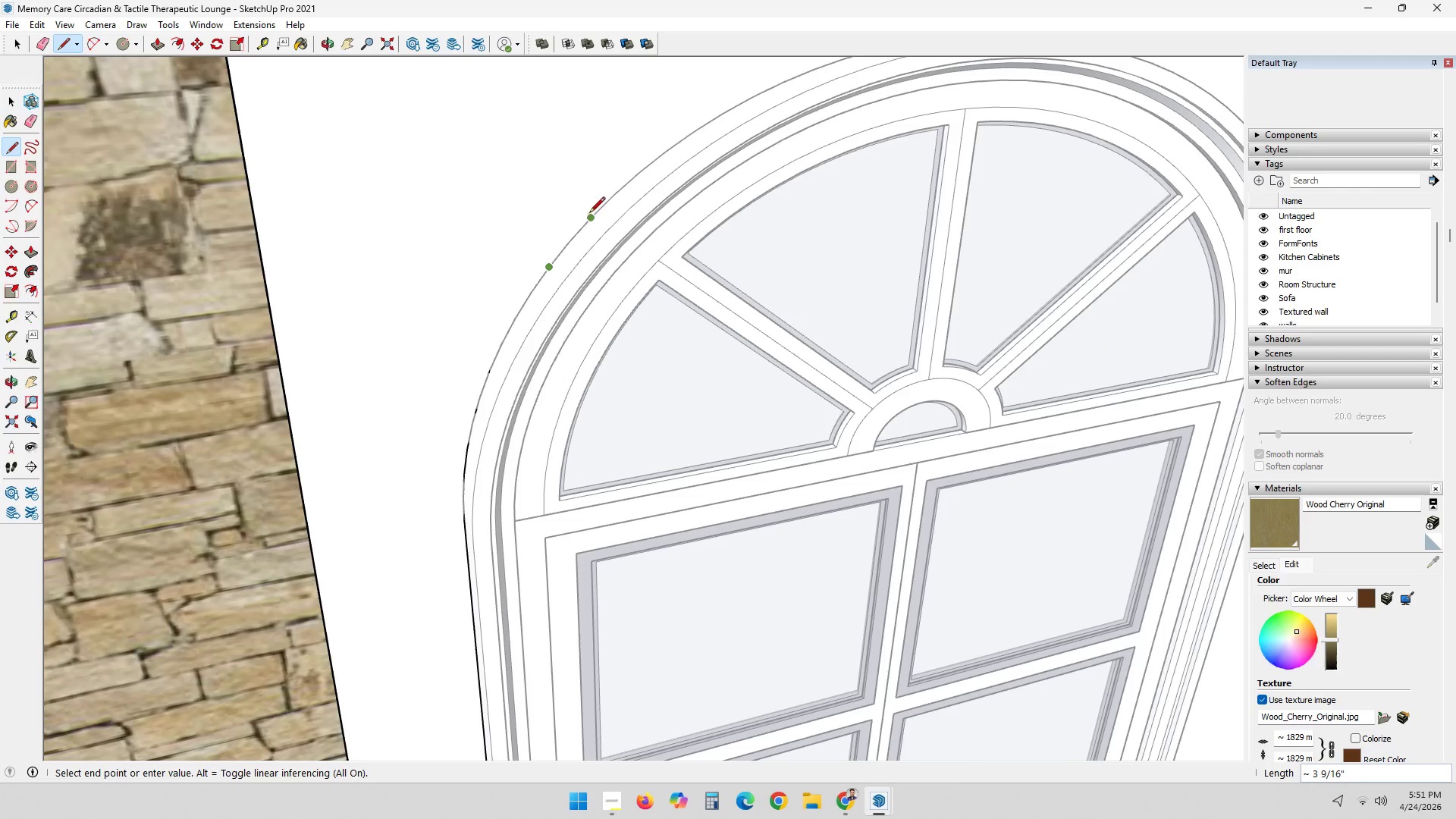 
left_click([592, 214])
 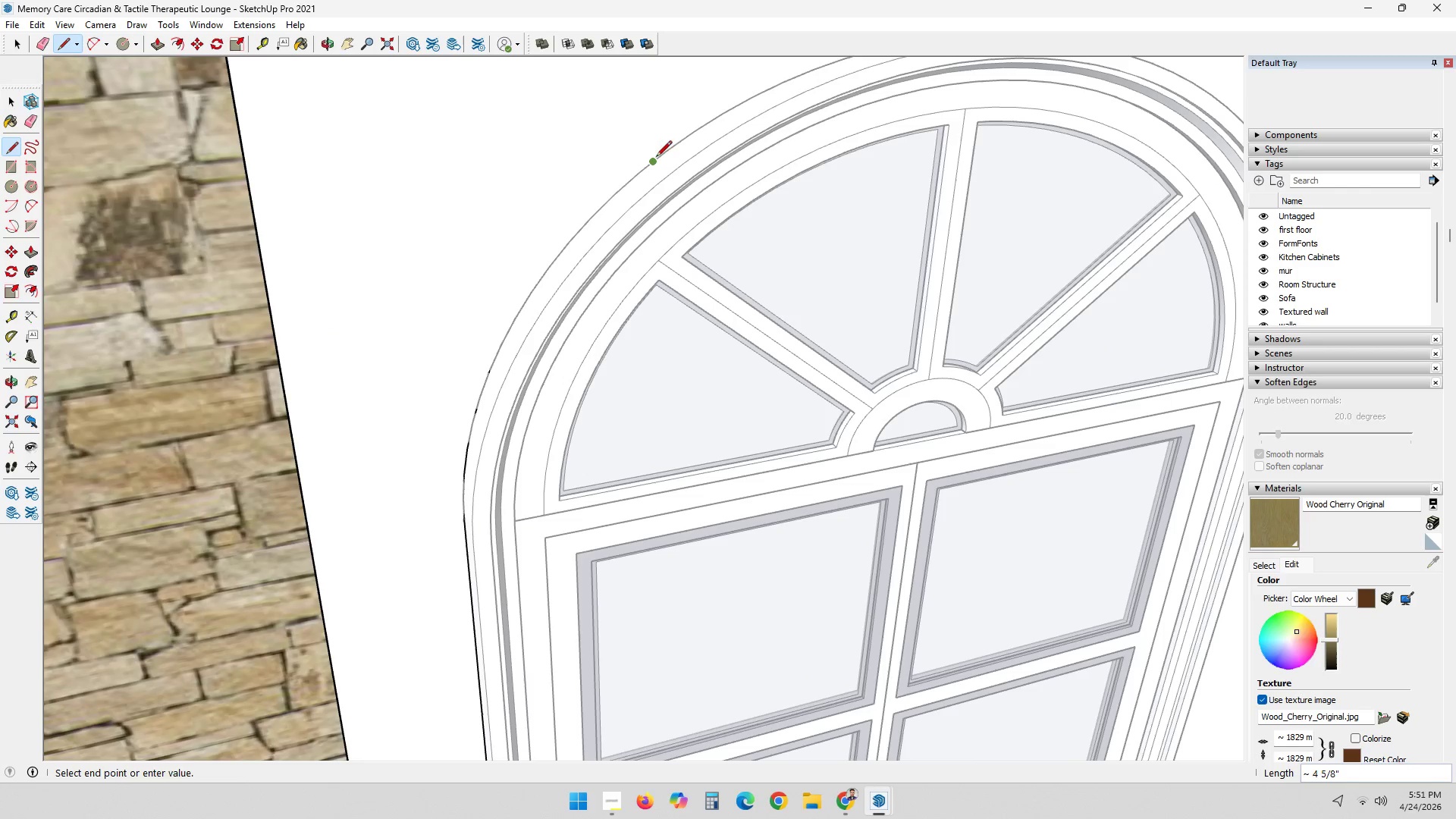 
scroll: coordinate [689, 189], scroll_direction: down, amount: 1.0
 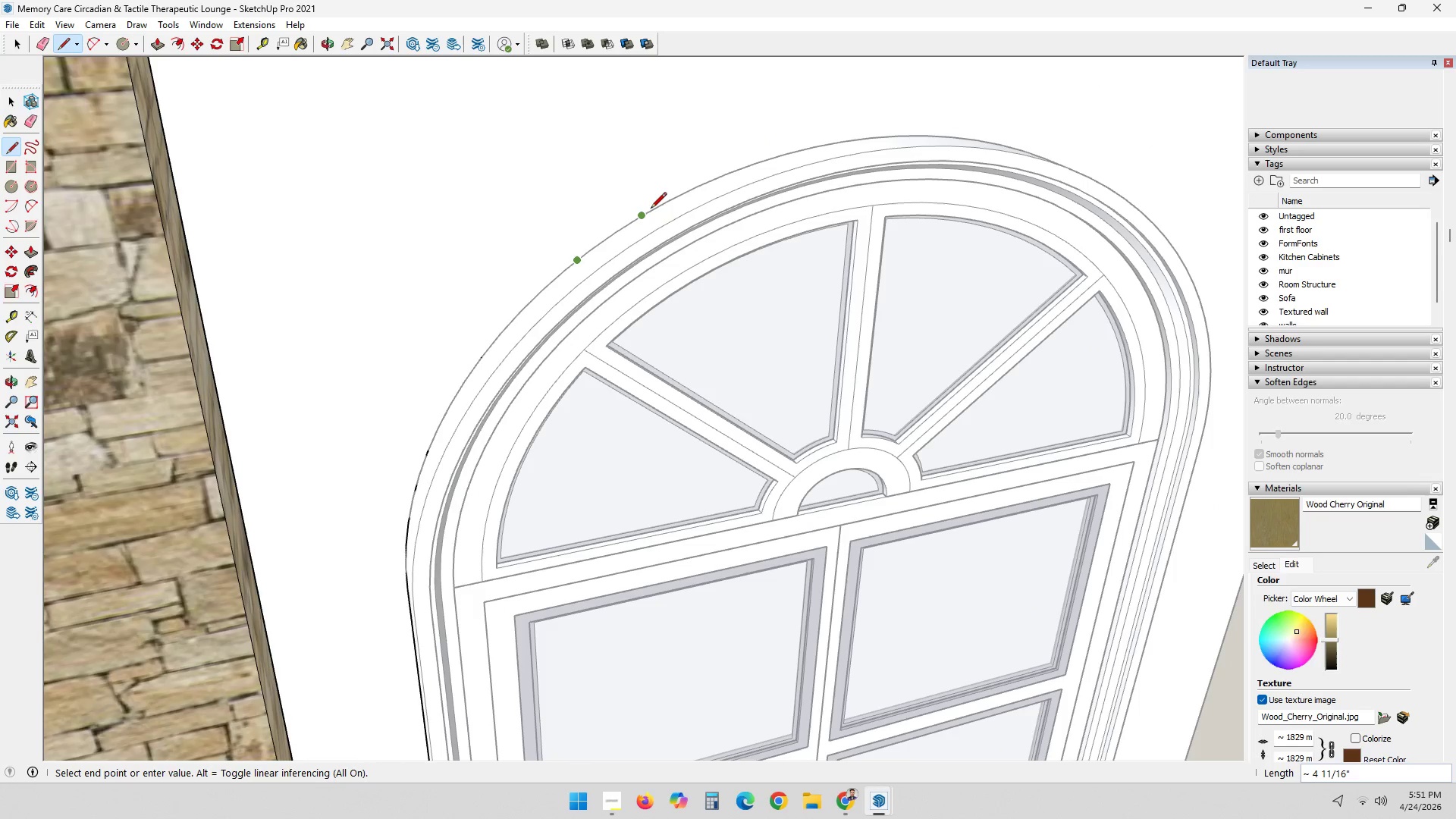 
left_click([651, 209])
 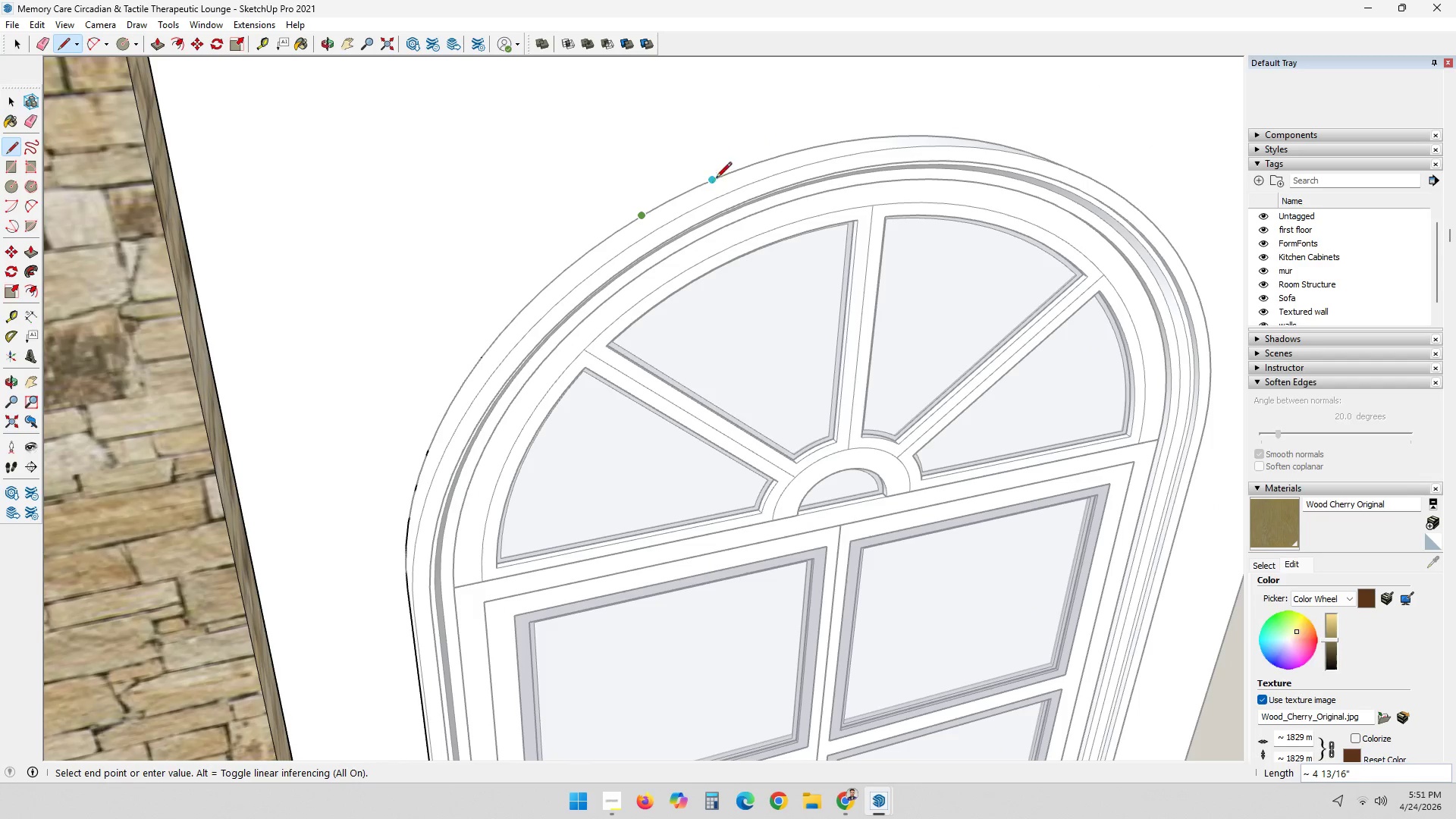 
left_click([716, 178])
 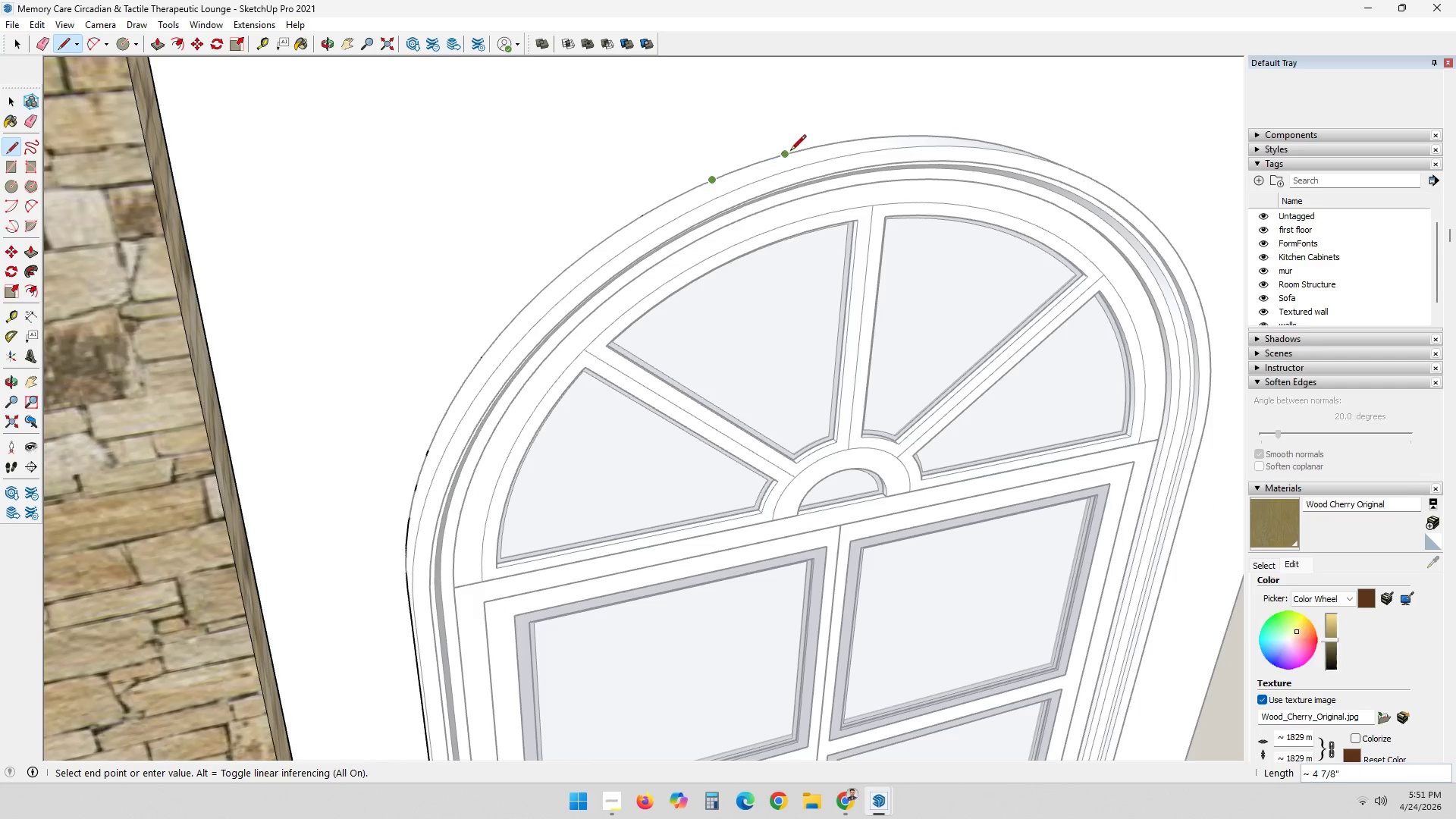 
left_click([792, 151])
 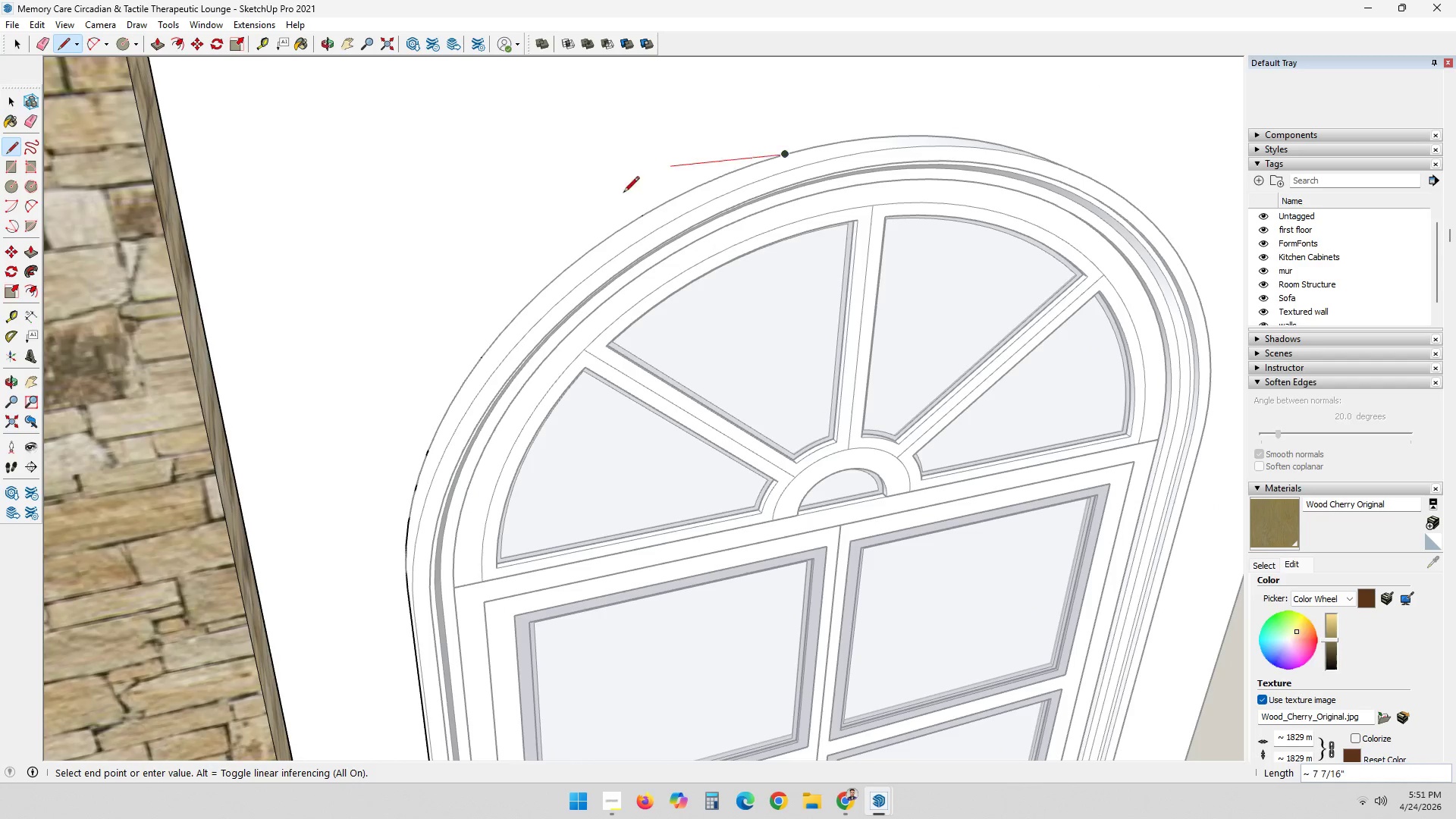 
scroll: coordinate [564, 219], scroll_direction: down, amount: 4.0
 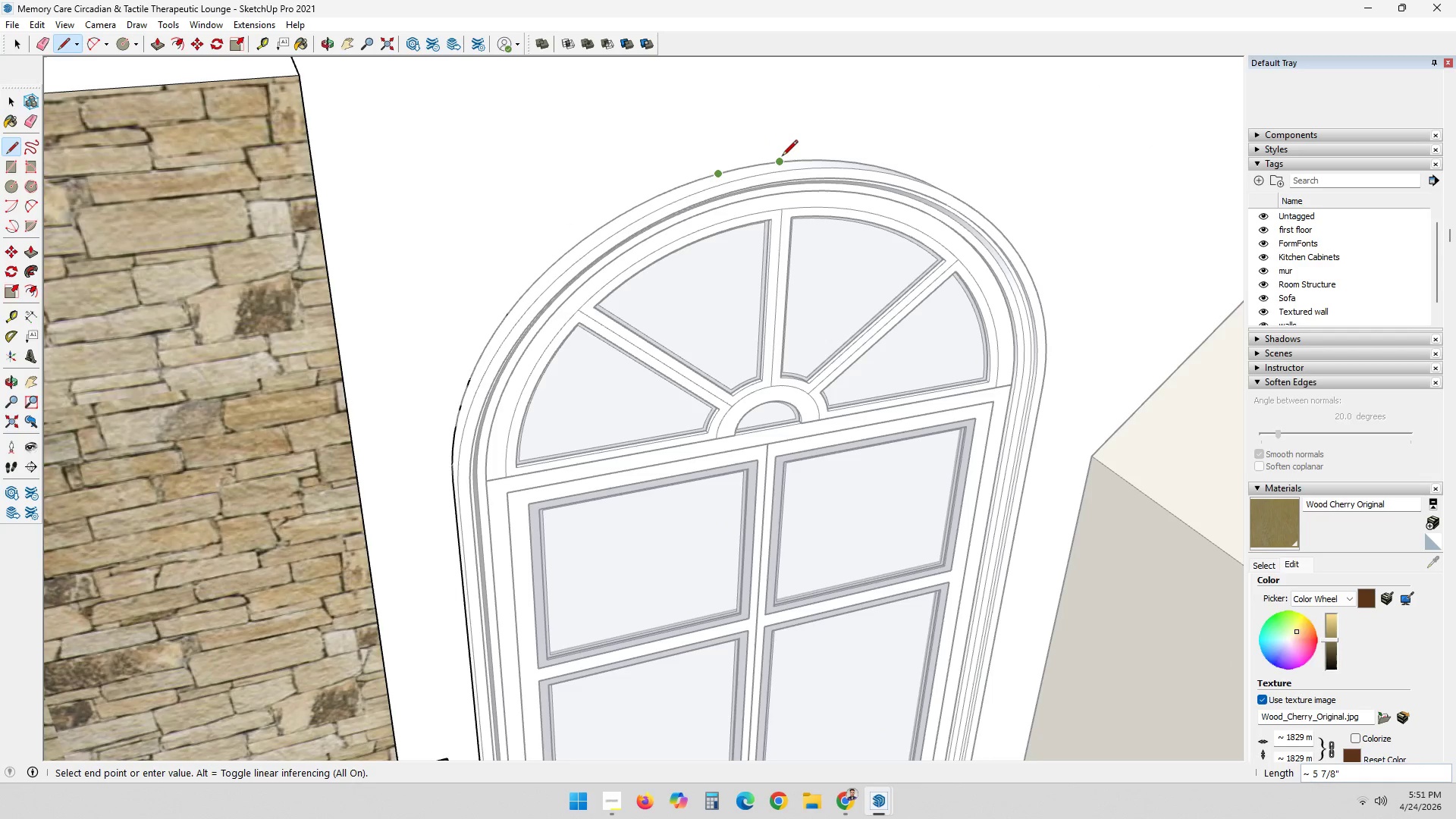 
left_click([782, 157])
 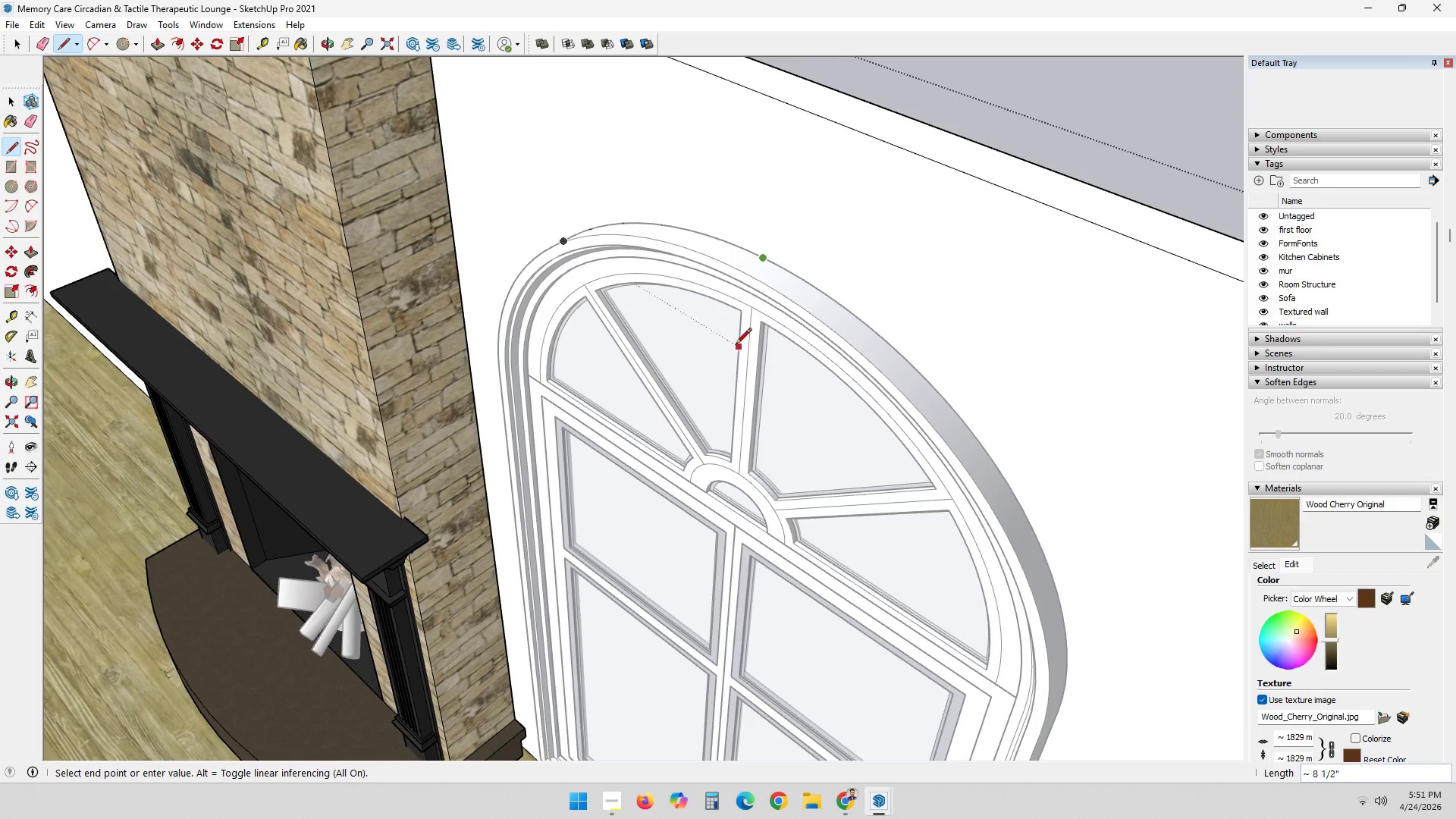 
left_click([784, 268])
 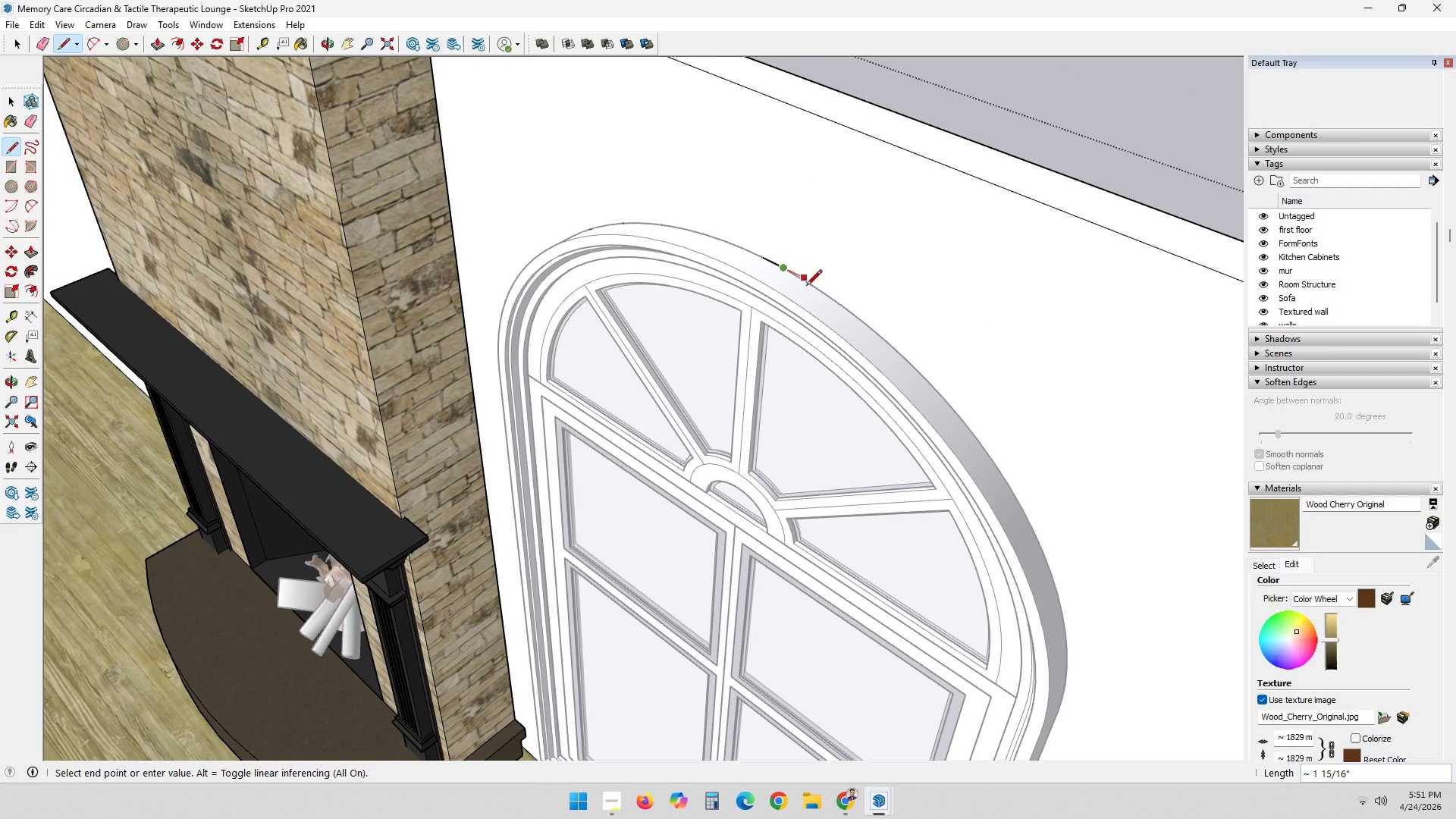 
scroll: coordinate [709, 196], scroll_direction: up, amount: 19.0
 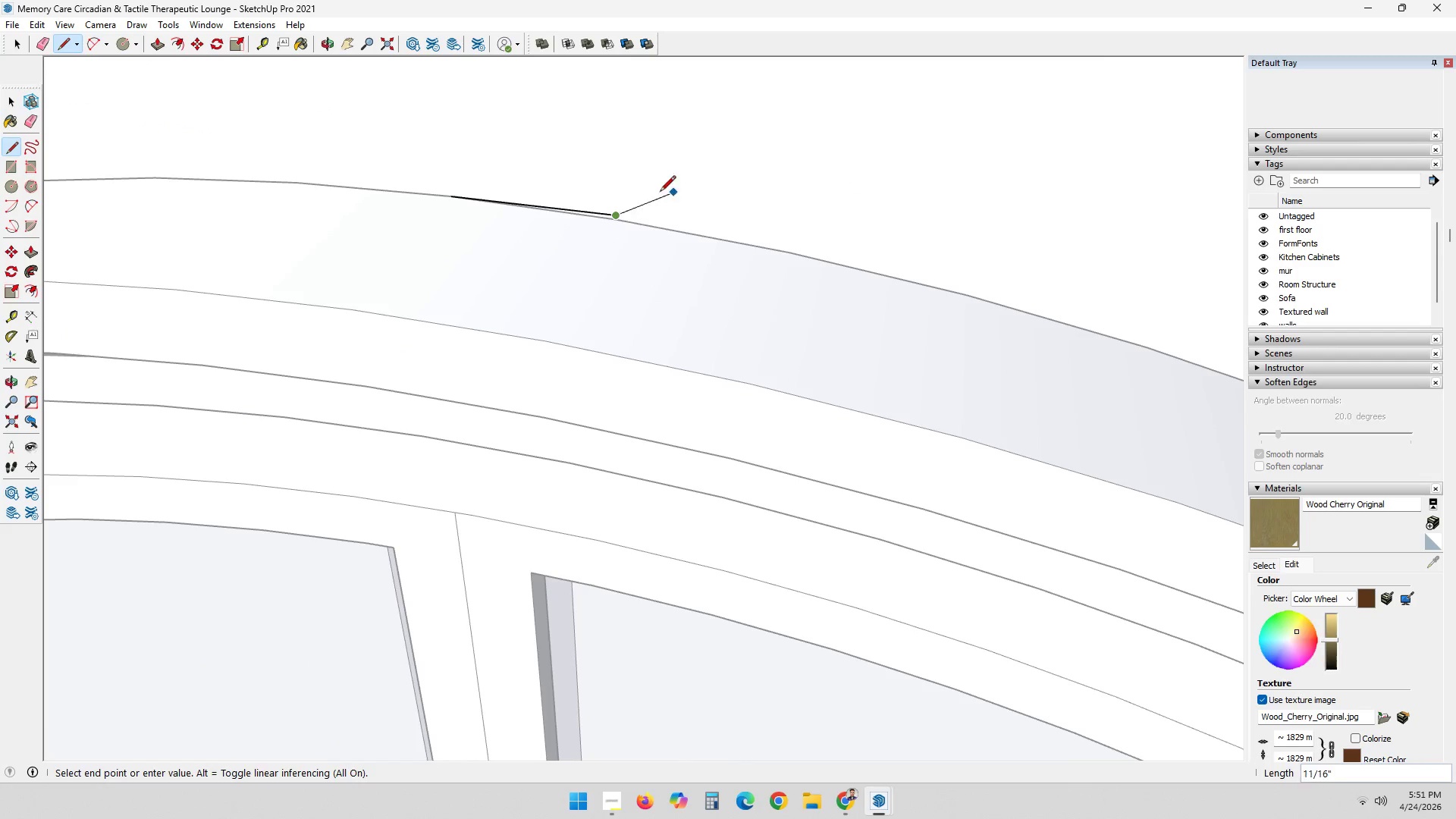 
key(Control+Z)
 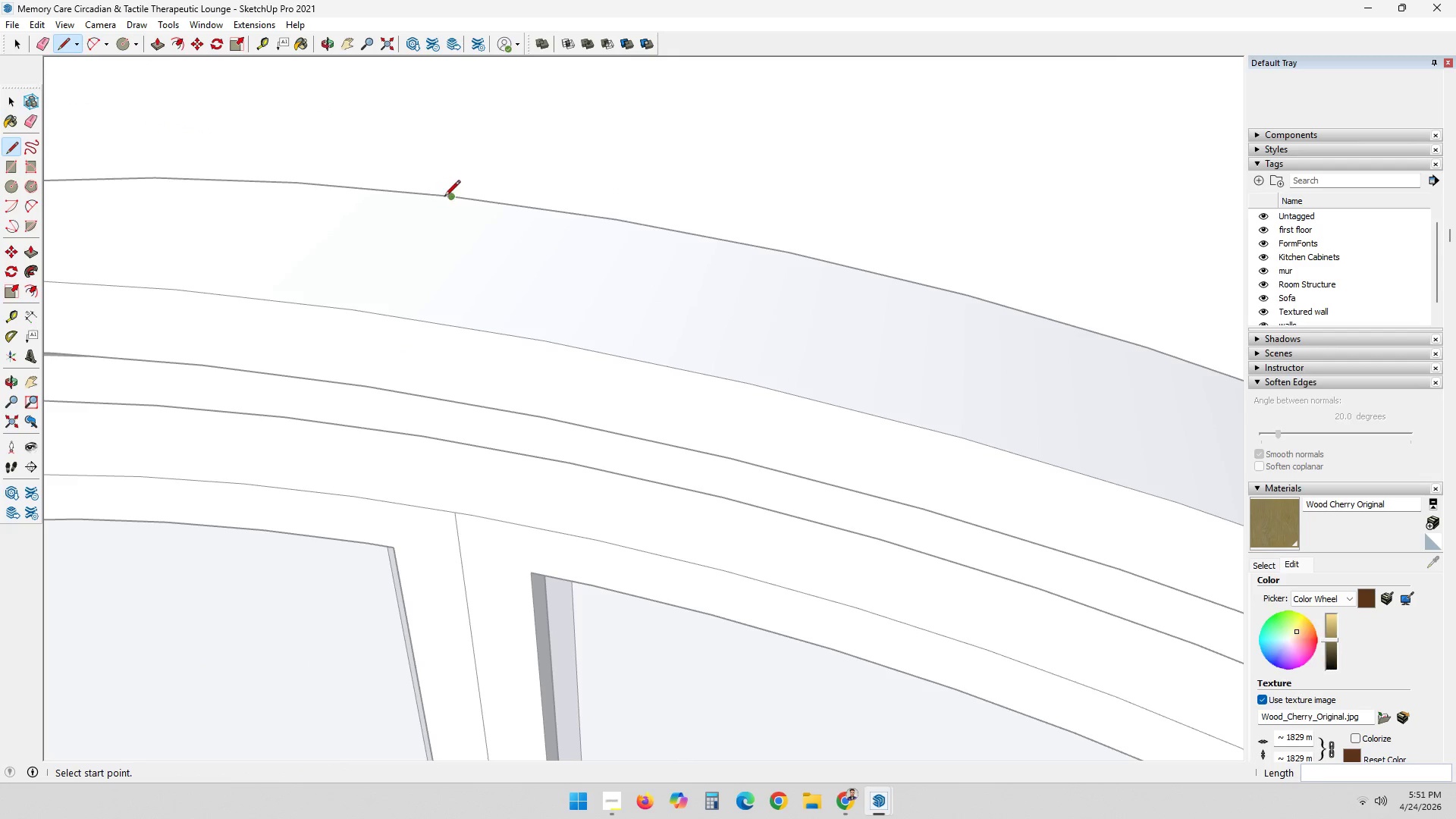 
left_click([453, 197])
 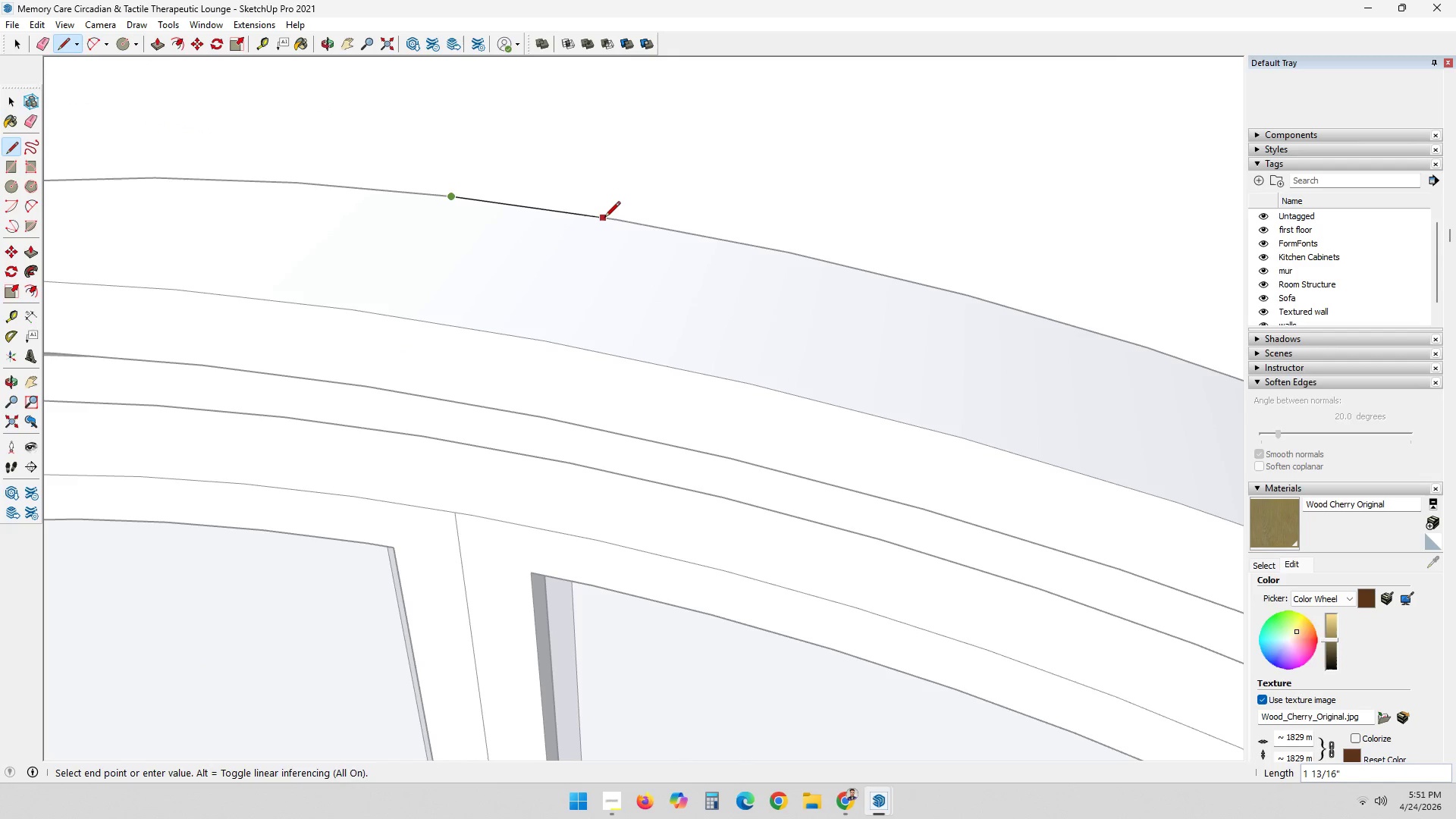 
left_click([604, 218])
 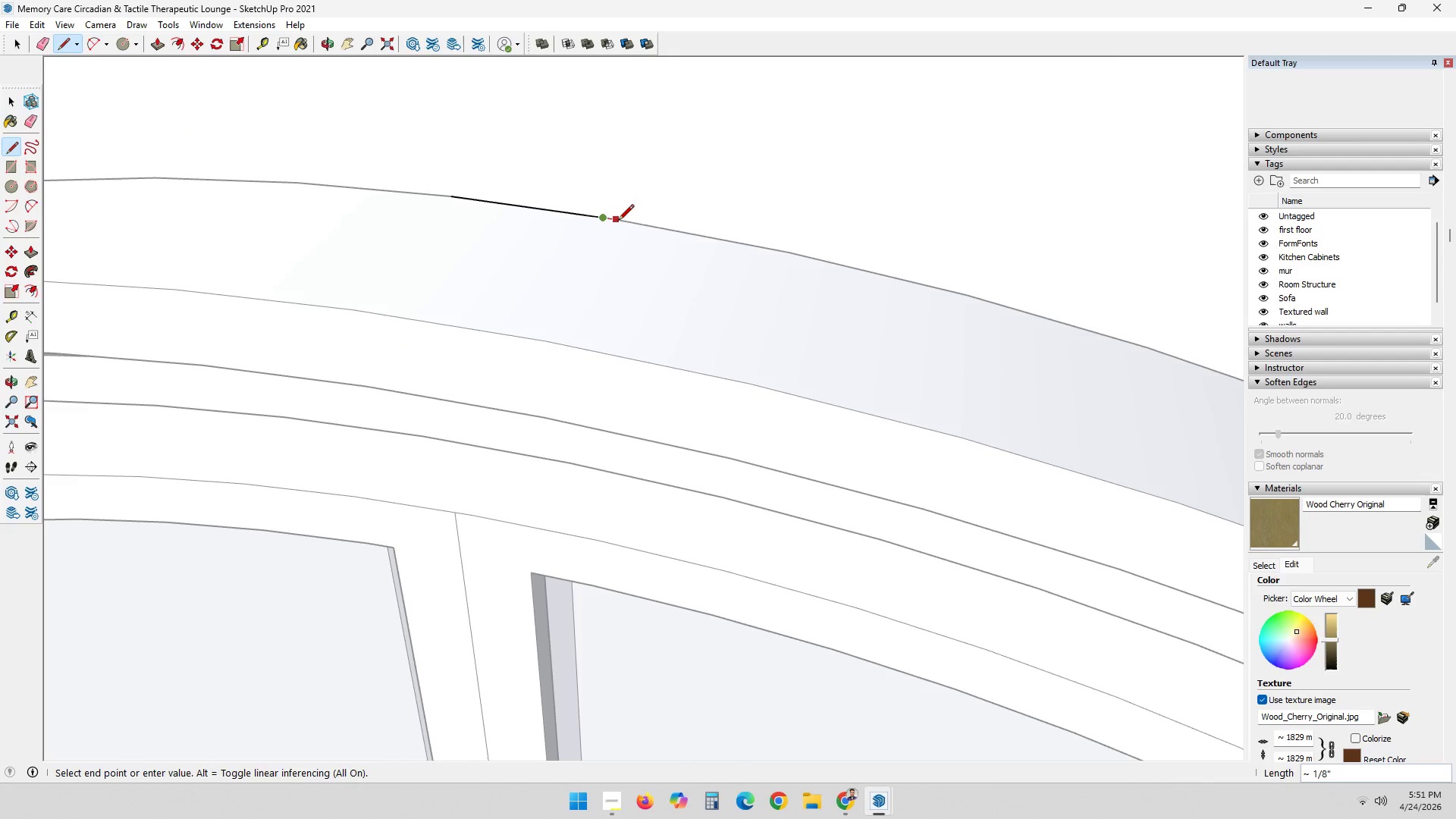 
left_click([618, 221])
 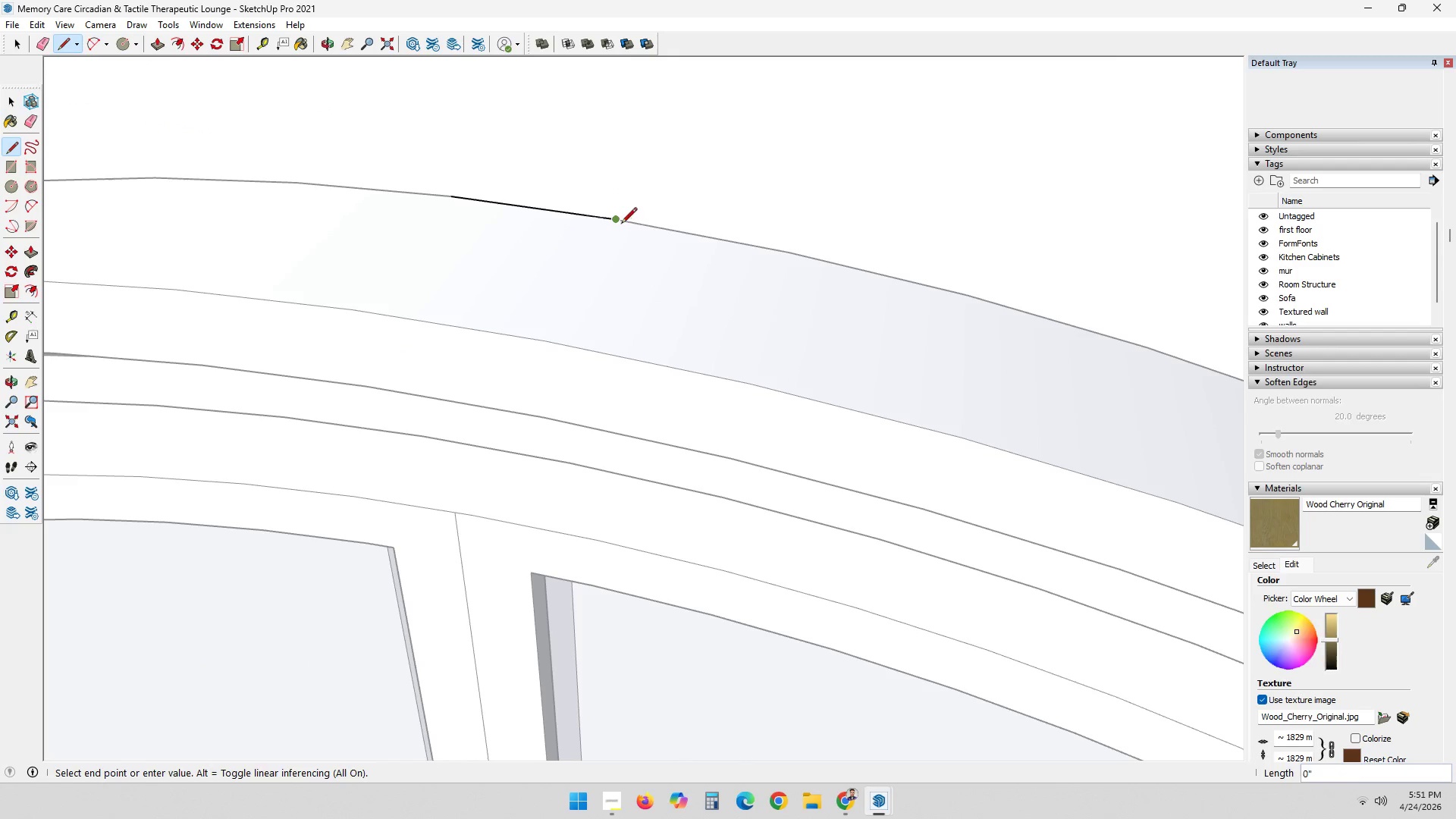 
left_click([620, 221])
 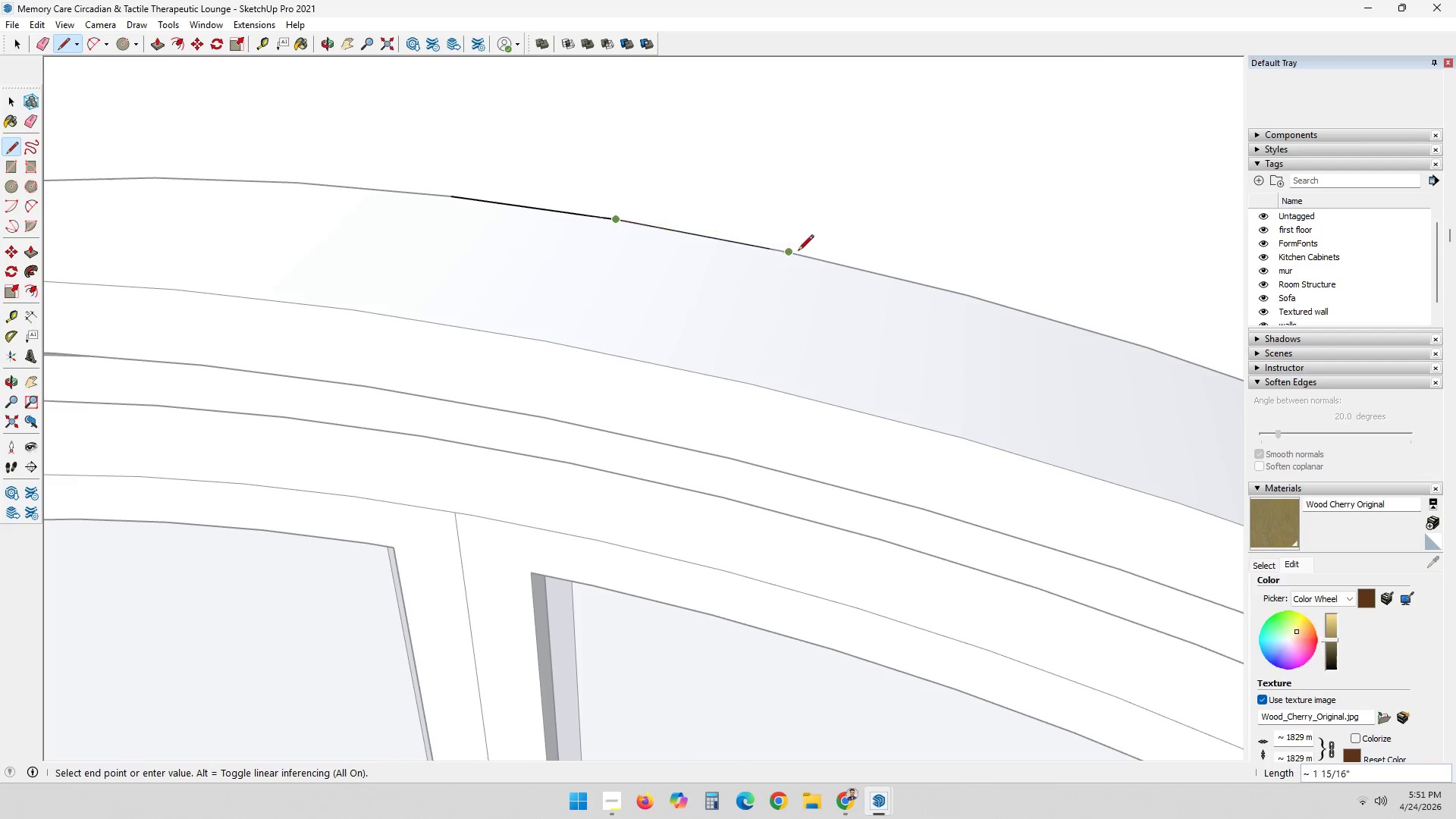 
left_click([791, 256])
 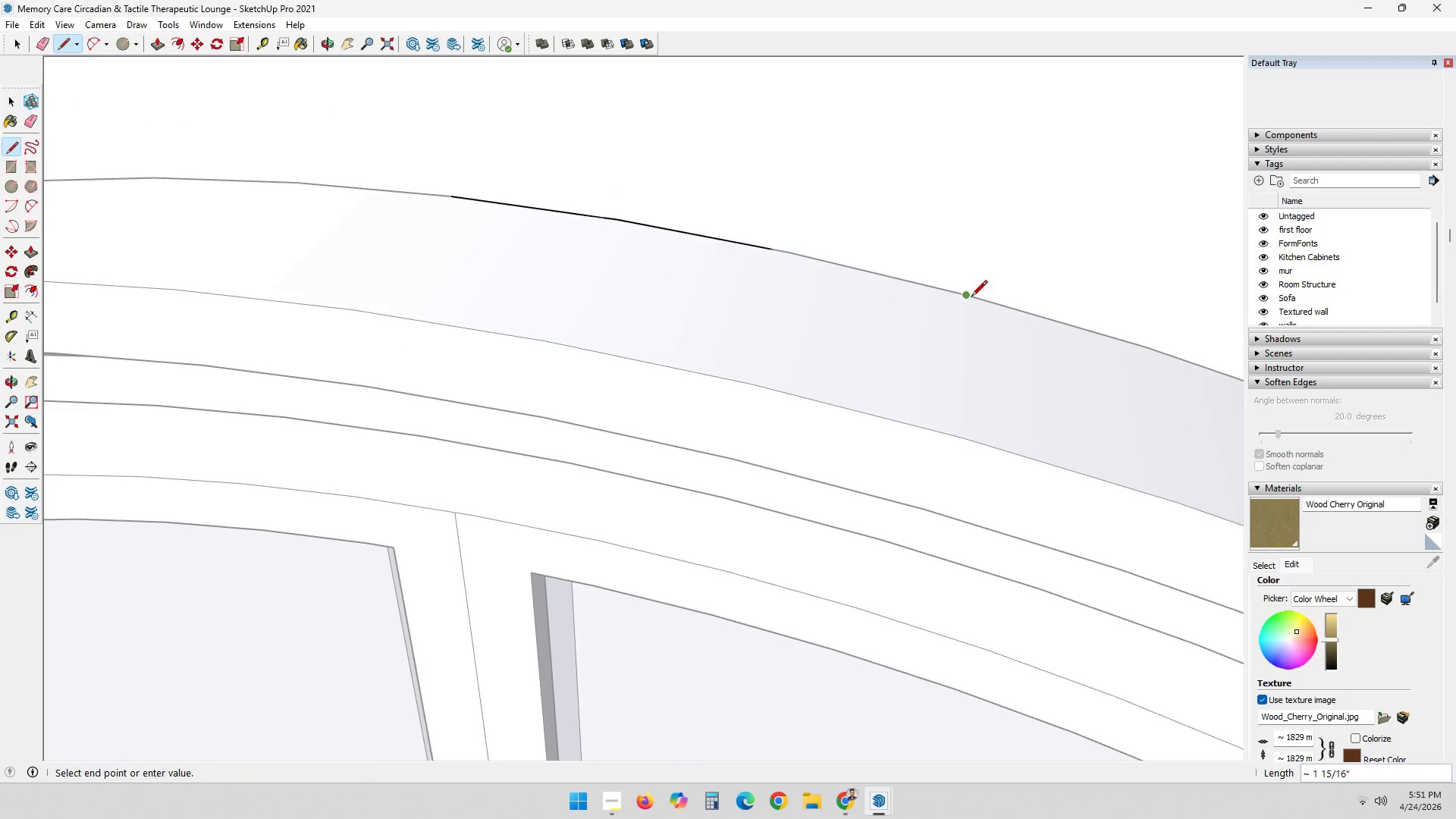 
scroll: coordinate [600, 282], scroll_direction: down, amount: 4.0
 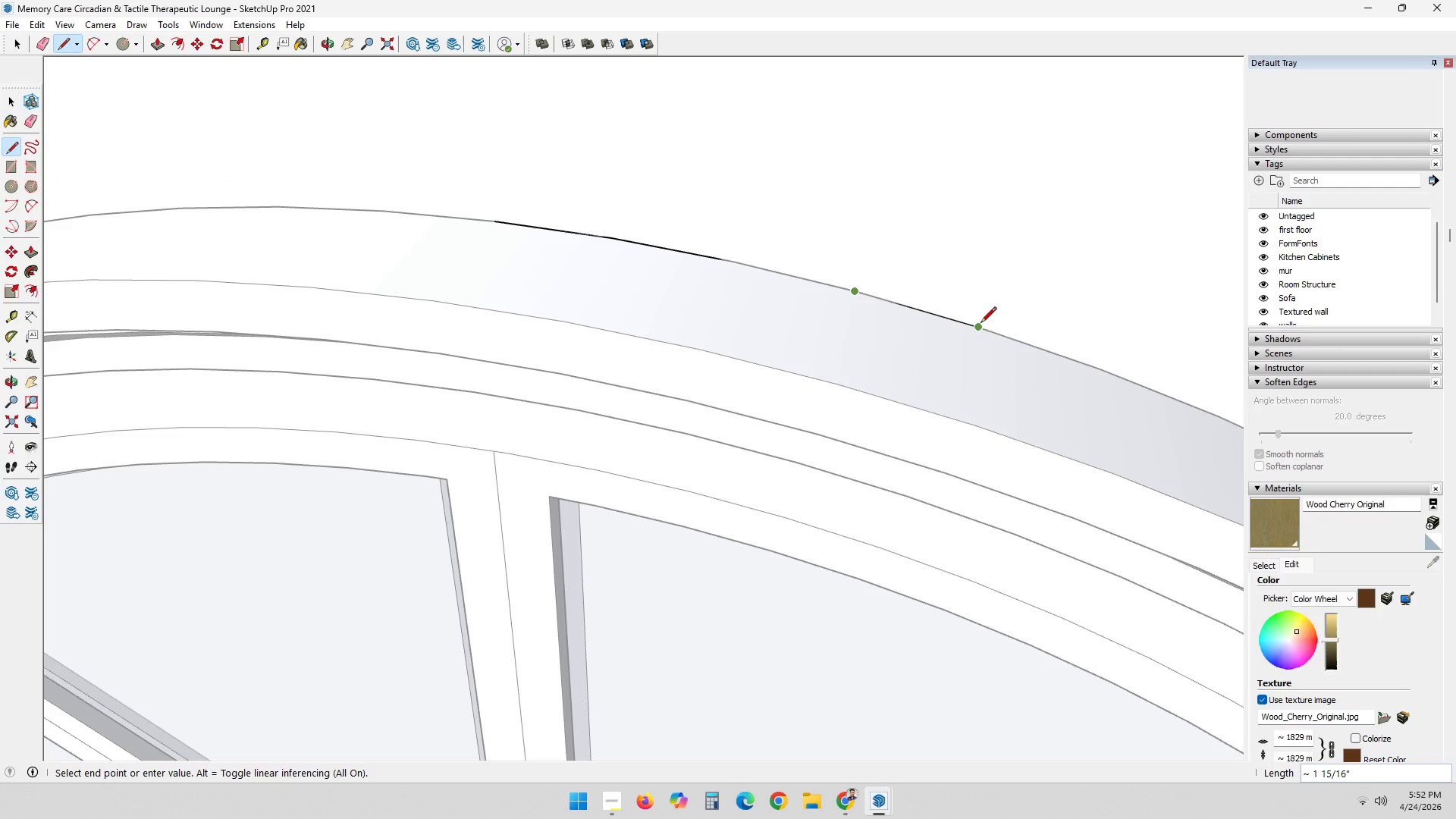 
left_click([981, 332])
 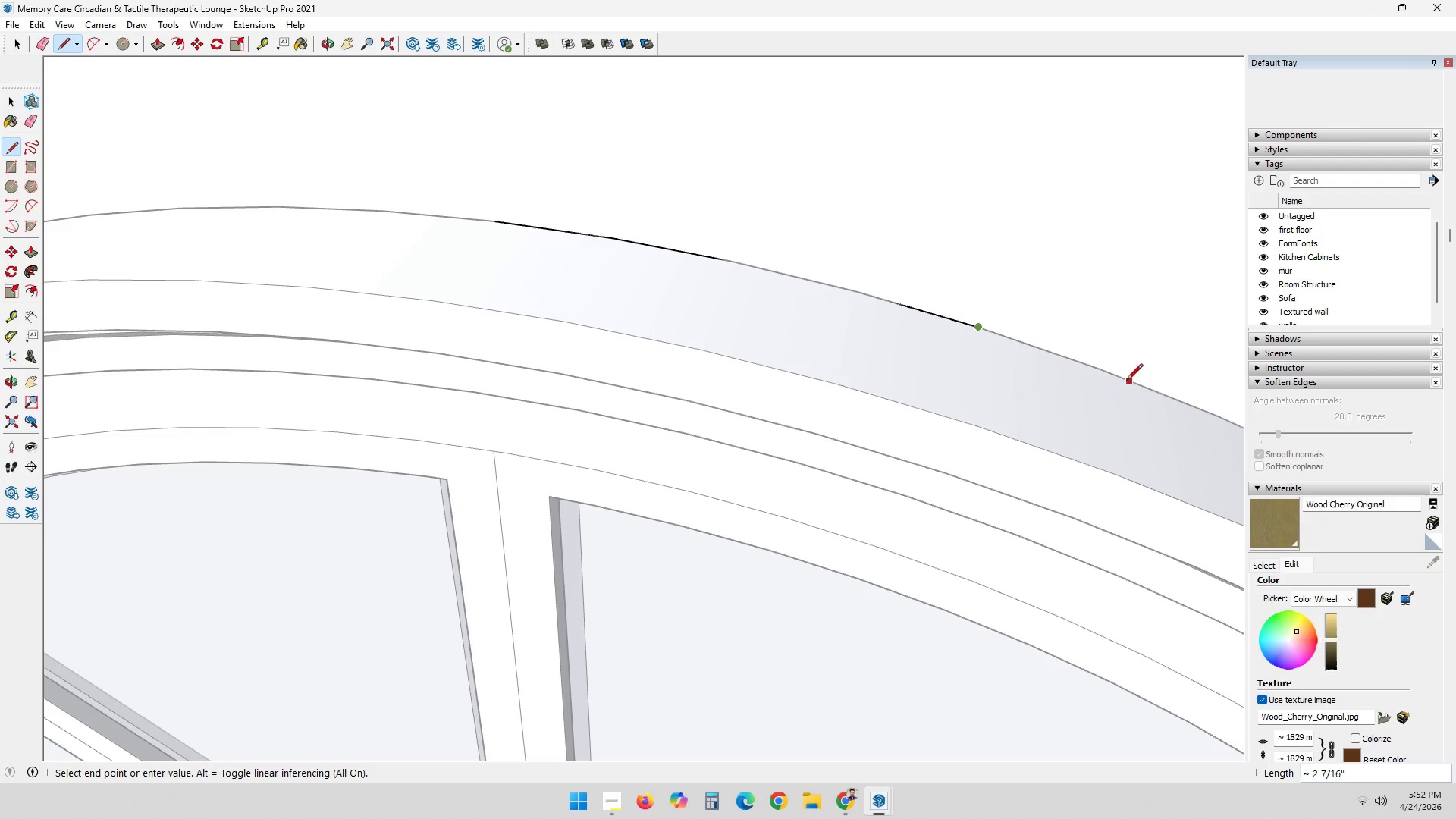 
left_click([1103, 373])
 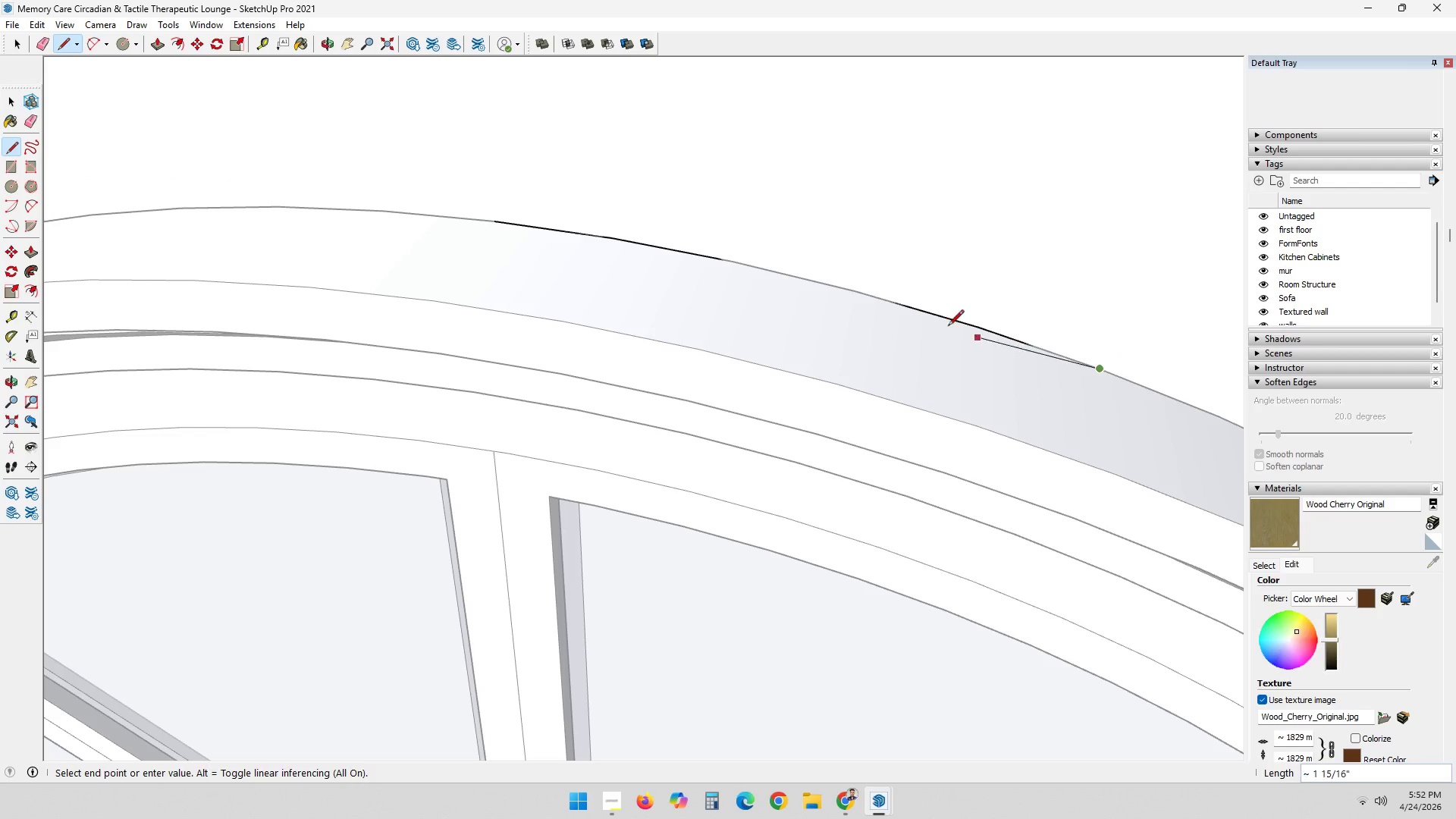 
scroll: coordinate [814, 318], scroll_direction: down, amount: 7.0
 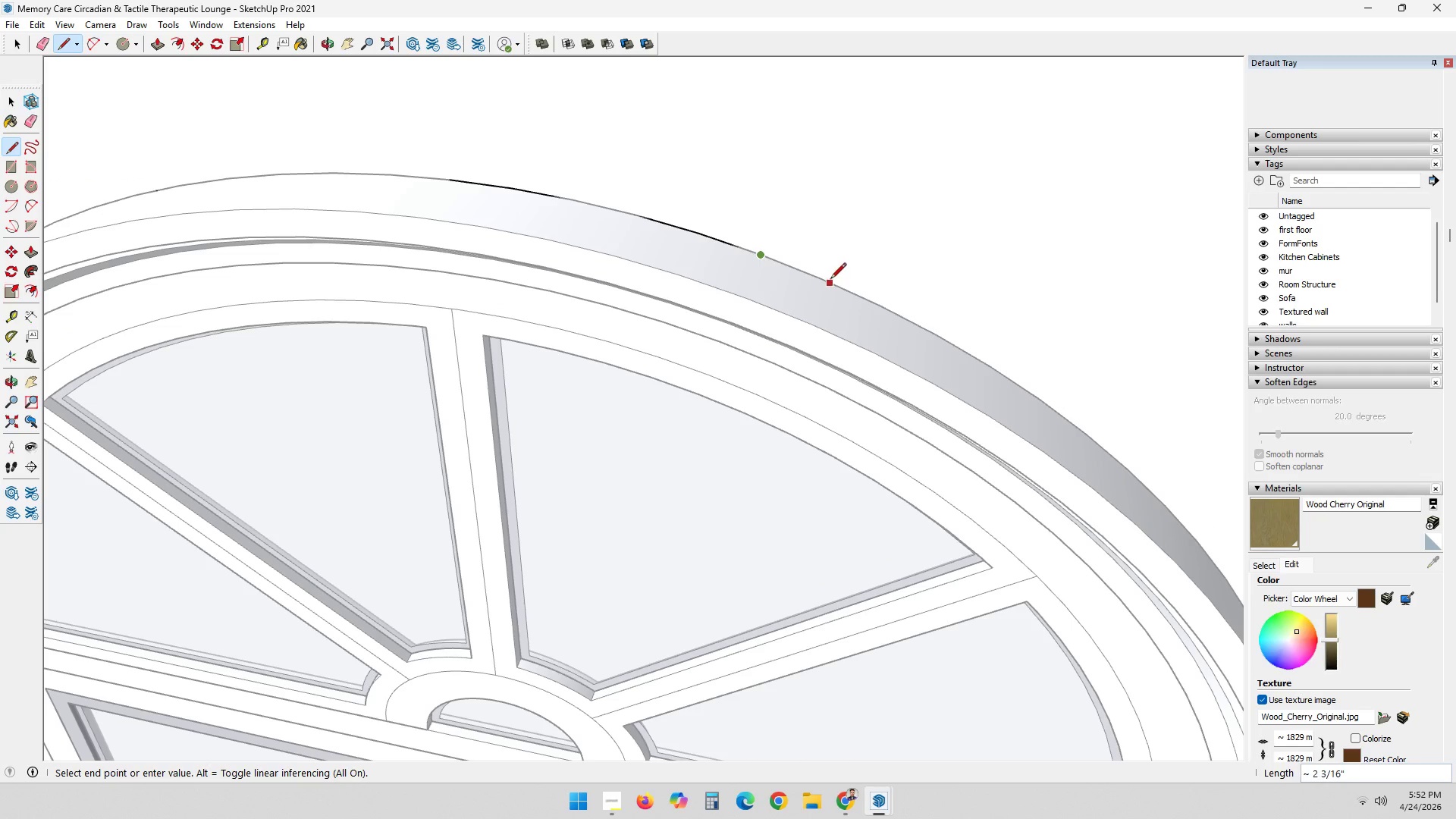 
left_click([824, 279])
 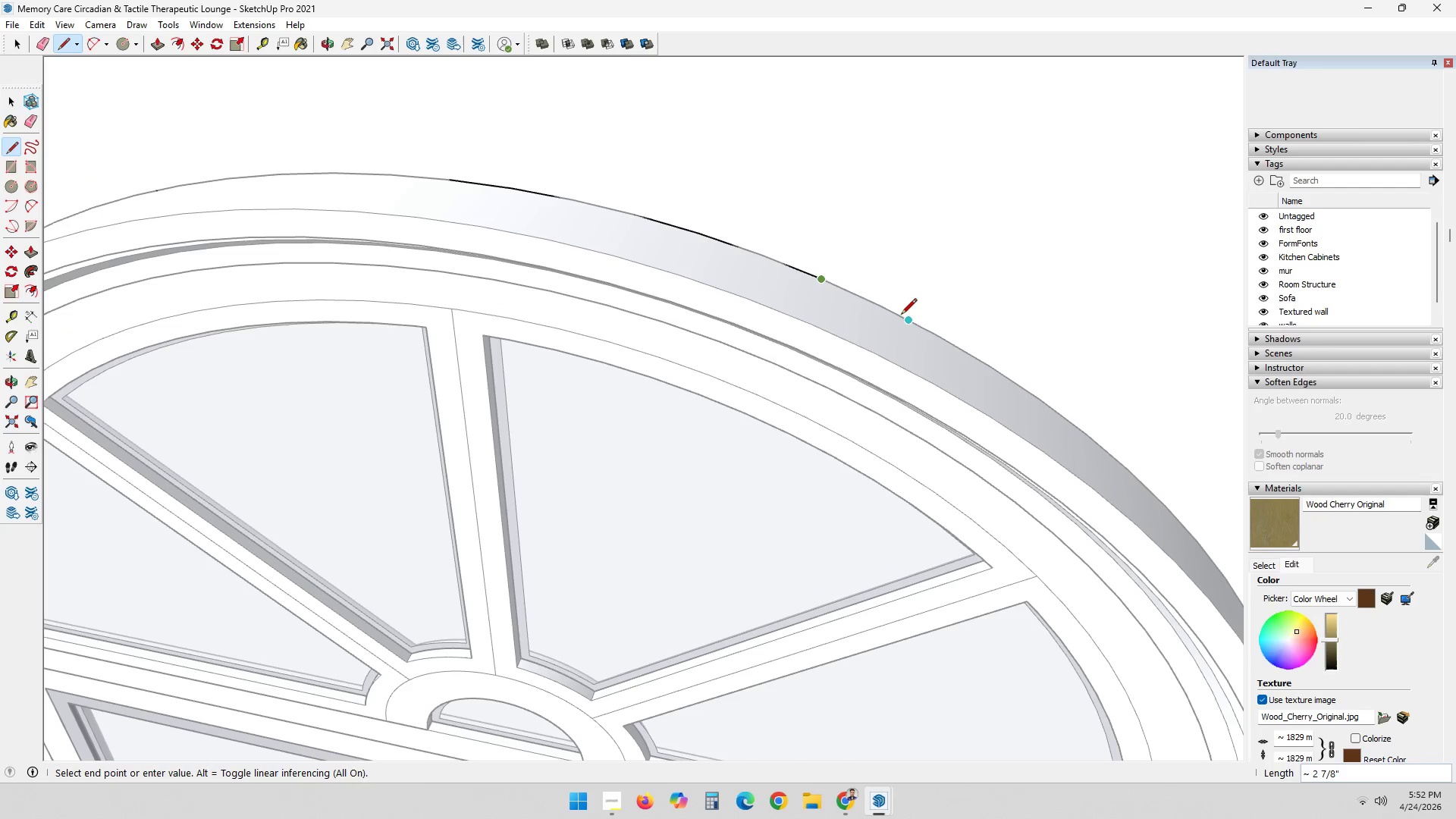 
left_click([906, 318])
 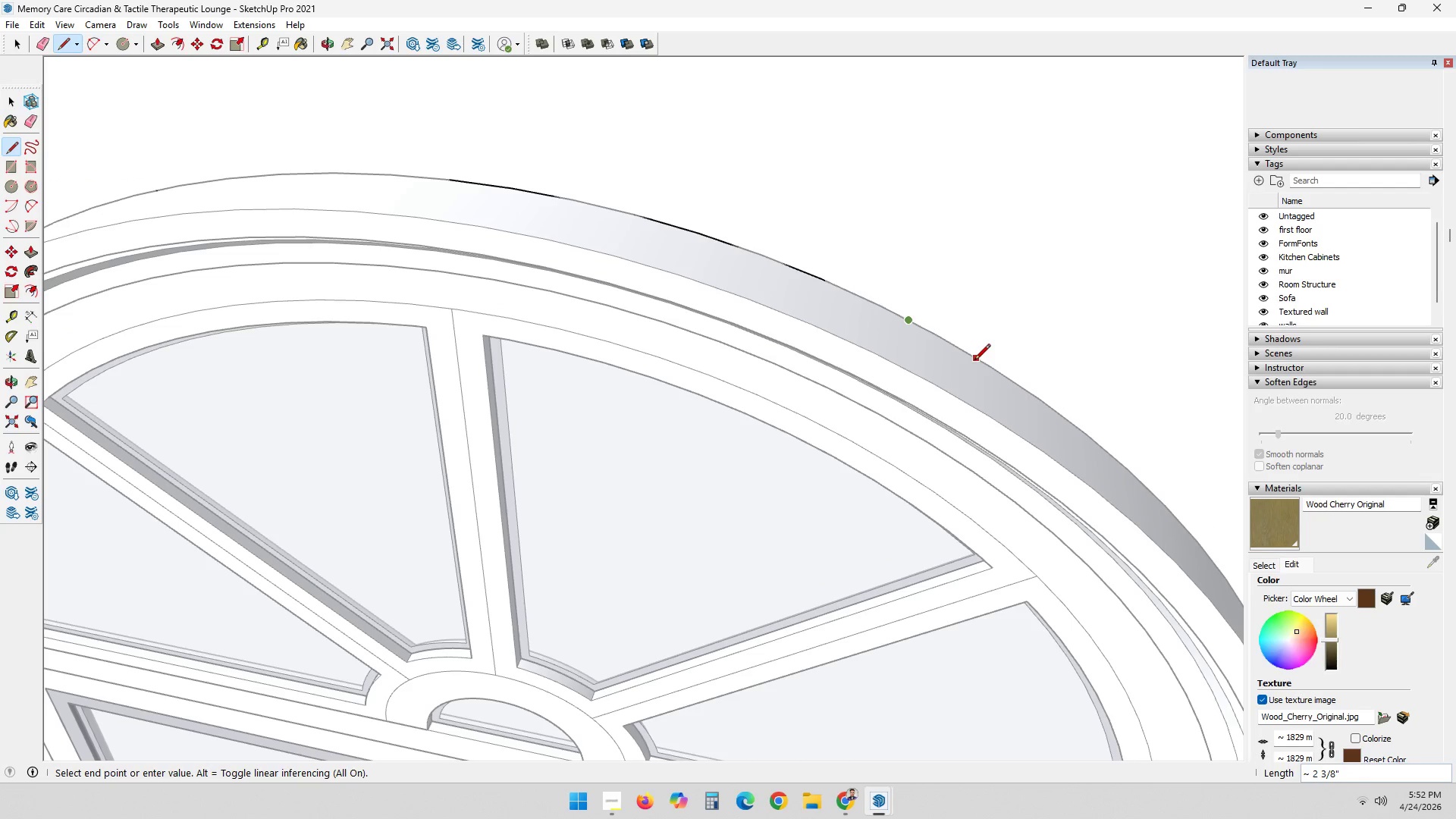 
left_click([965, 356])
 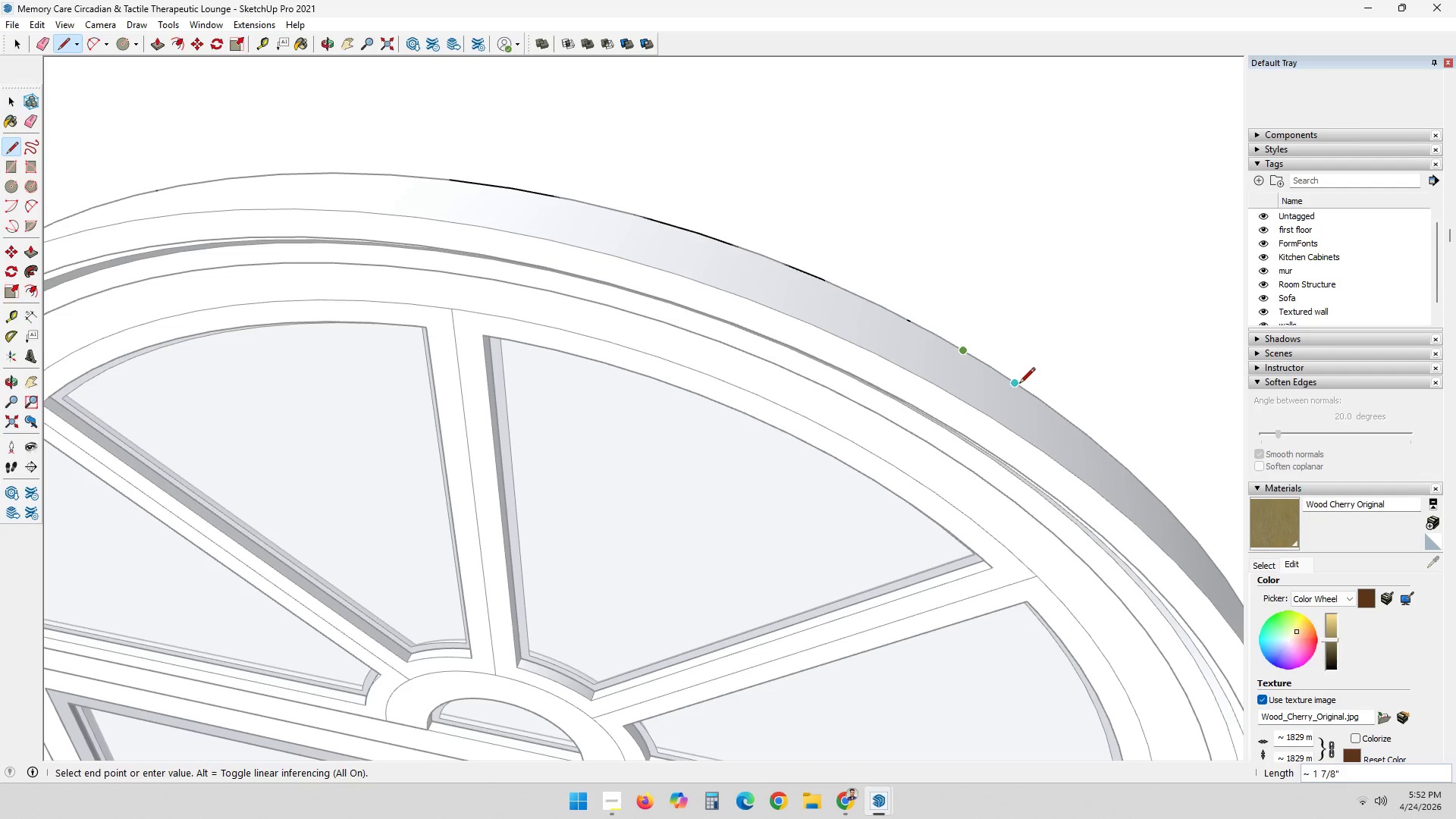 
left_click([1018, 384])
 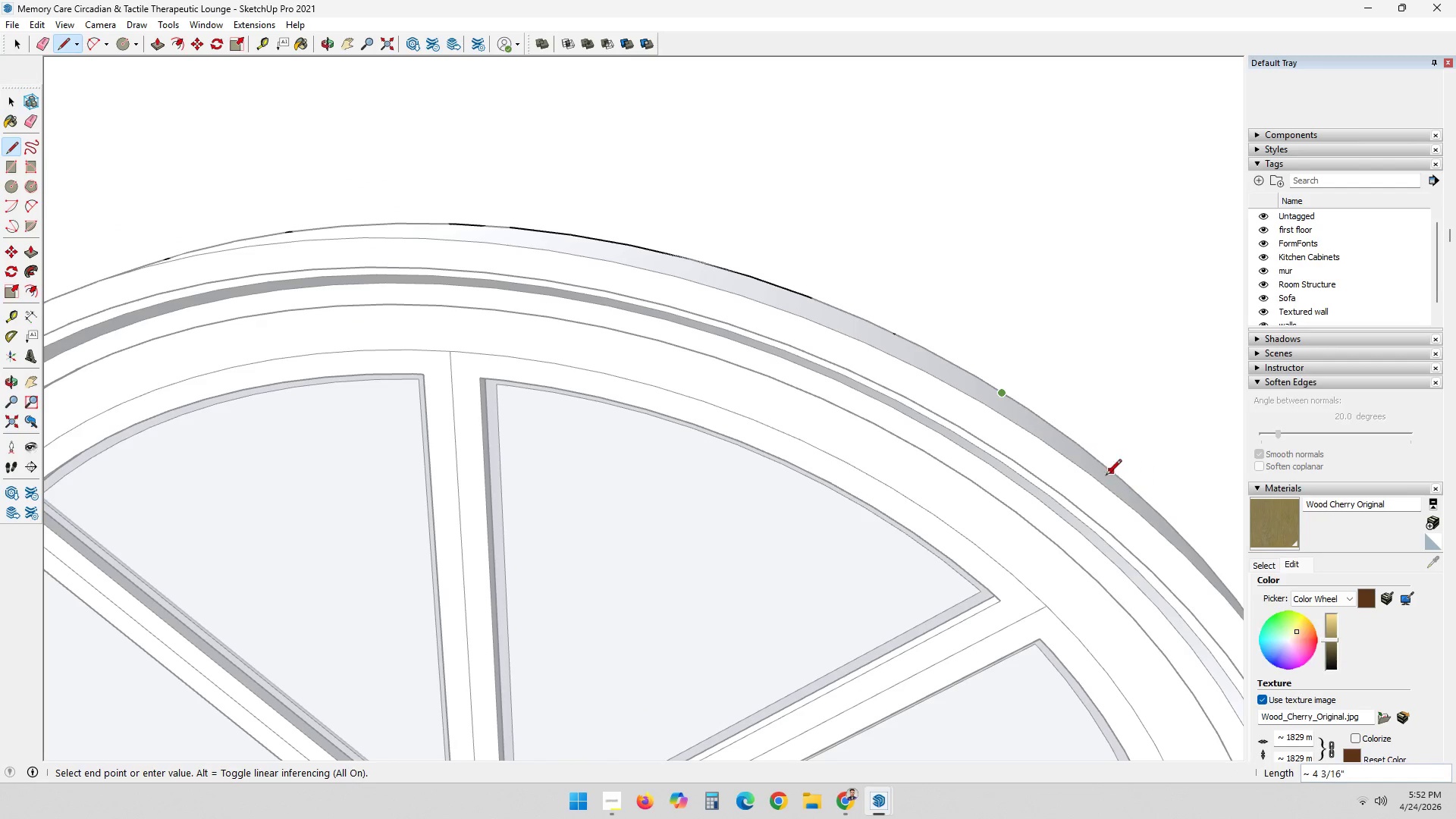 
left_click([1081, 448])
 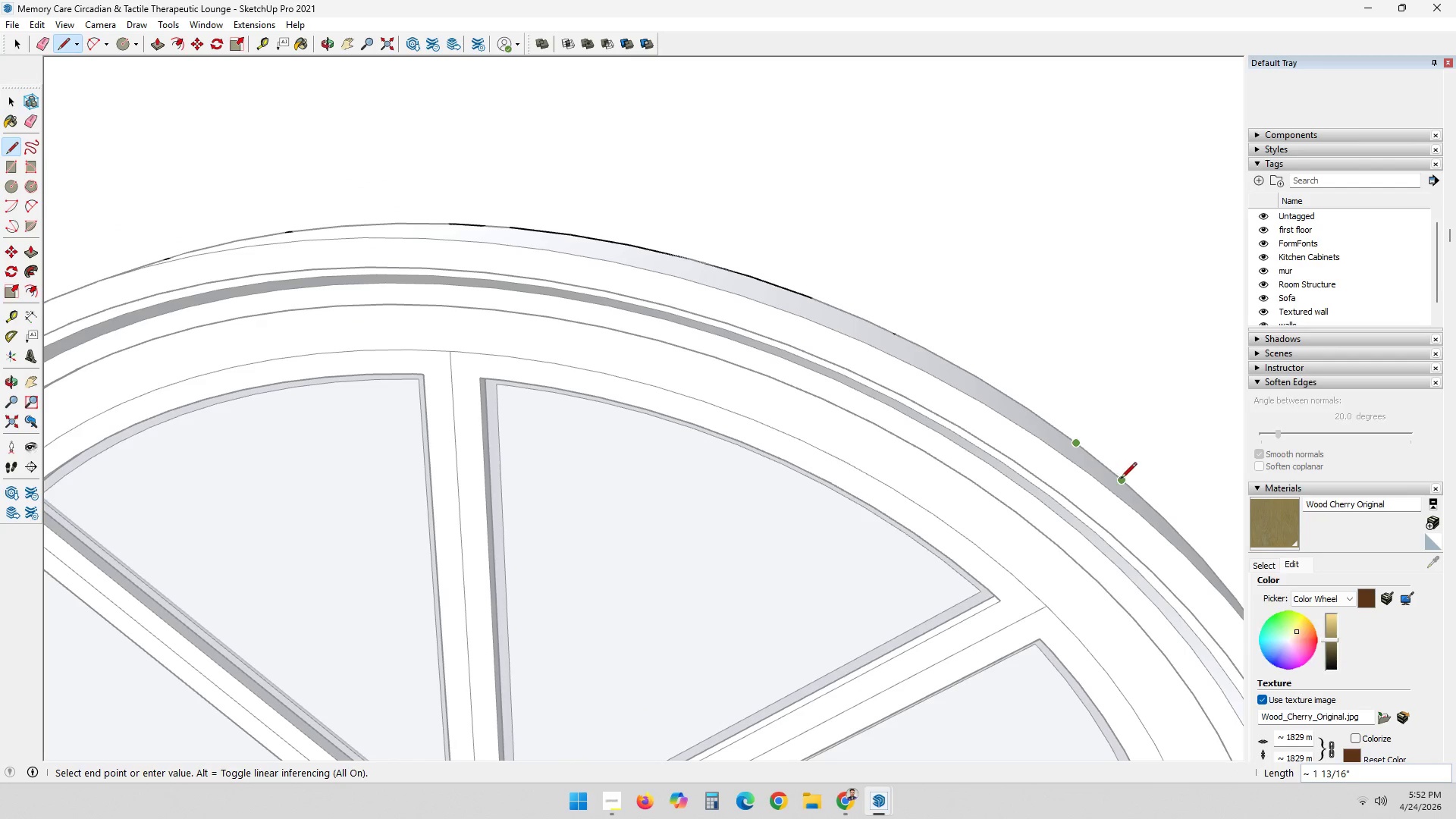 
left_click([1122, 480])
 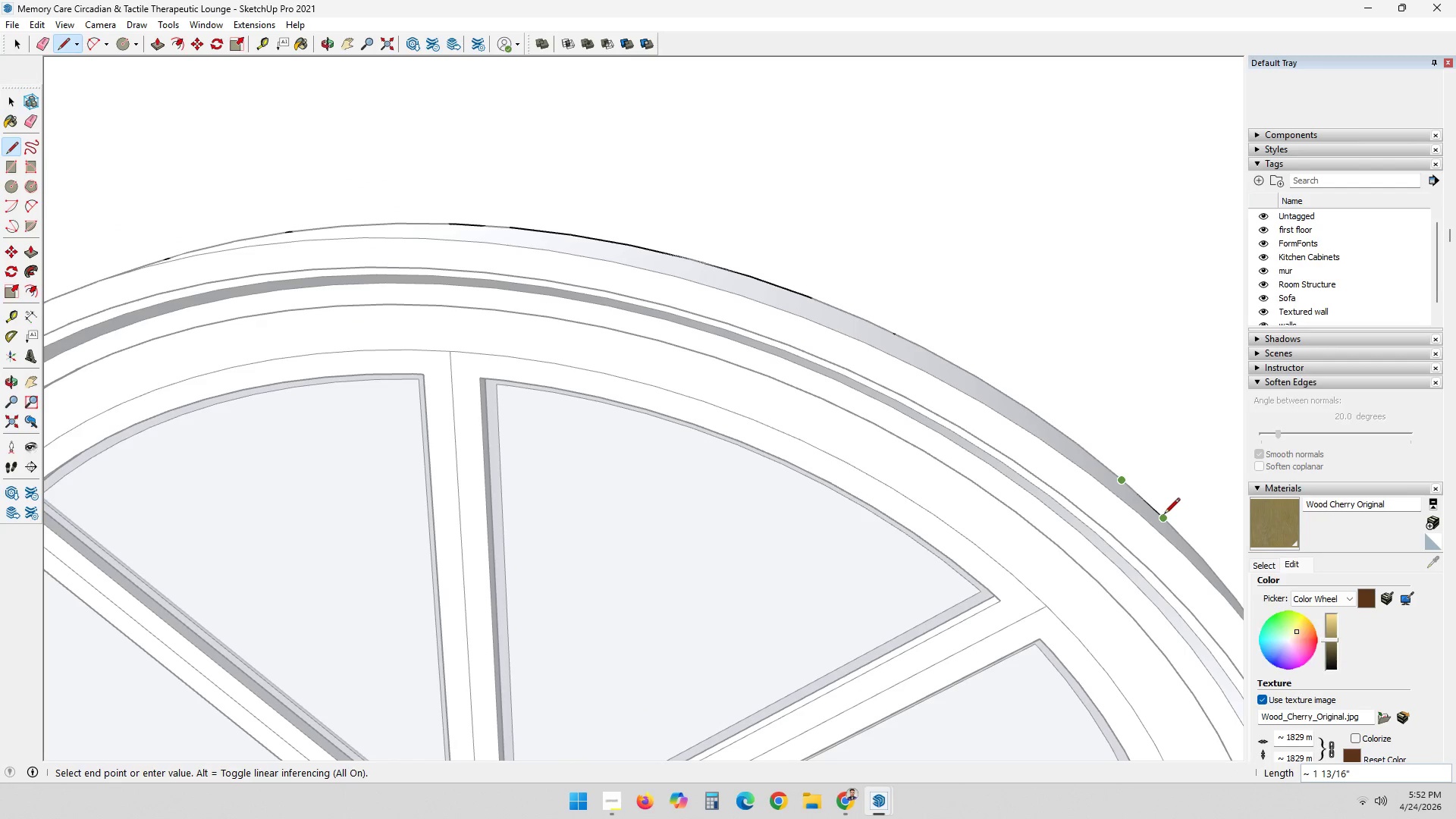 
left_click([1167, 517])
 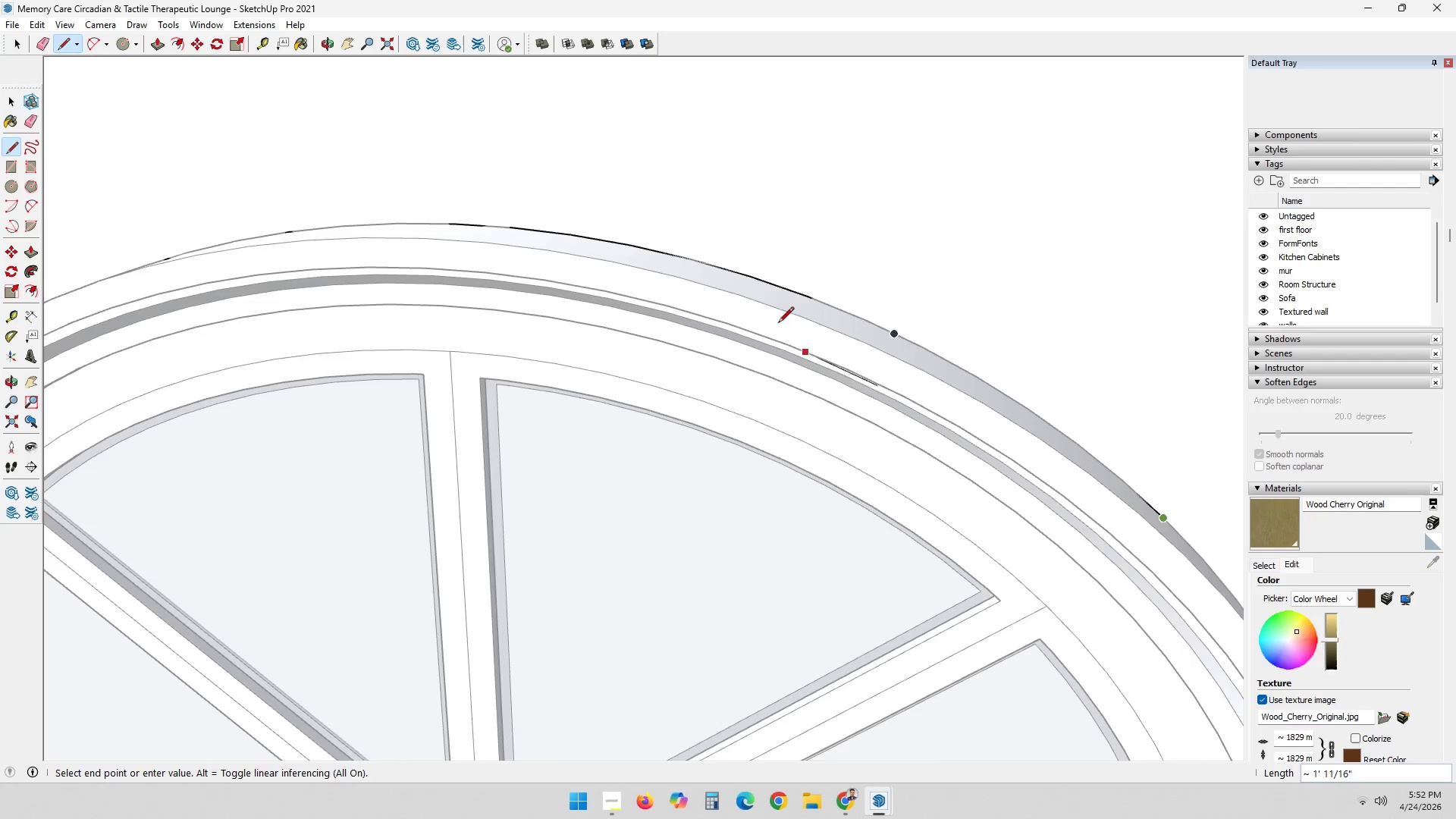 
scroll: coordinate [1017, 406], scroll_direction: down, amount: 2.0
 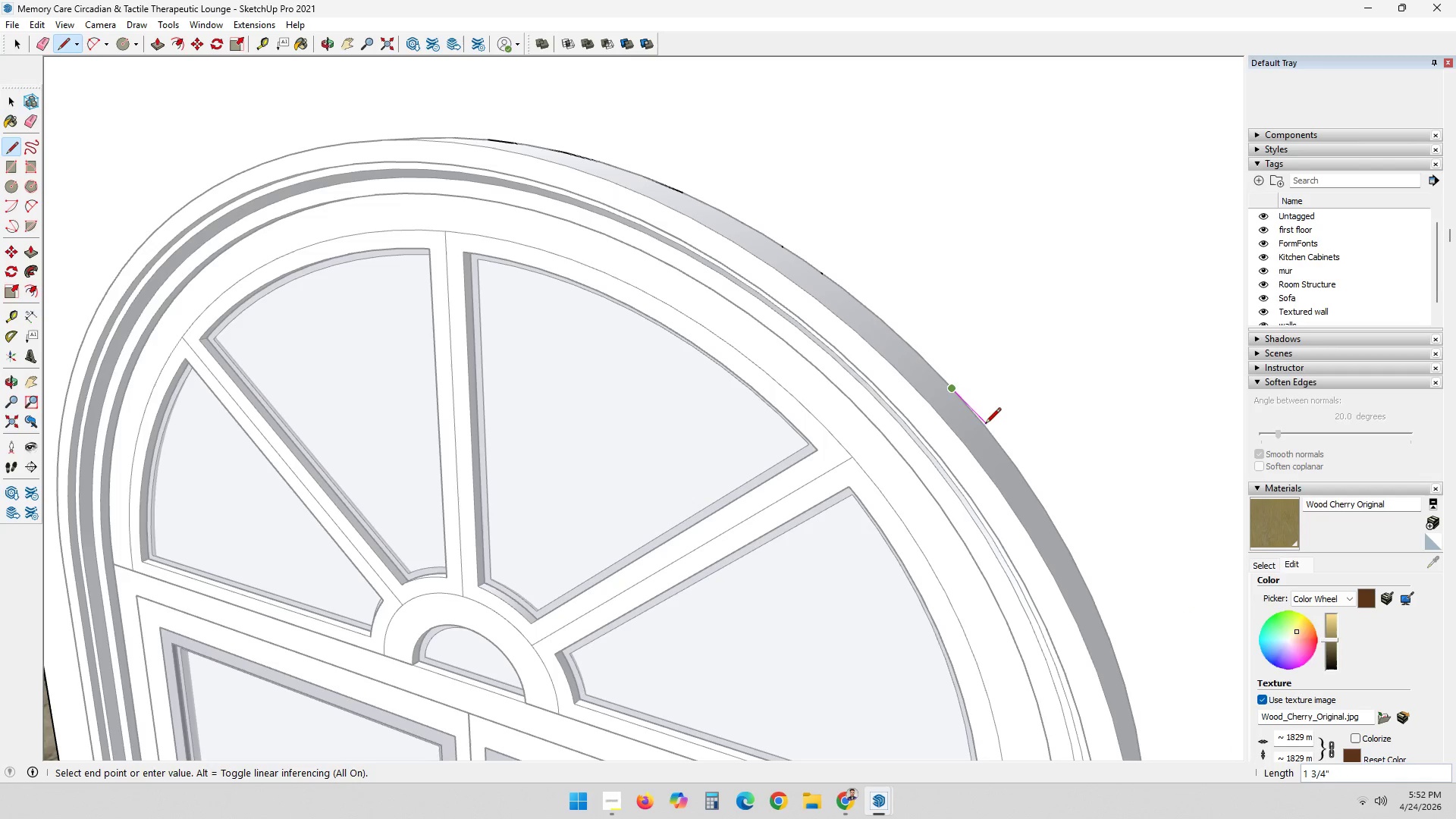 
left_click([985, 430])
 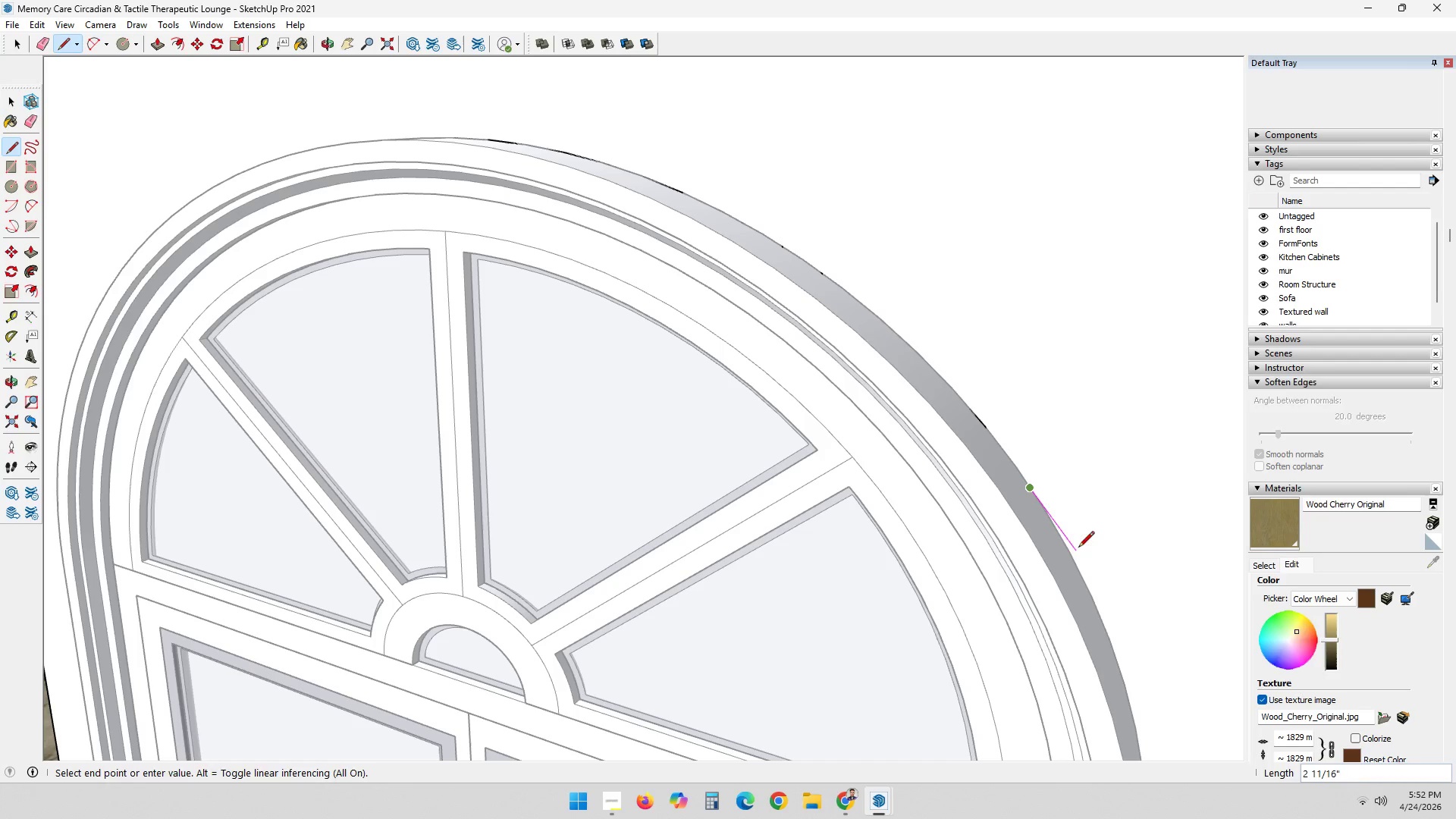 
left_click([1065, 544])
 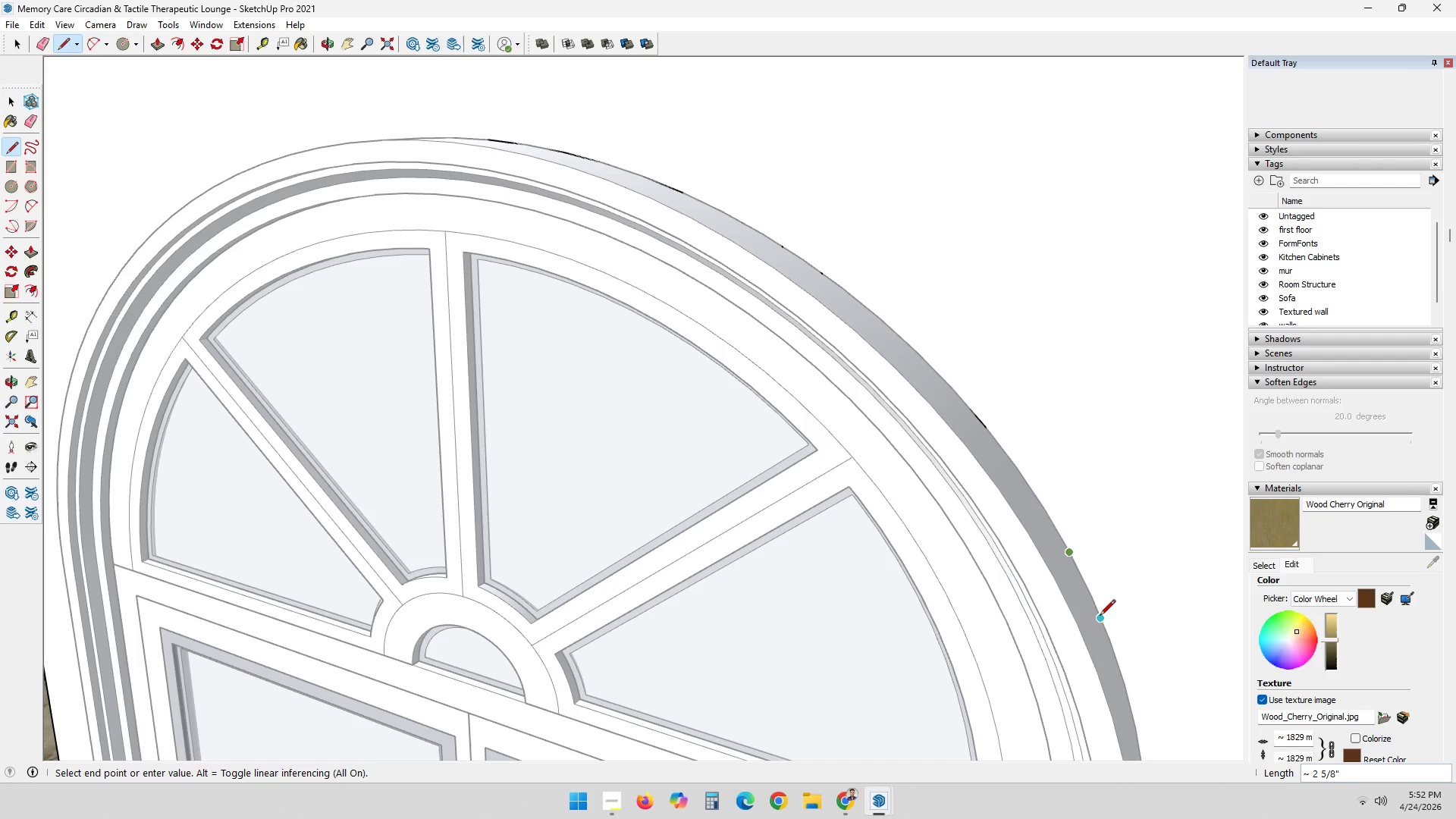 
left_click([1100, 617])
 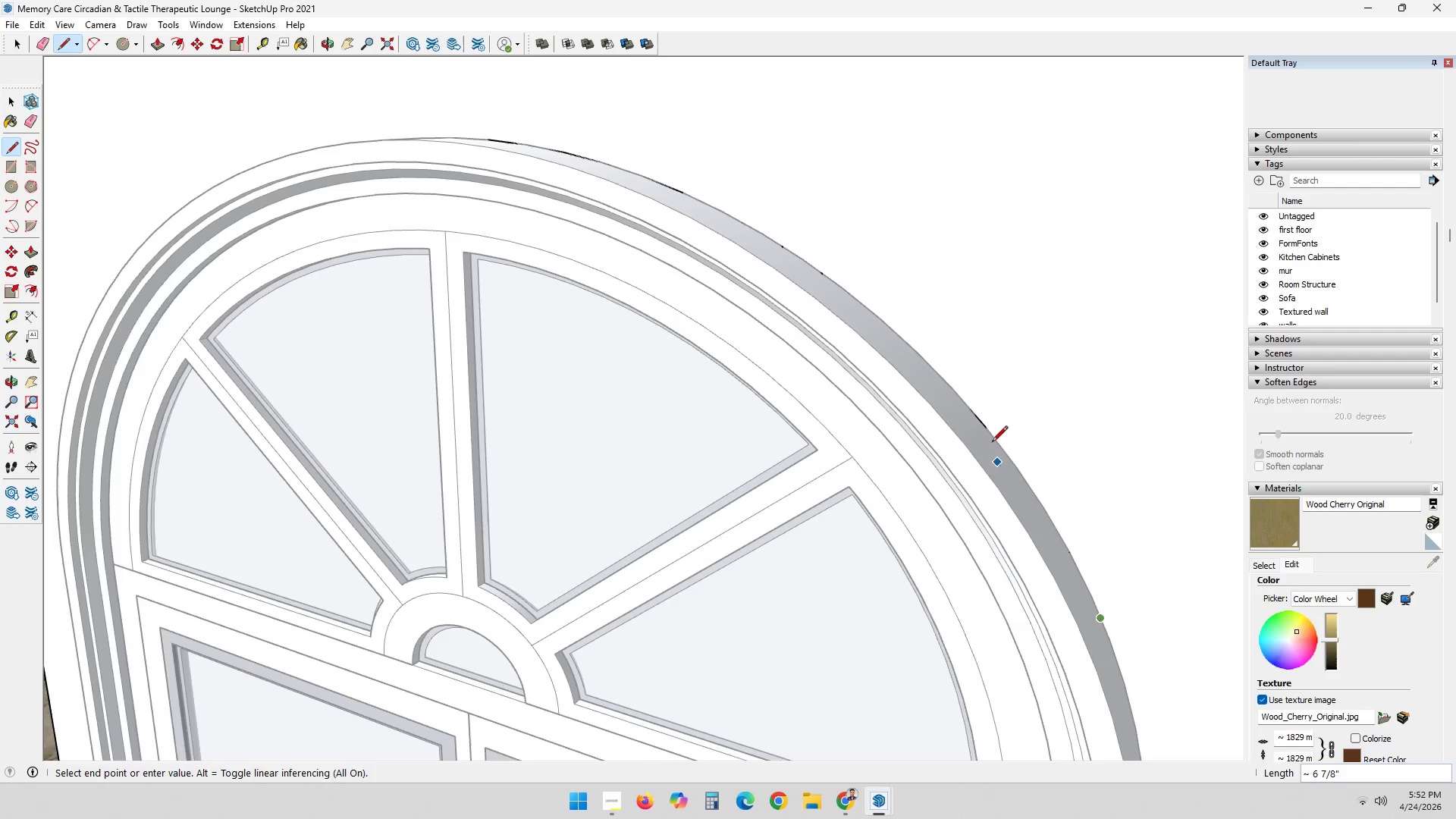 
scroll: coordinate [1042, 551], scroll_direction: down, amount: 5.0
 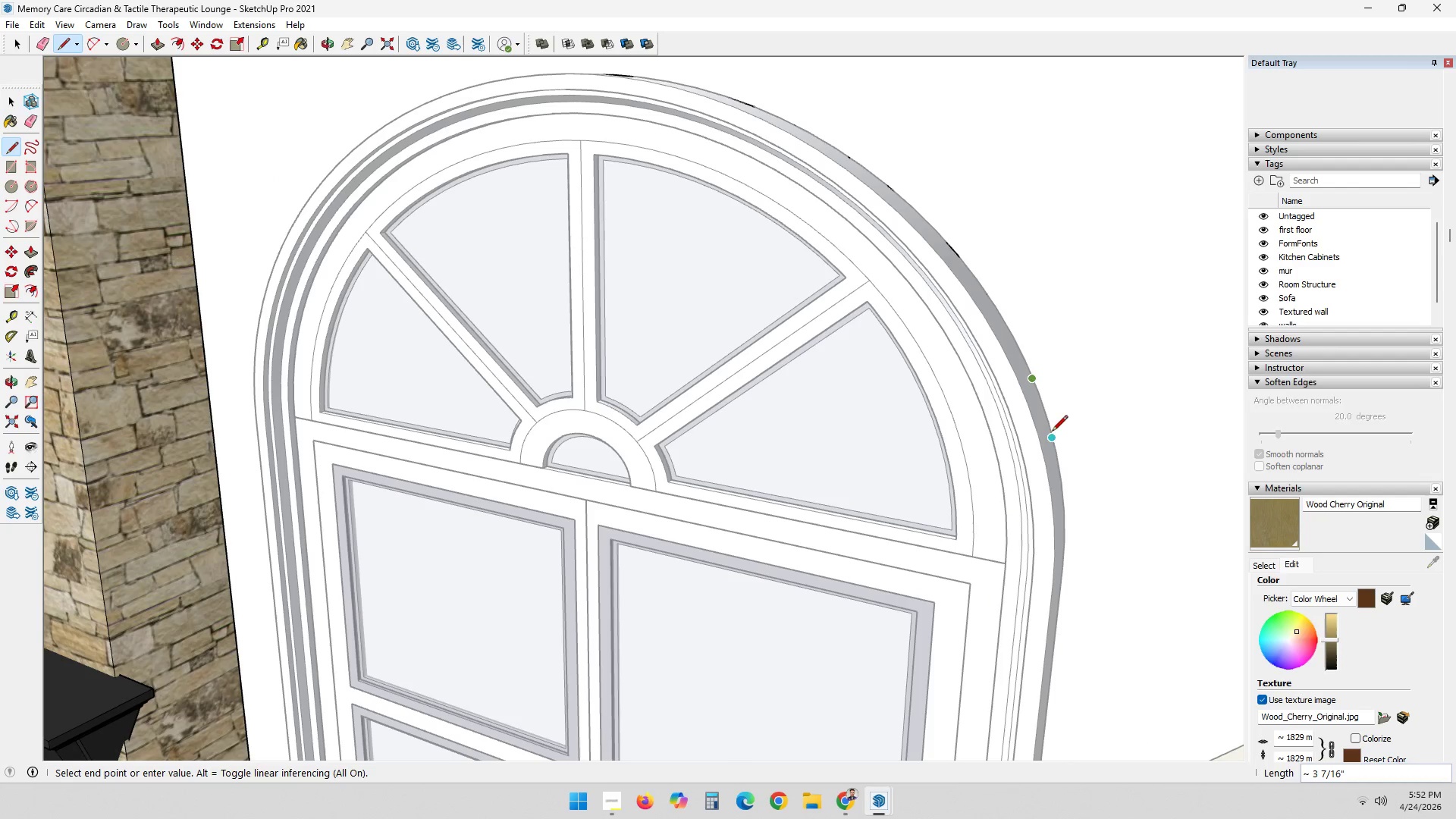 
left_click([1050, 427])
 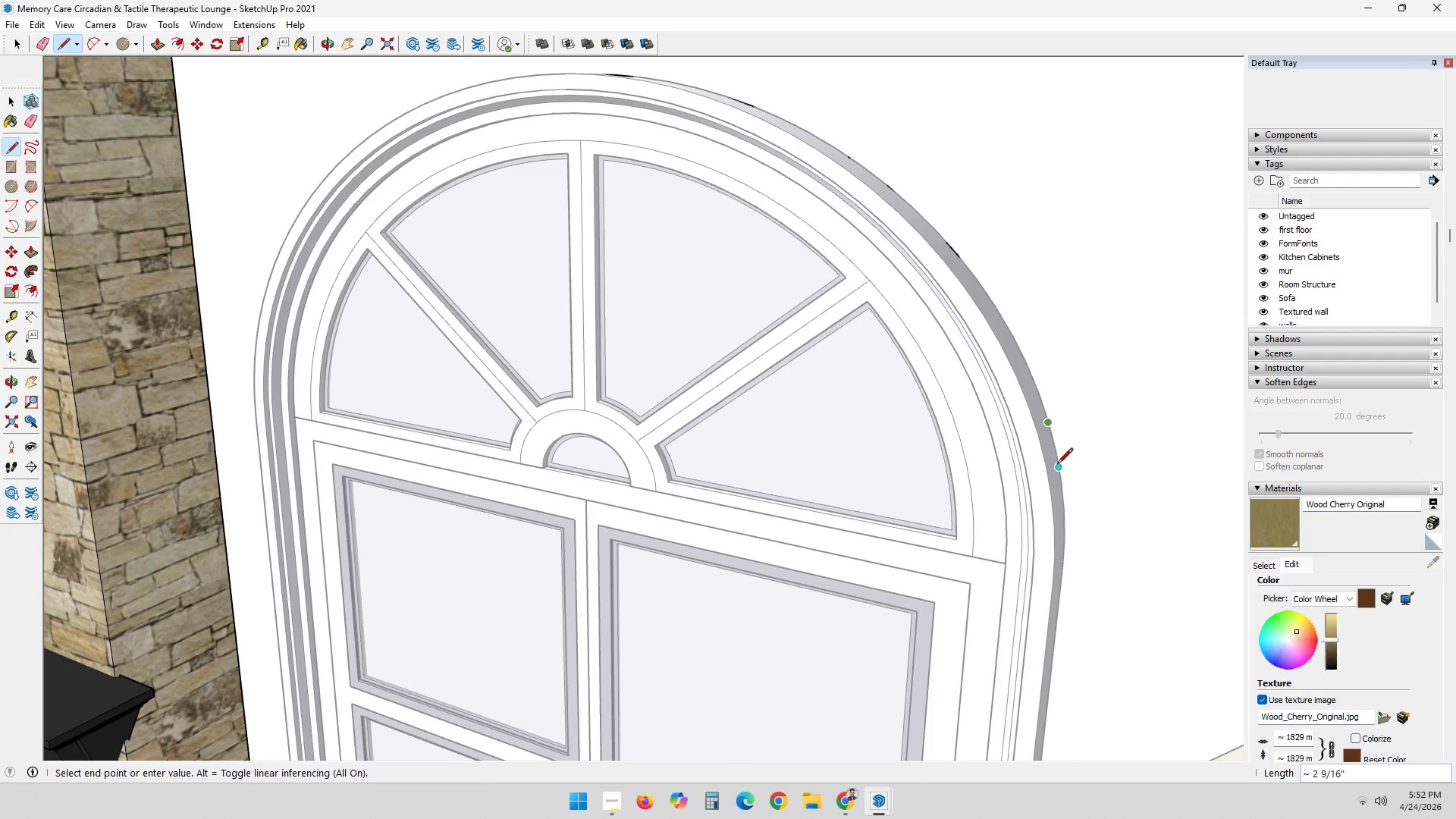 
left_click([1061, 470])
 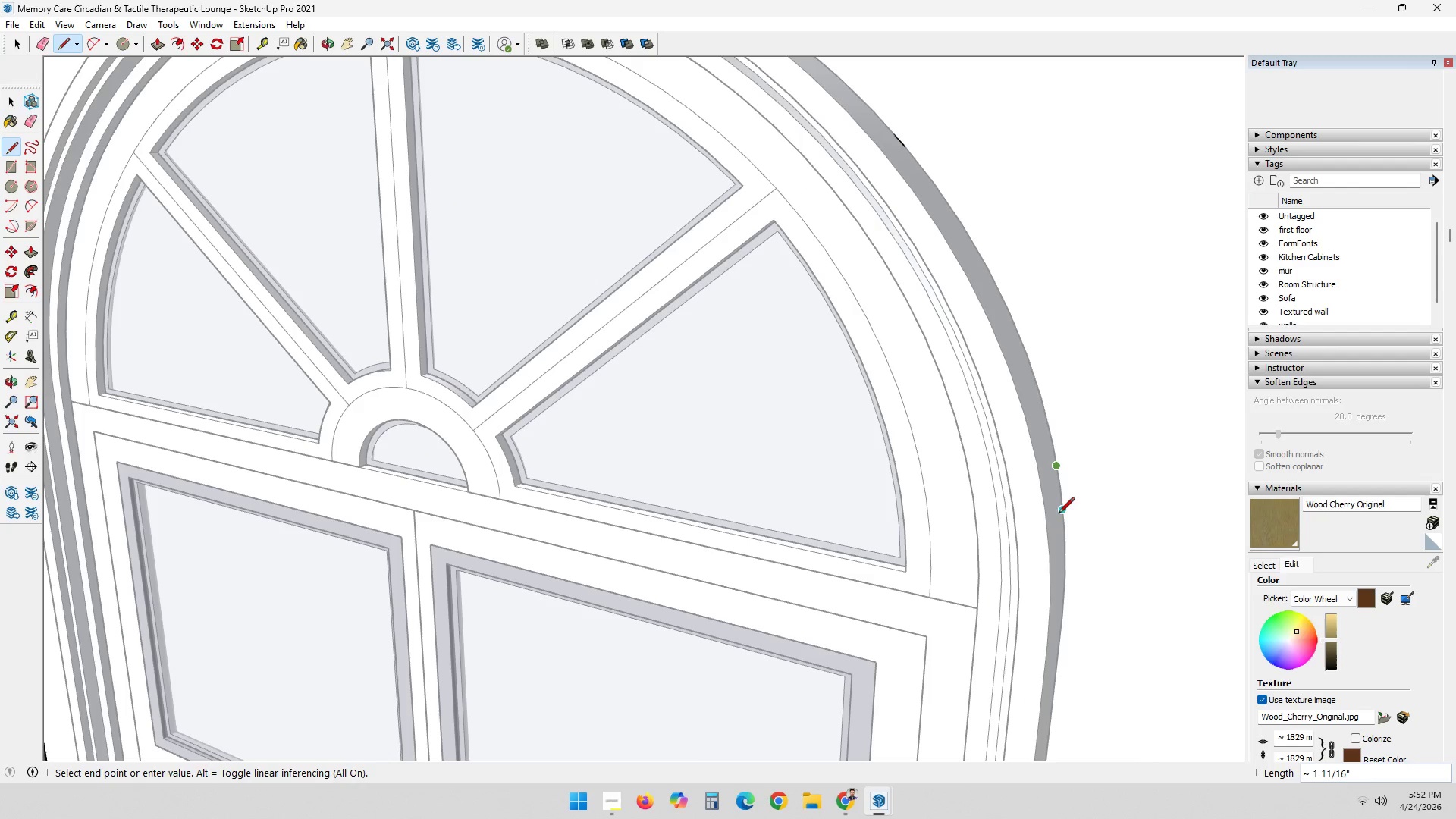 
scroll: coordinate [1064, 472], scroll_direction: up, amount: 4.0
 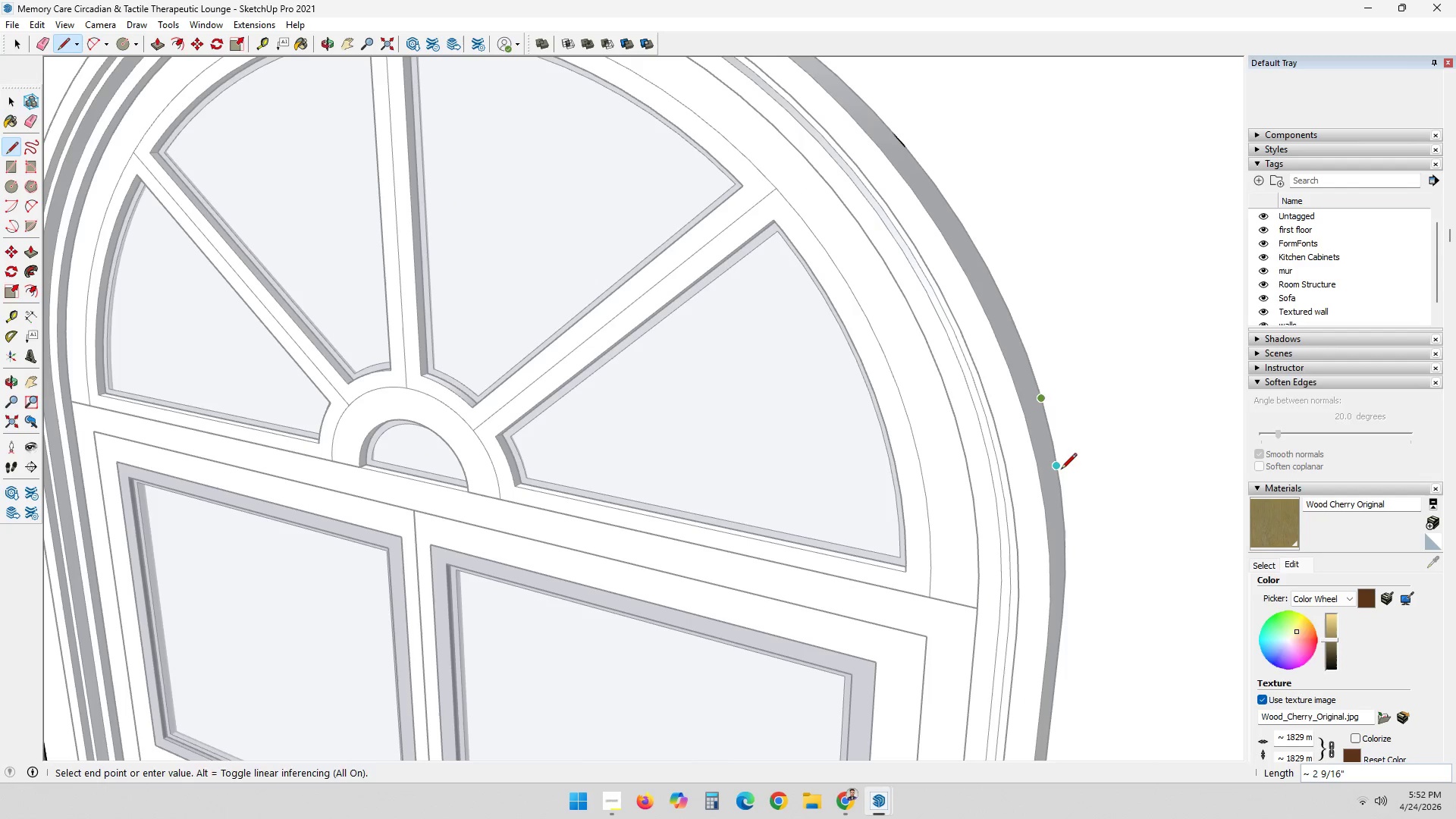 
left_click([1060, 516])
 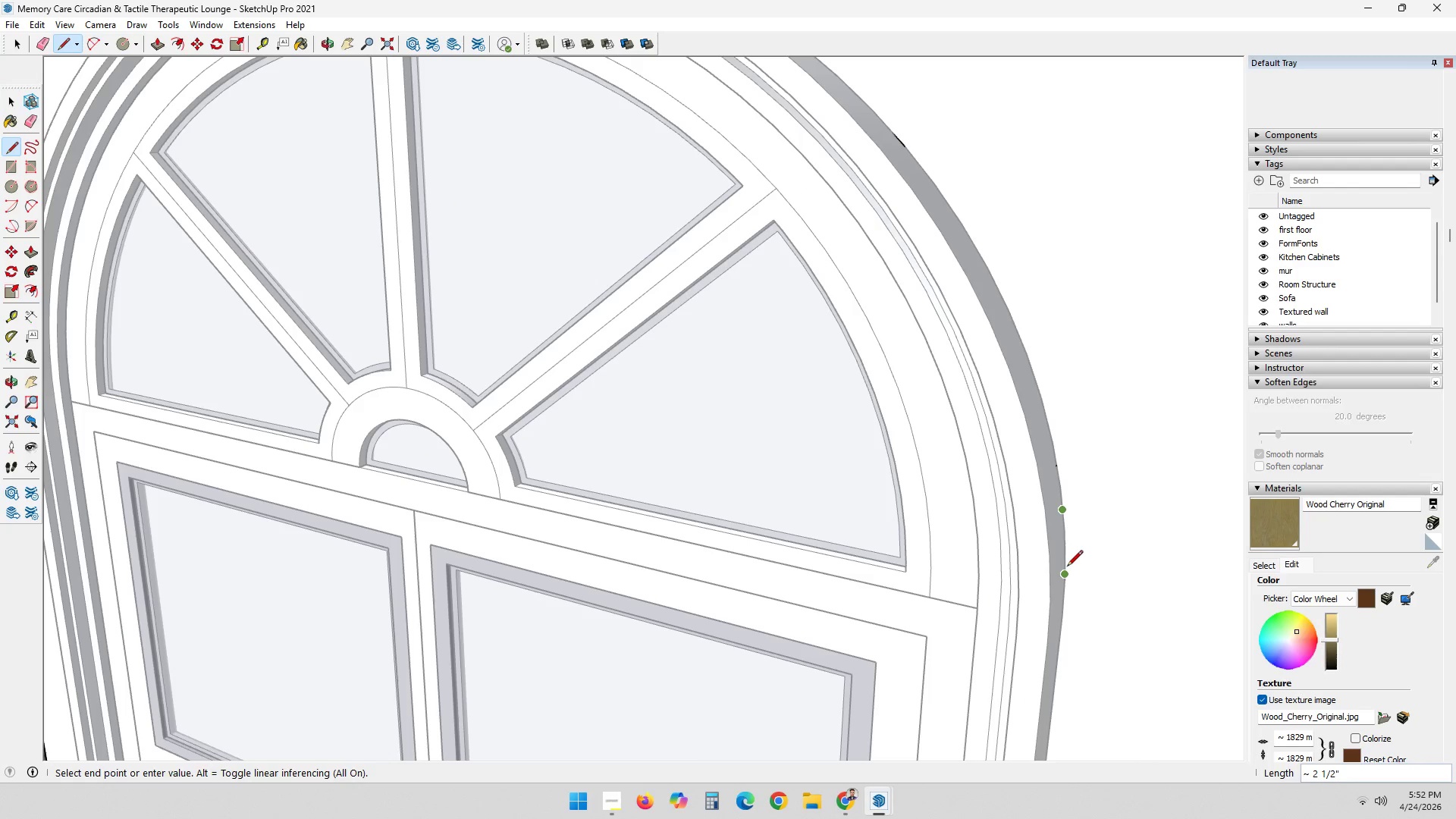 
left_click([1066, 579])
 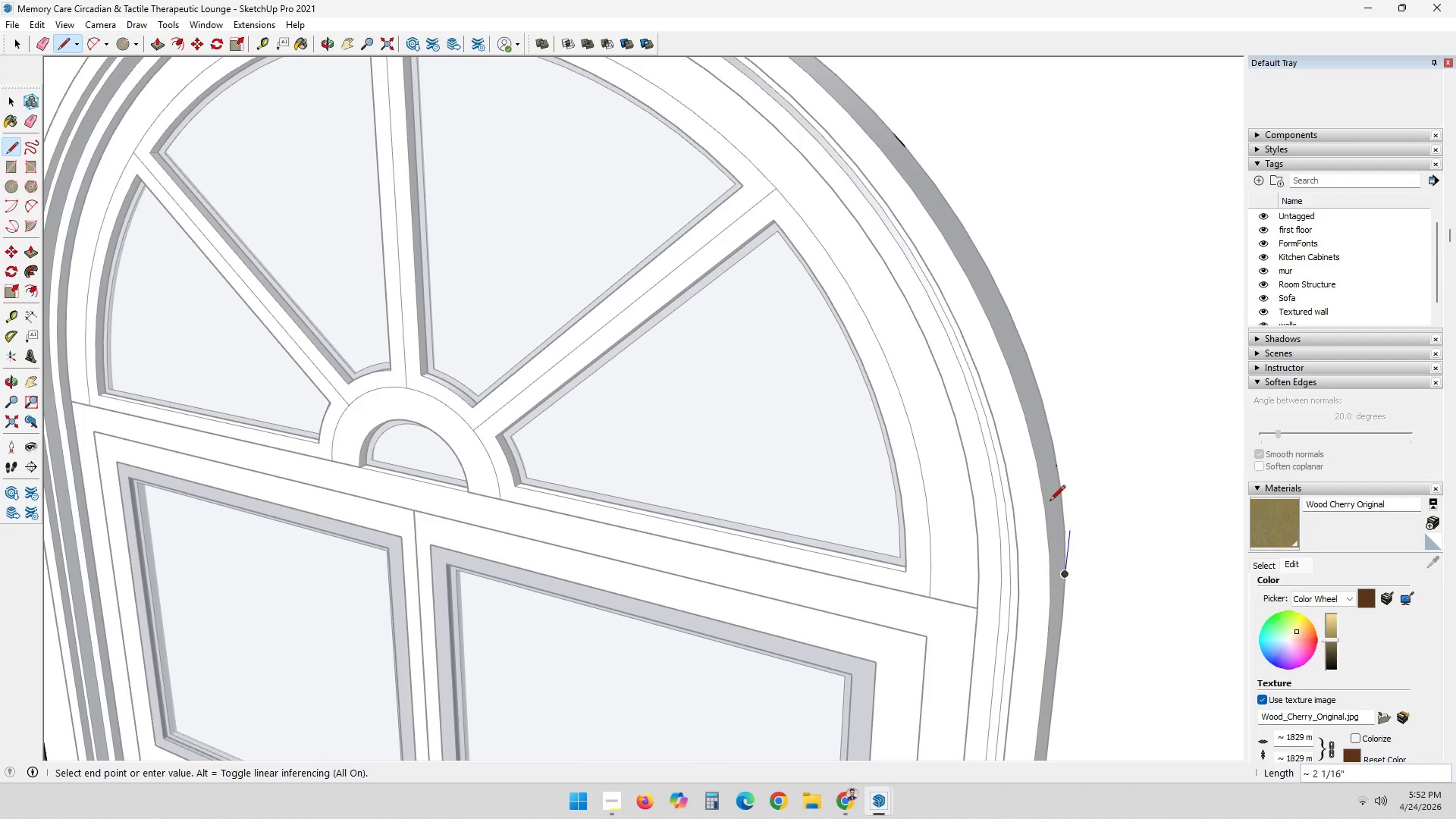 
scroll: coordinate [1038, 519], scroll_direction: none, amount: 0.0
 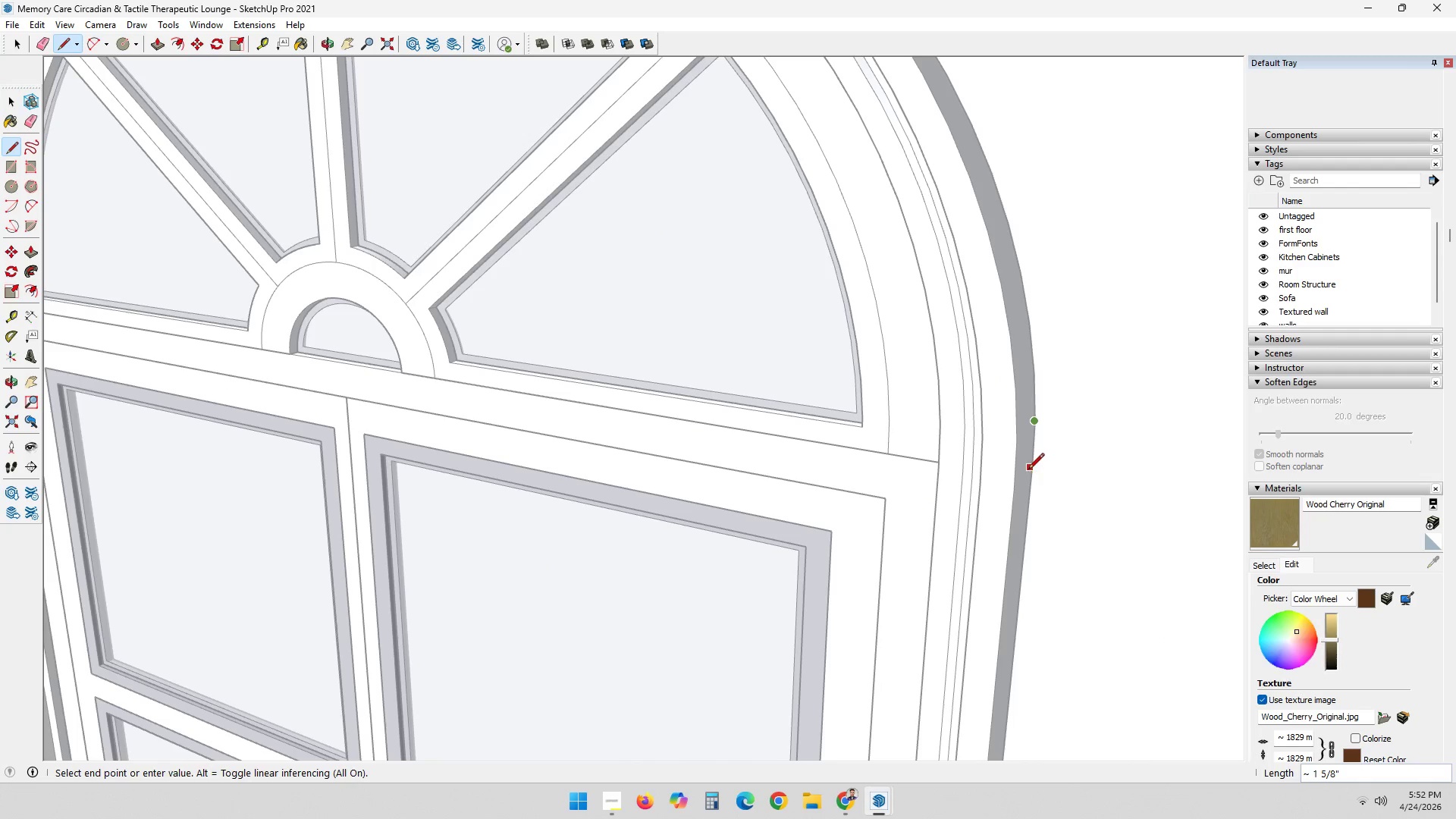 
left_click_drag(start_coordinate=[1028, 470], to_coordinate=[1041, 474])
 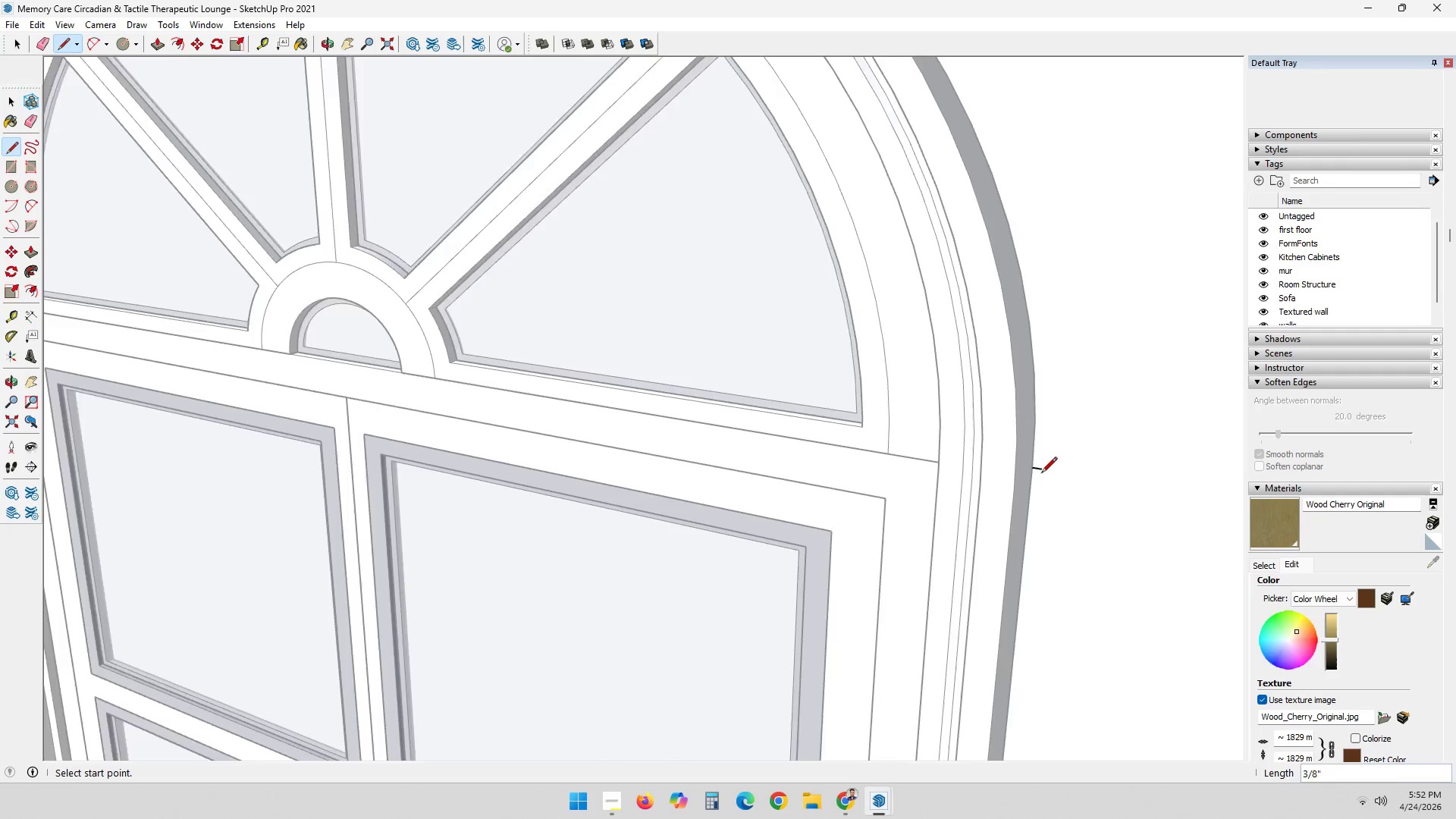 
hold_key(key=ControlLeft, duration=0.69)
 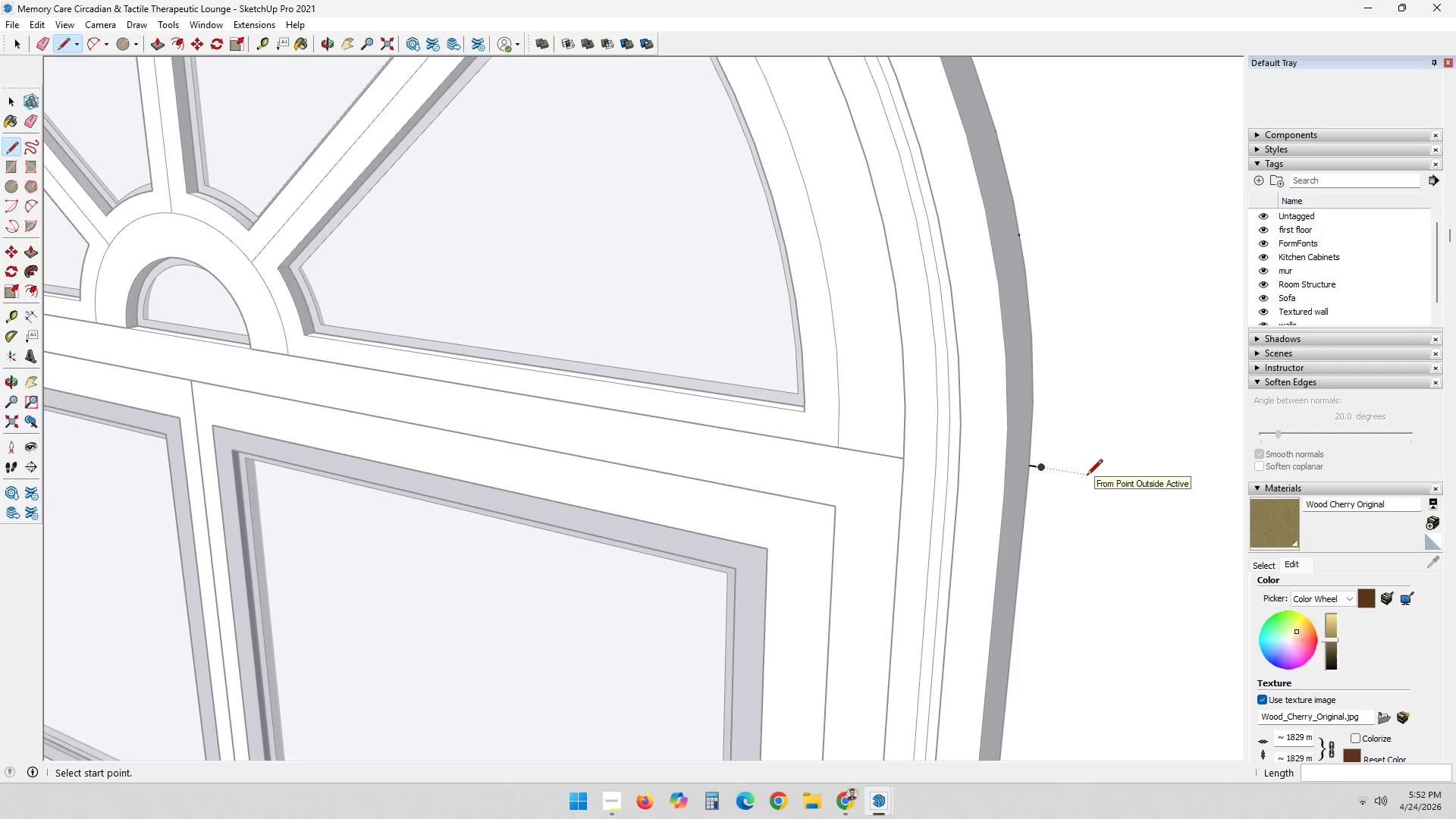 
key(Control+Shift+ShiftLeft)
 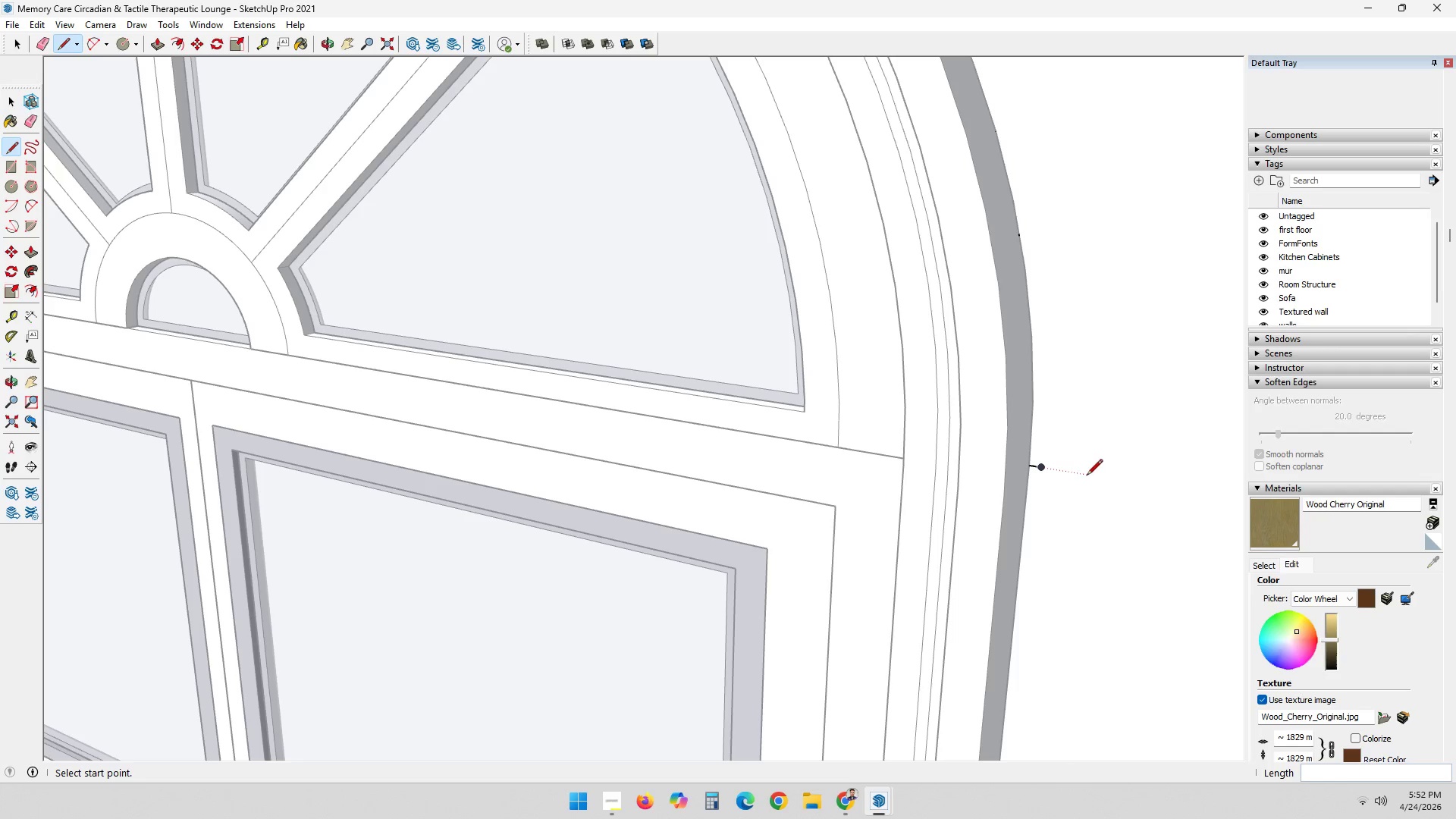 
scroll: coordinate [1041, 474], scroll_direction: up, amount: 3.0
 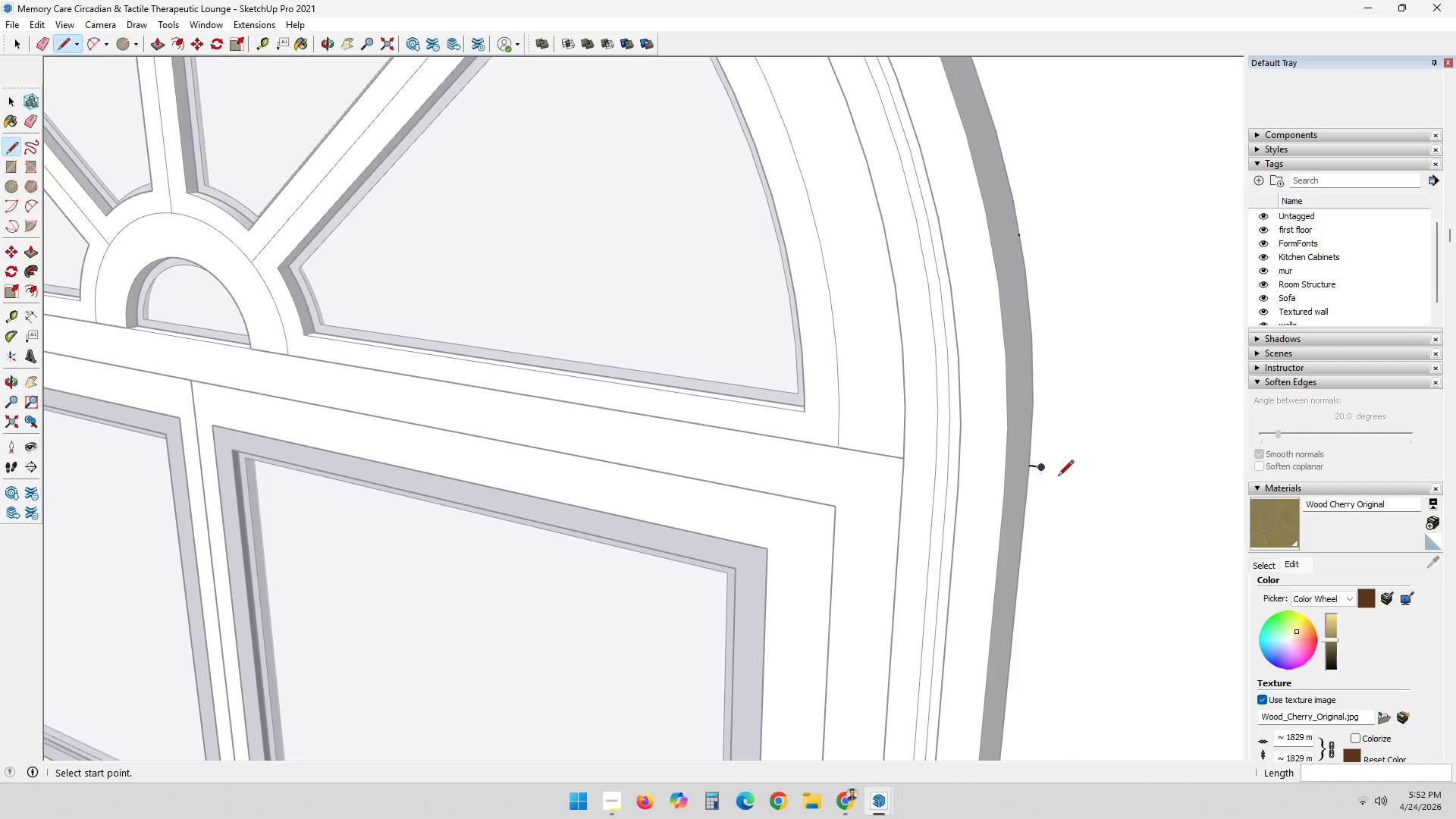 
key(Control+Z)
 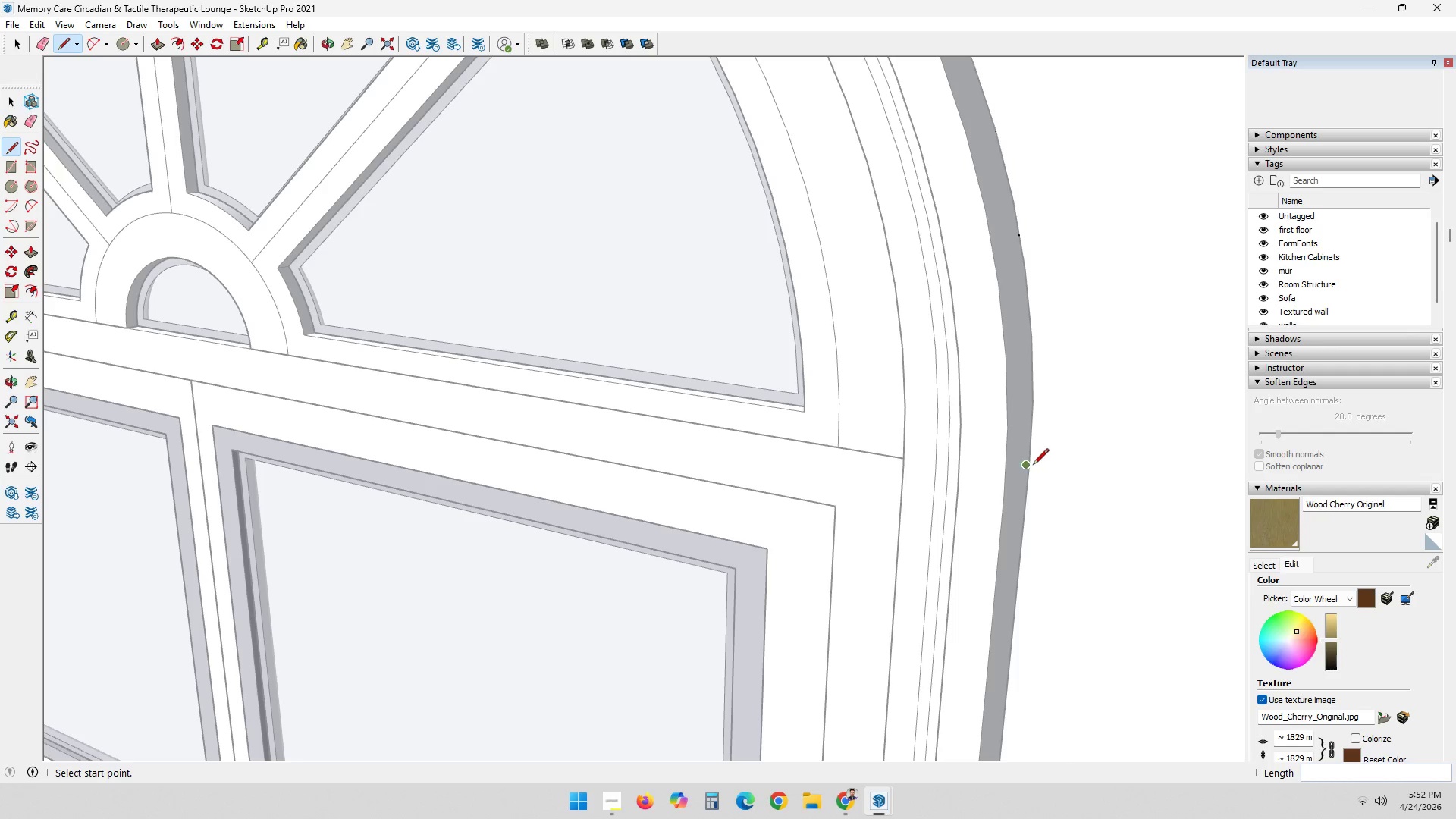 
key(Control+Z)
 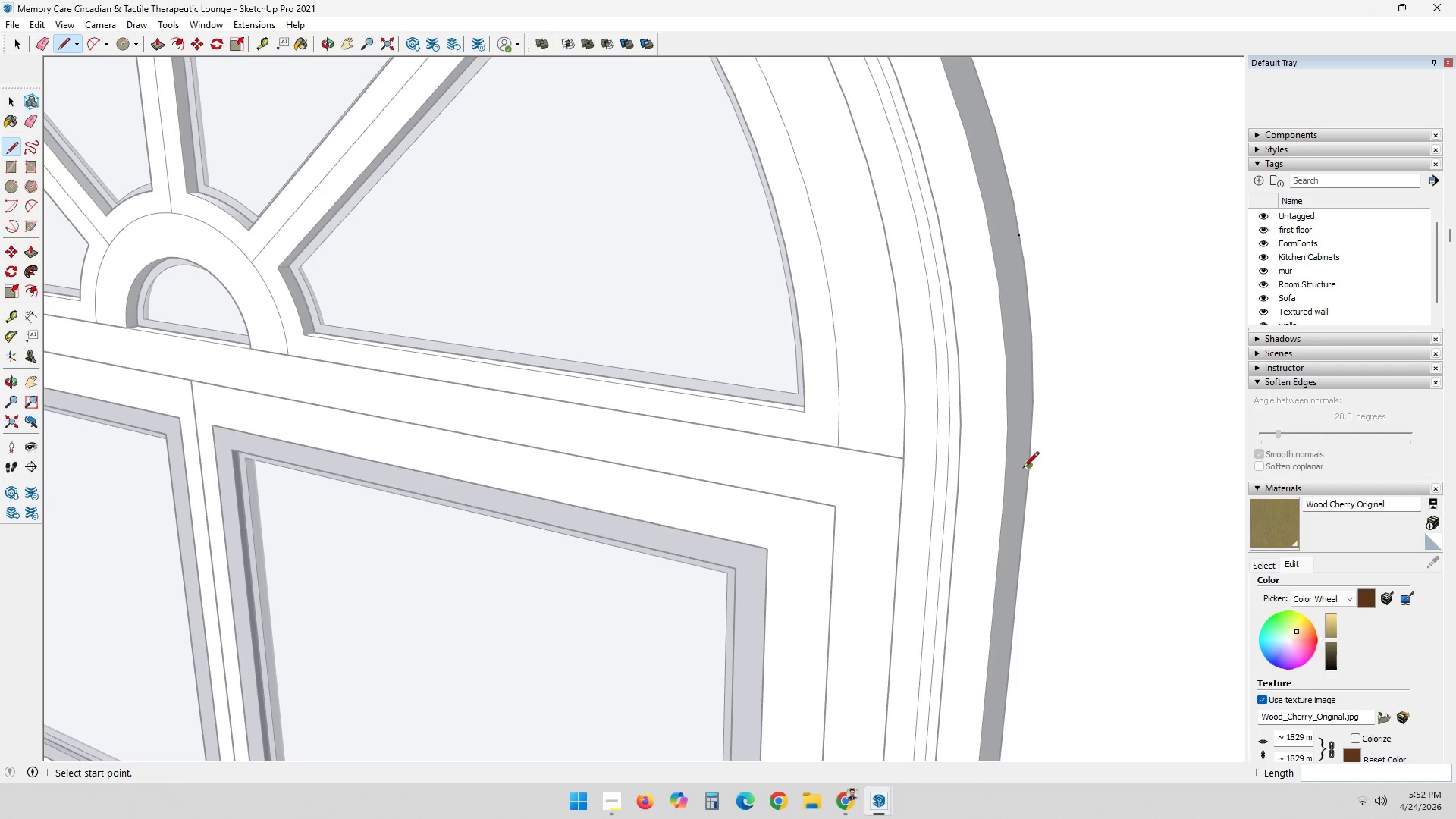 
left_click([1024, 468])
 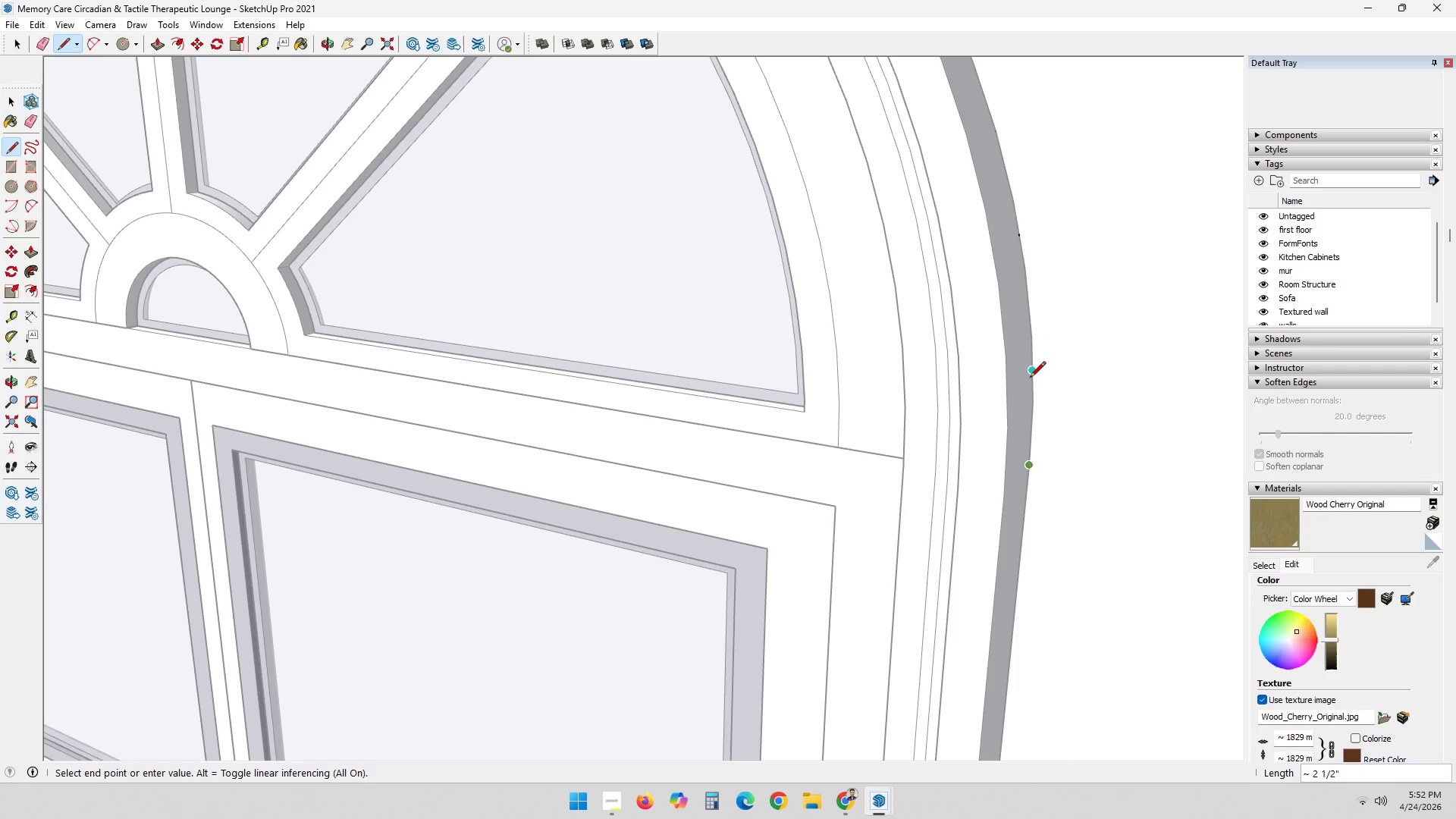 
left_click([1031, 400])
 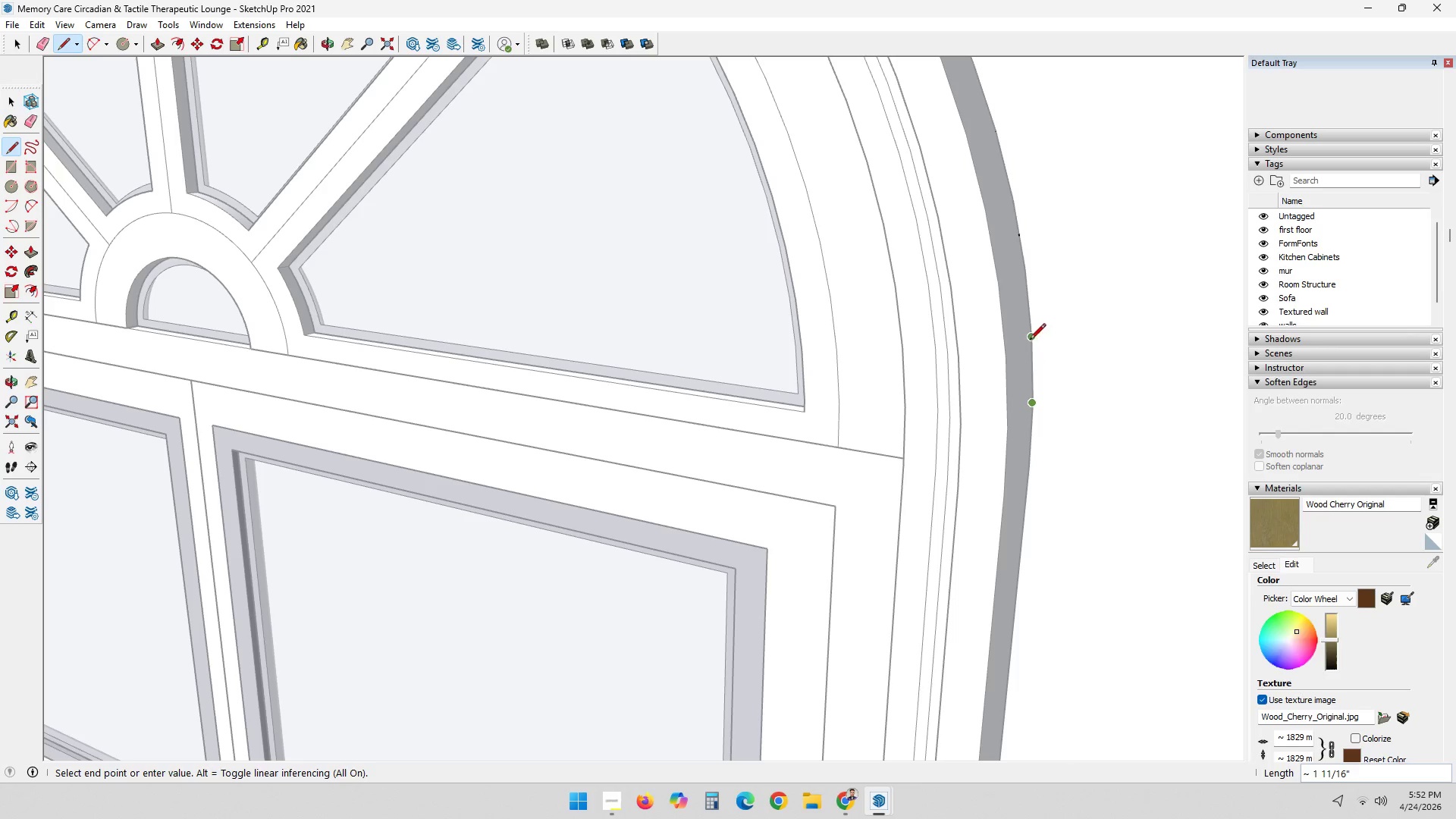 
left_click([1027, 337])
 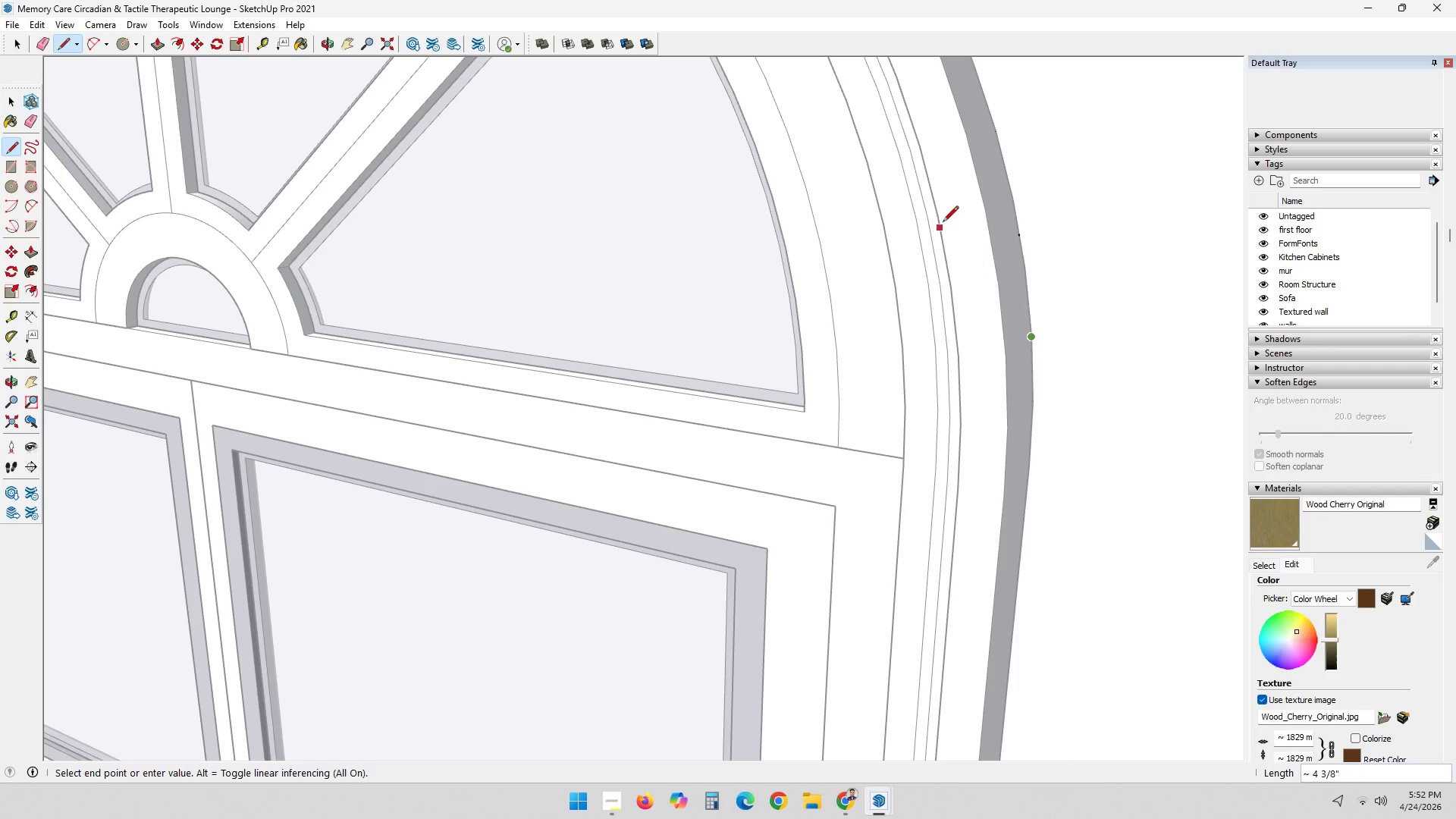 
scroll: coordinate [943, 206], scroll_direction: down, amount: 7.0
 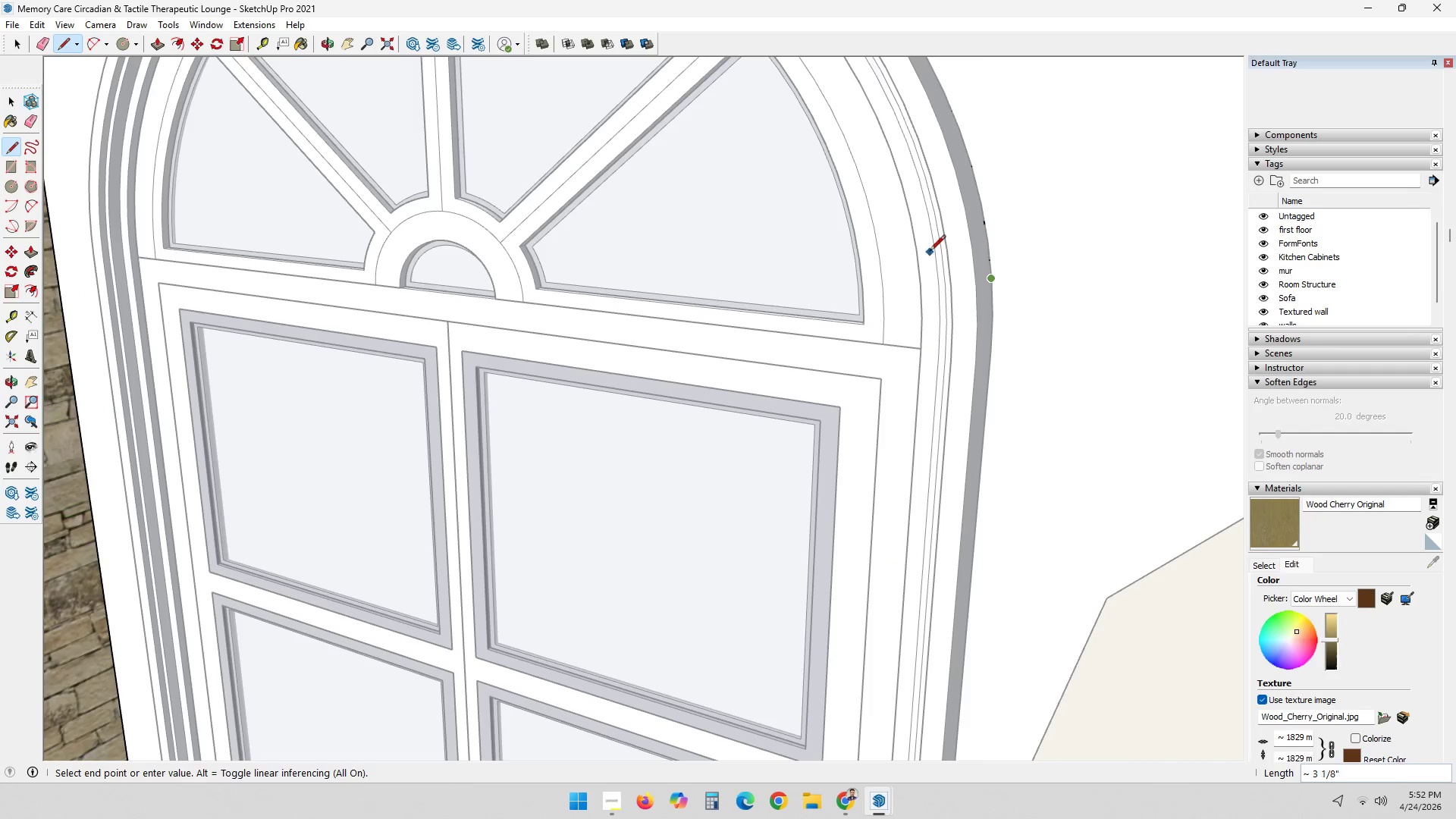 
scroll: coordinate [1010, 351], scroll_direction: up, amount: 2.0
 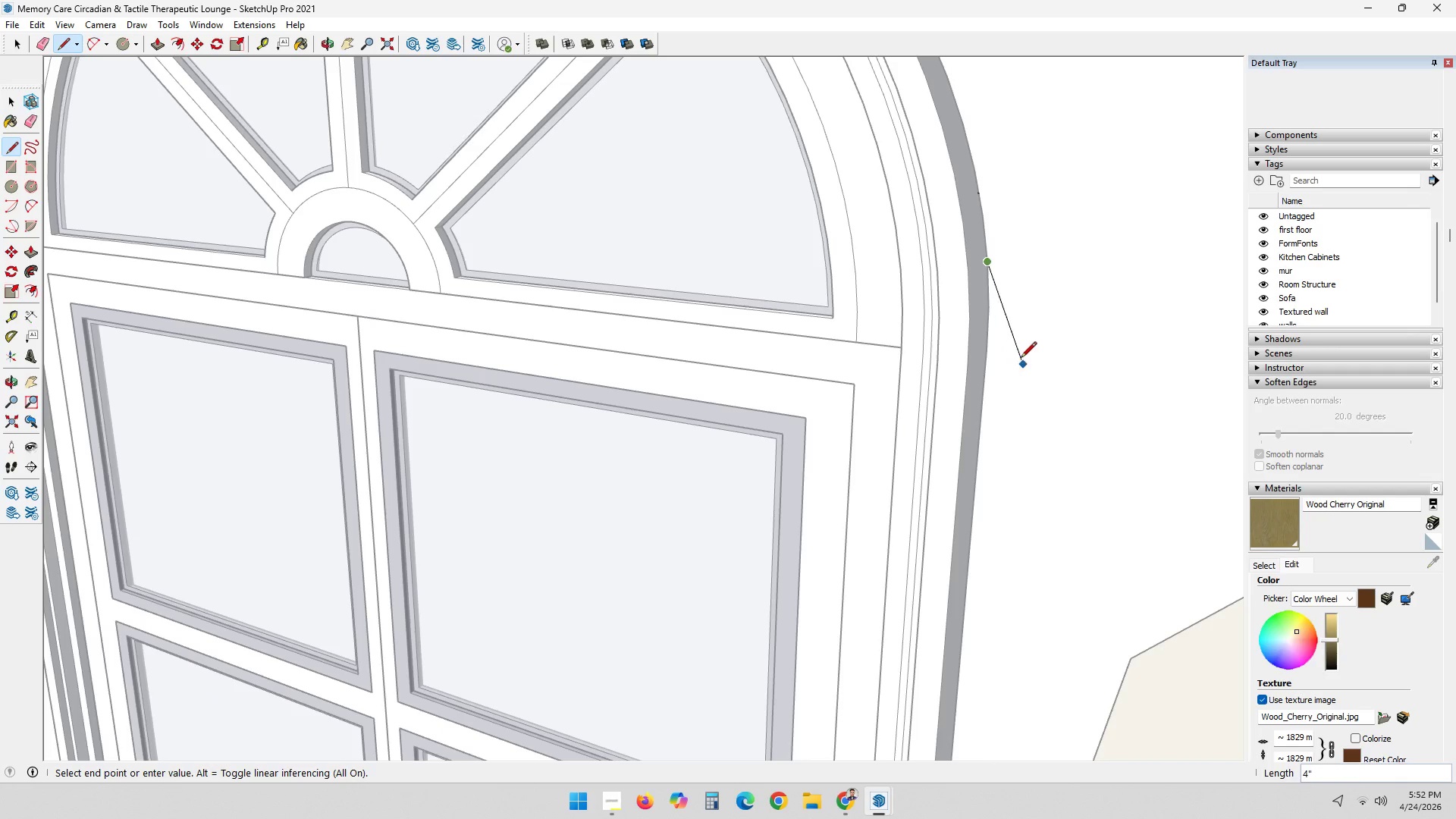 
key(L)
 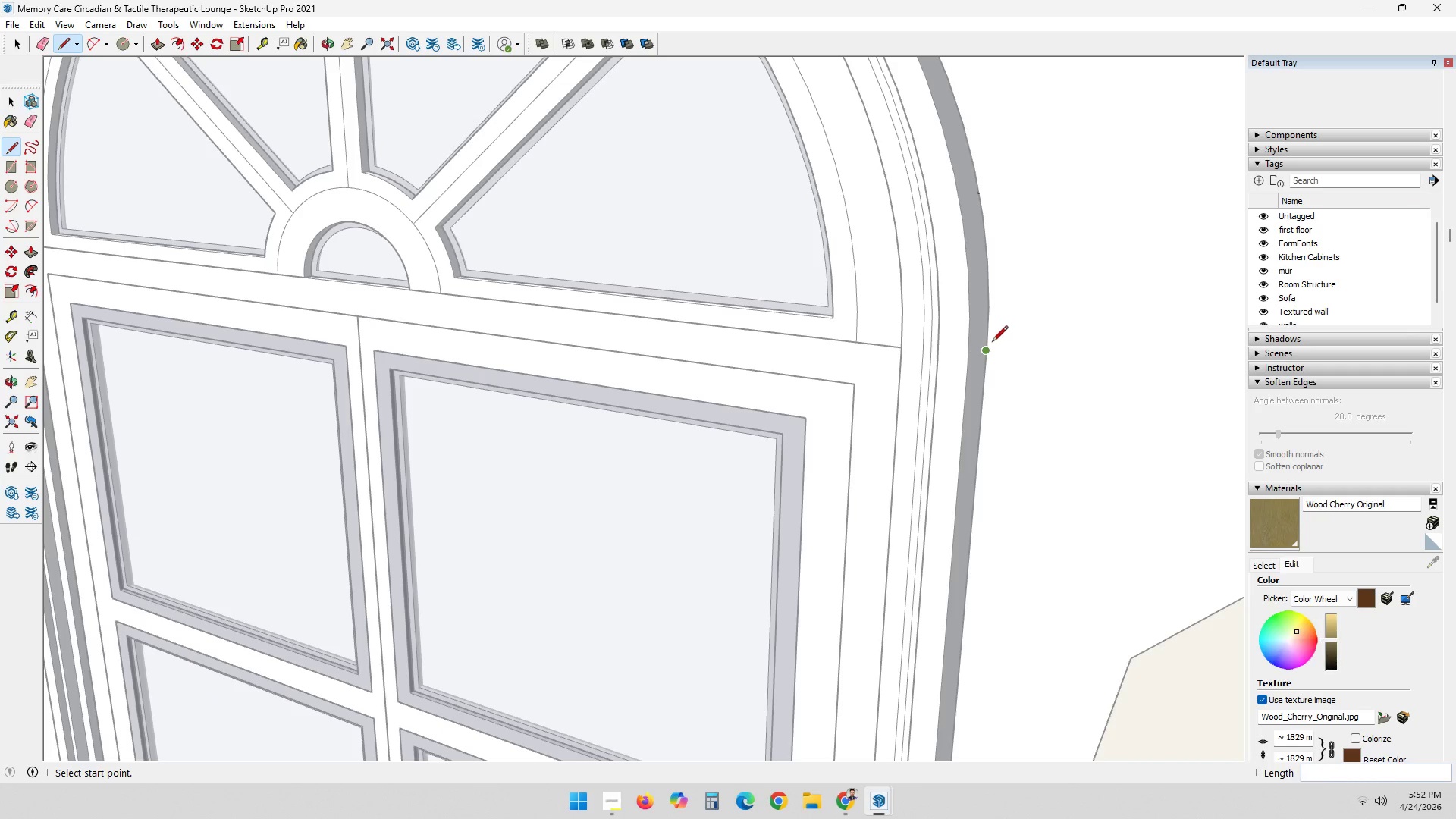 
left_click([989, 350])
 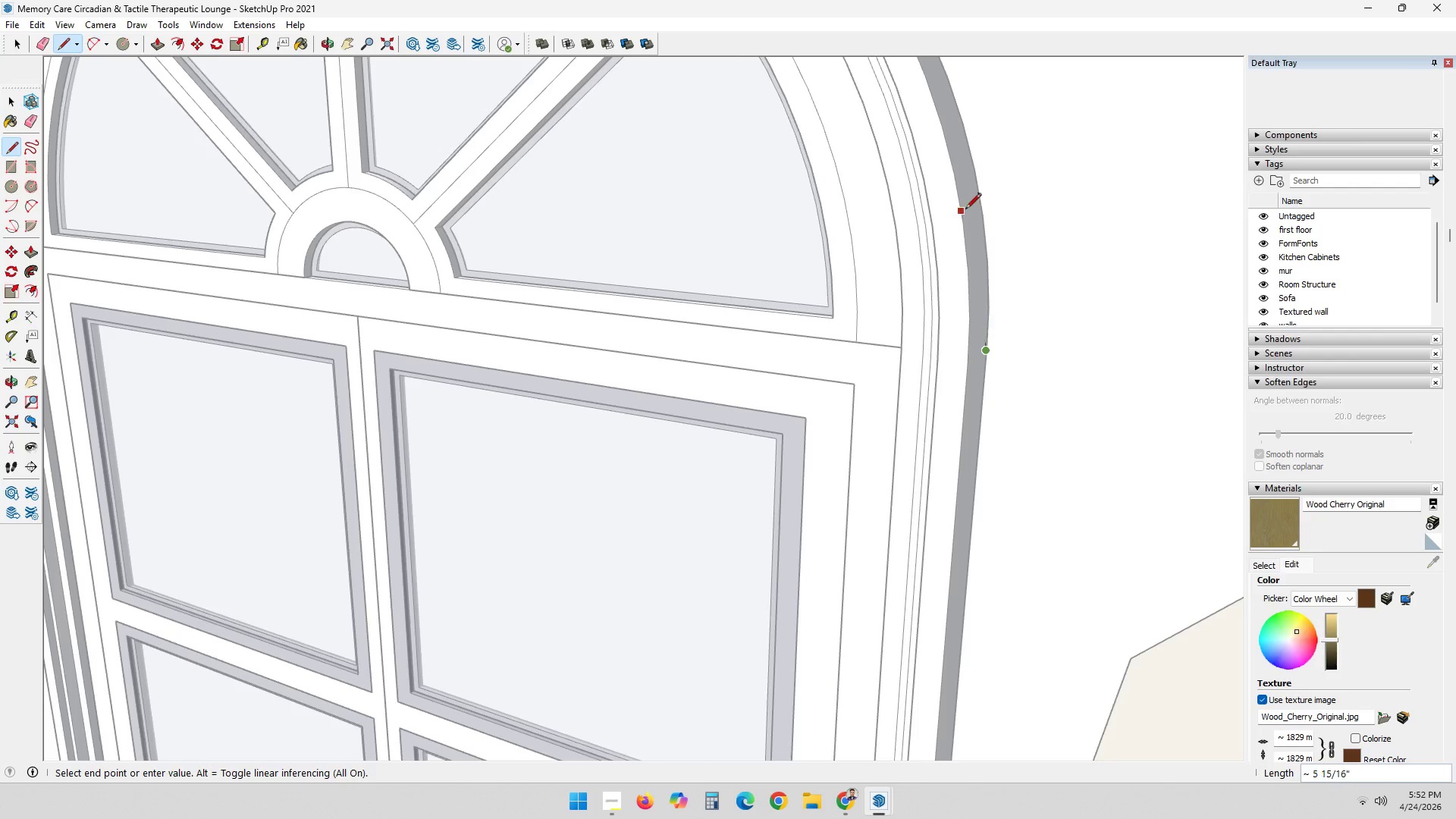 
scroll: coordinate [775, 458], scroll_direction: up, amount: 2.0
 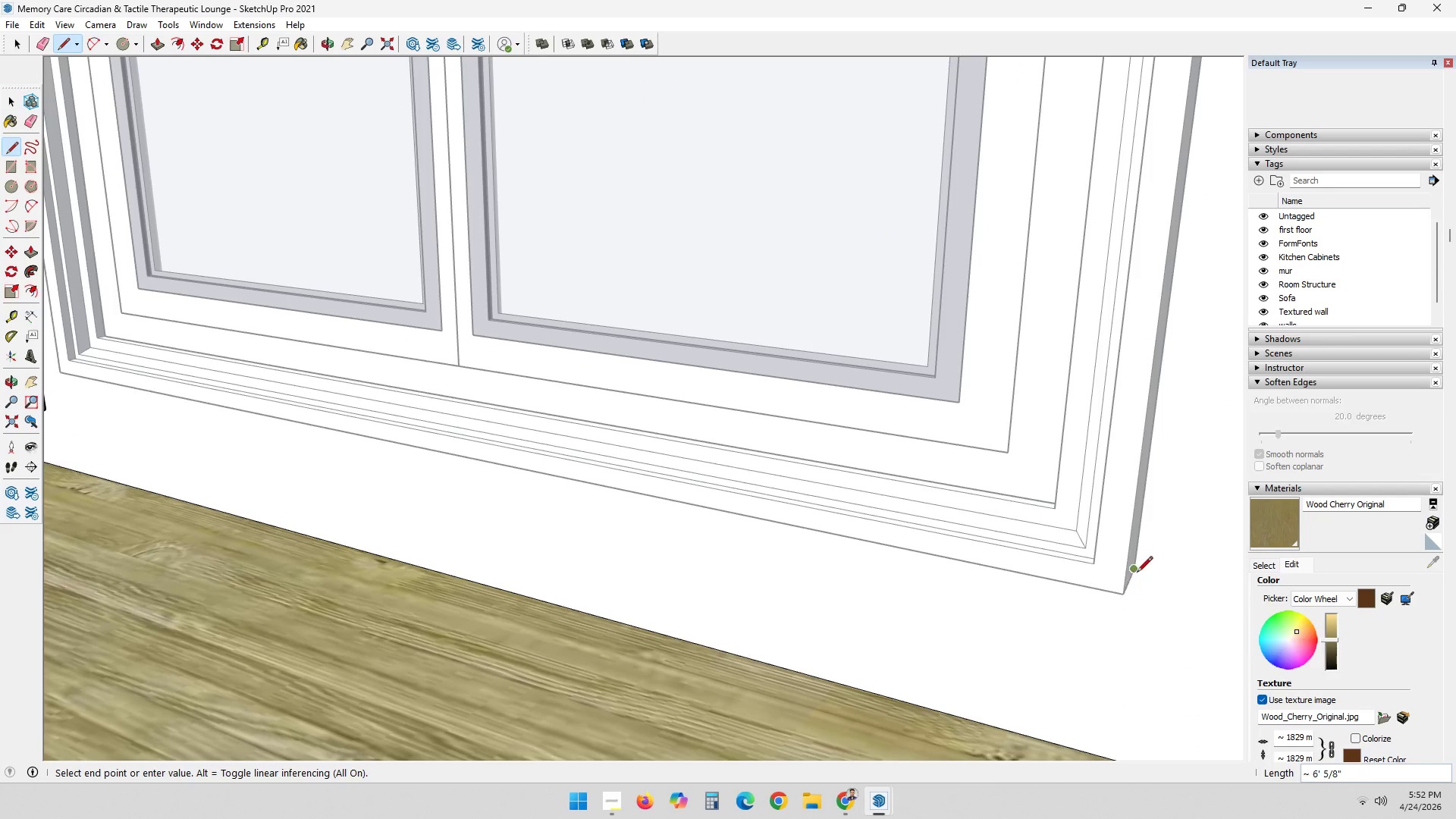 
left_click([1137, 569])
 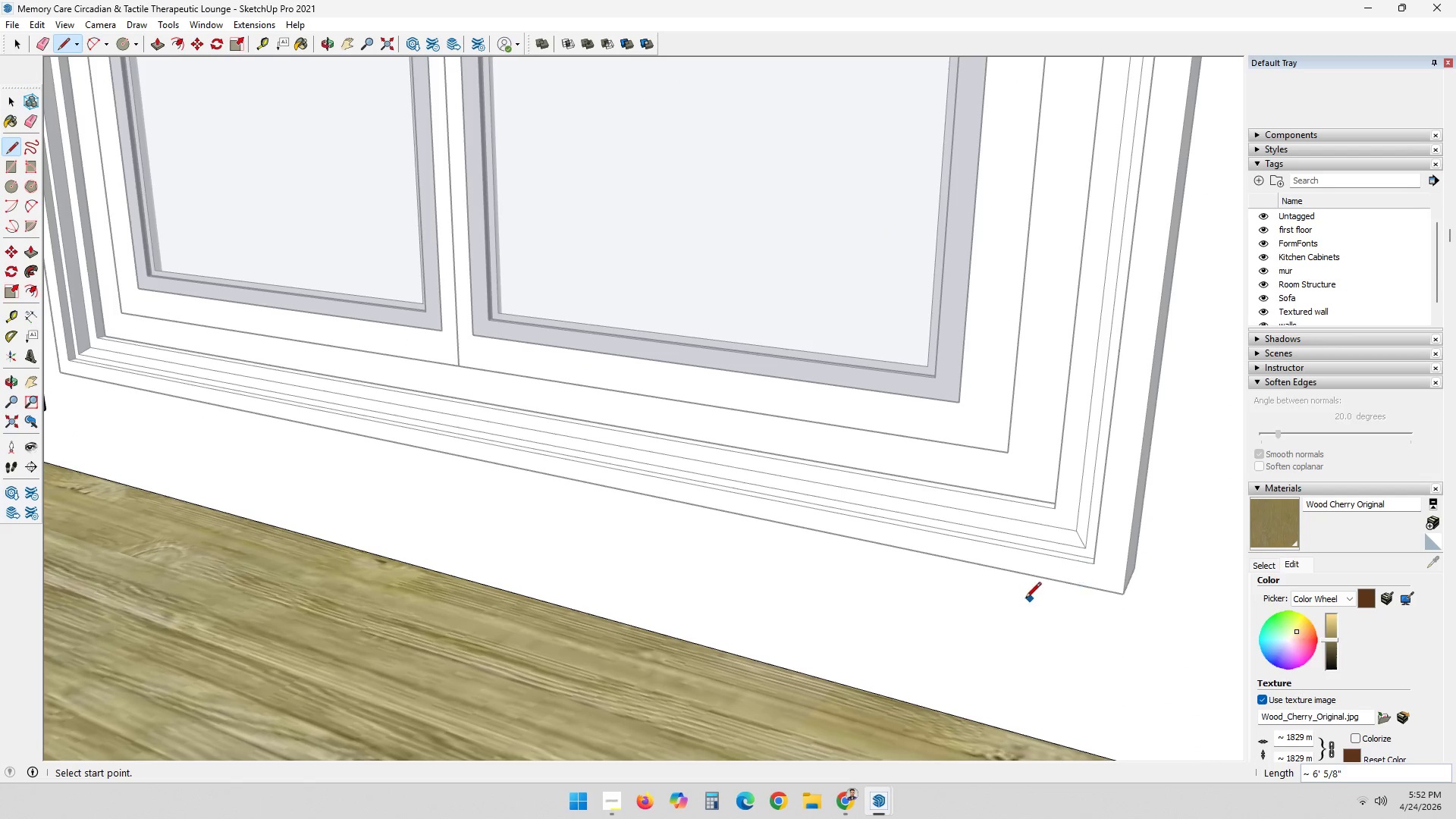 
key(Space)
 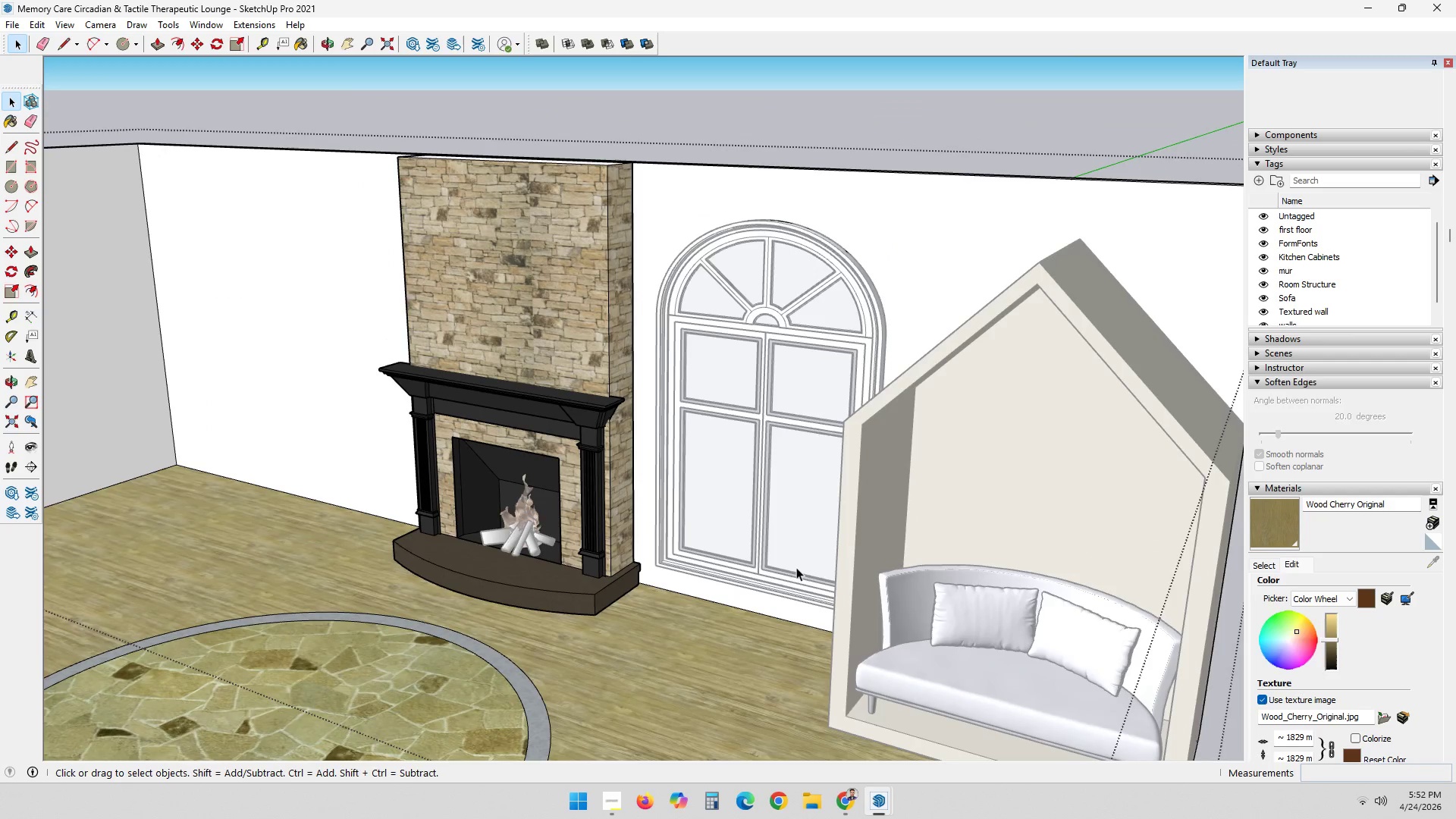 
scroll: coordinate [744, 620], scroll_direction: down, amount: 26.0
 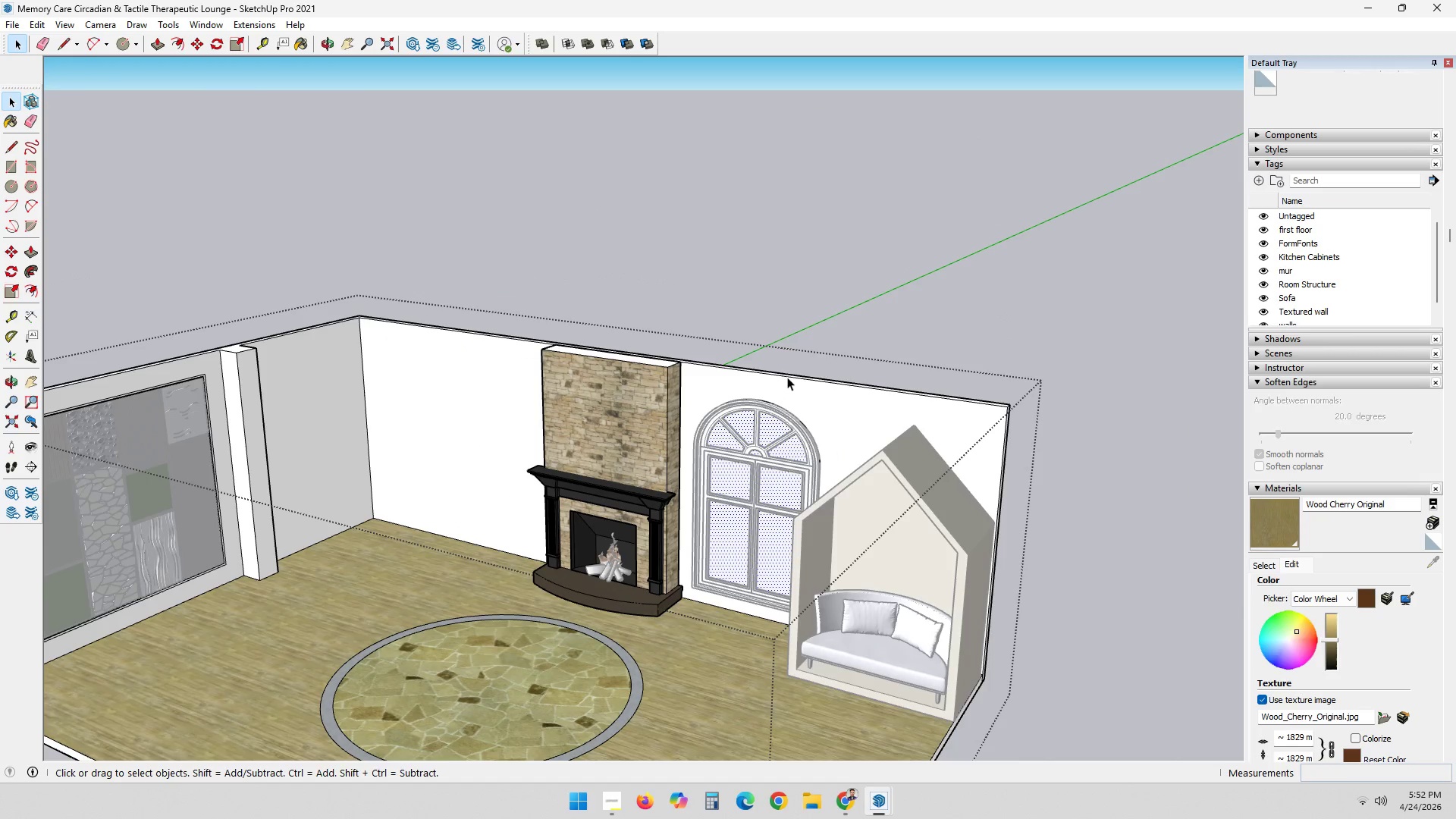 
scroll: coordinate [677, 570], scroll_direction: up, amount: 17.0
 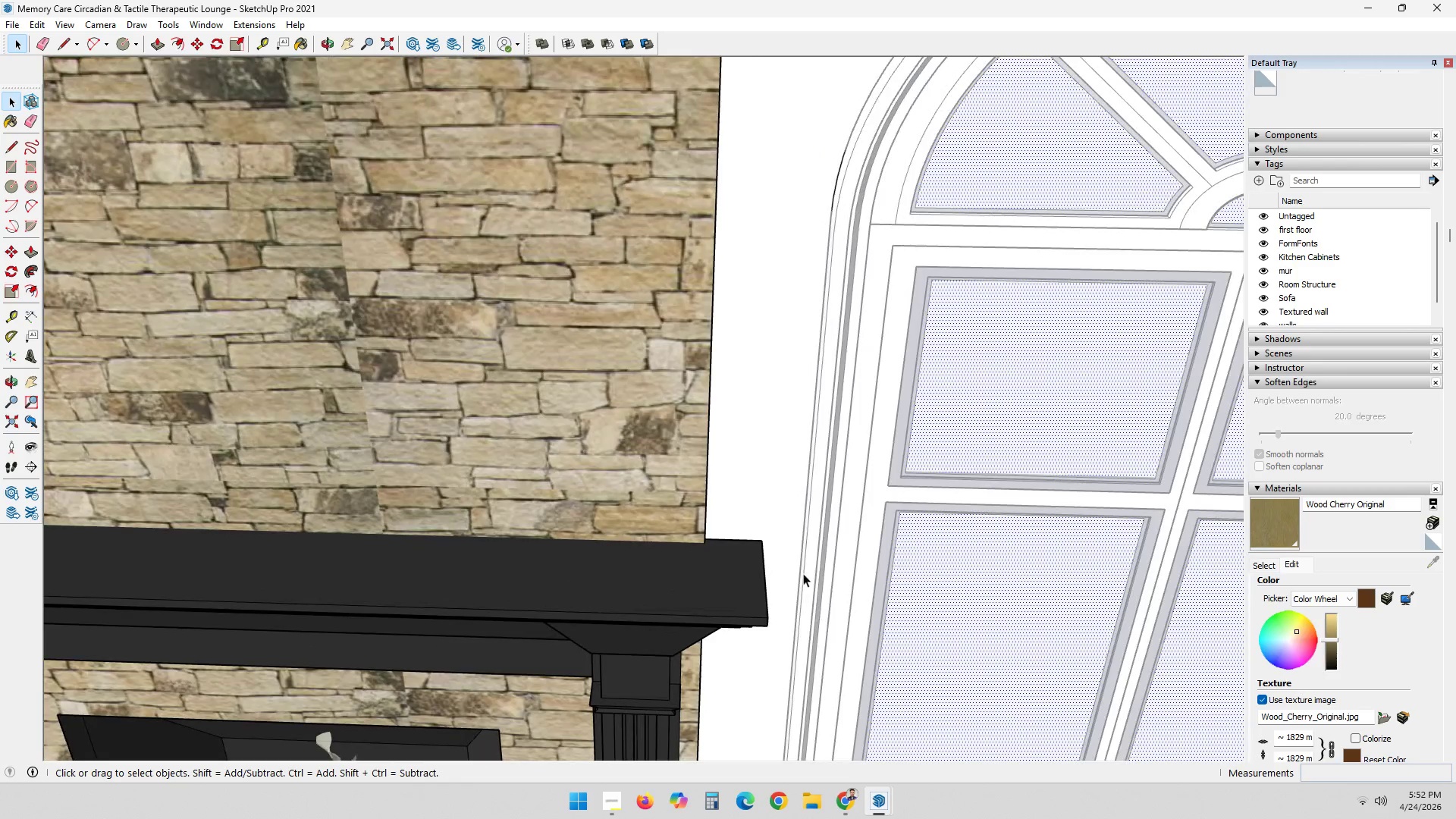 
key(L)
 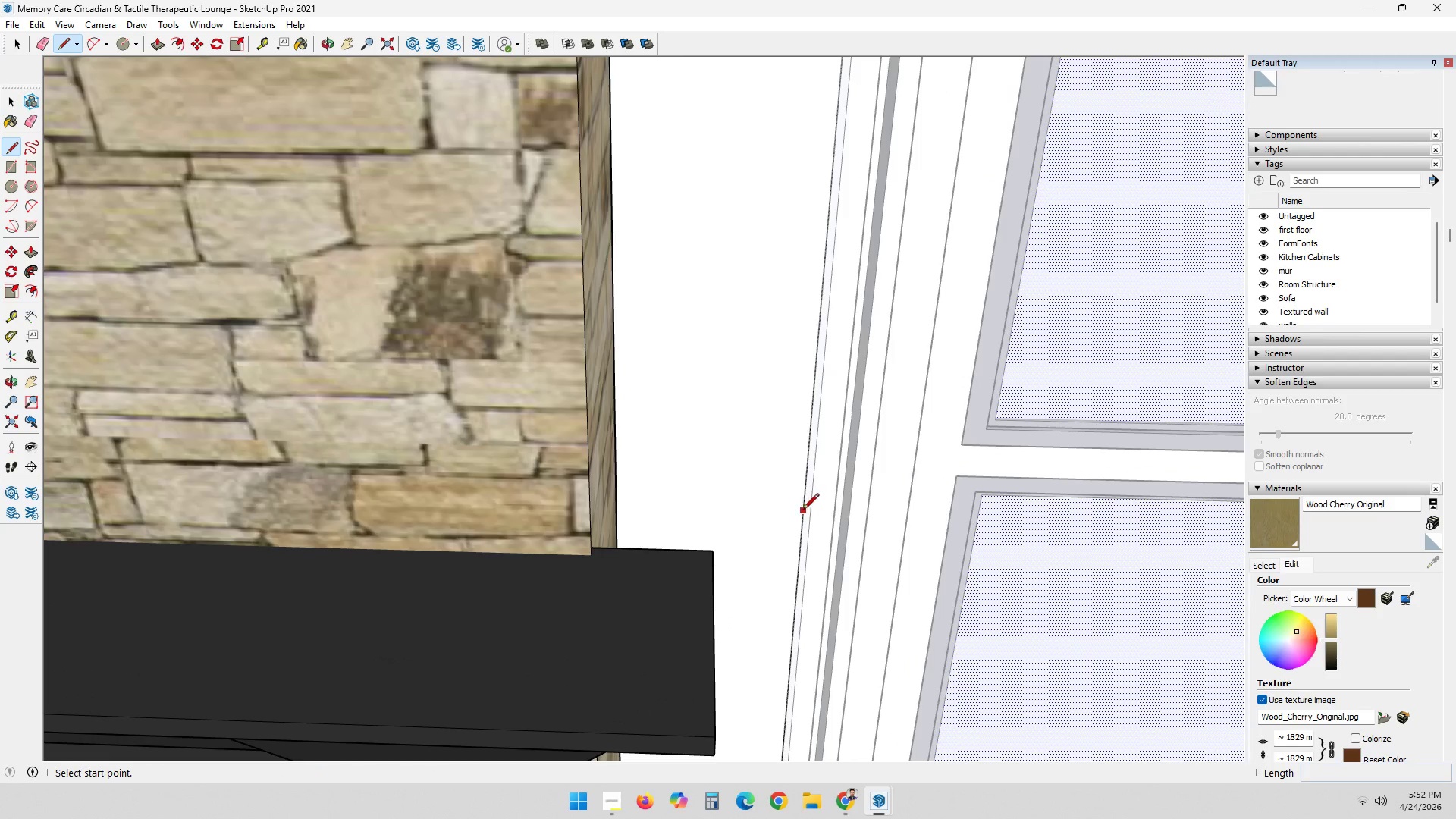 
scroll: coordinate [817, 513], scroll_direction: up, amount: 6.0
 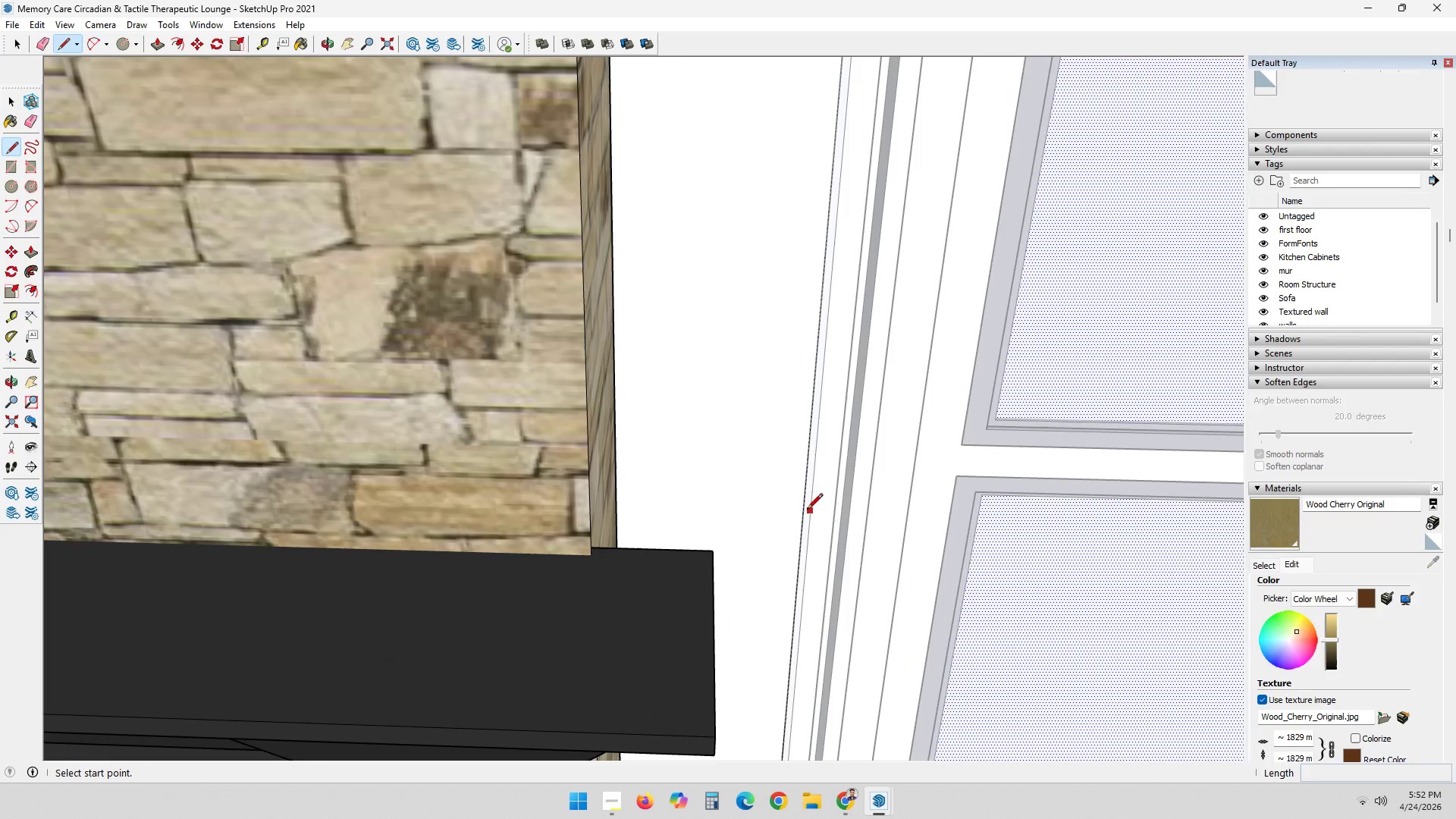 
left_click([803, 510])
 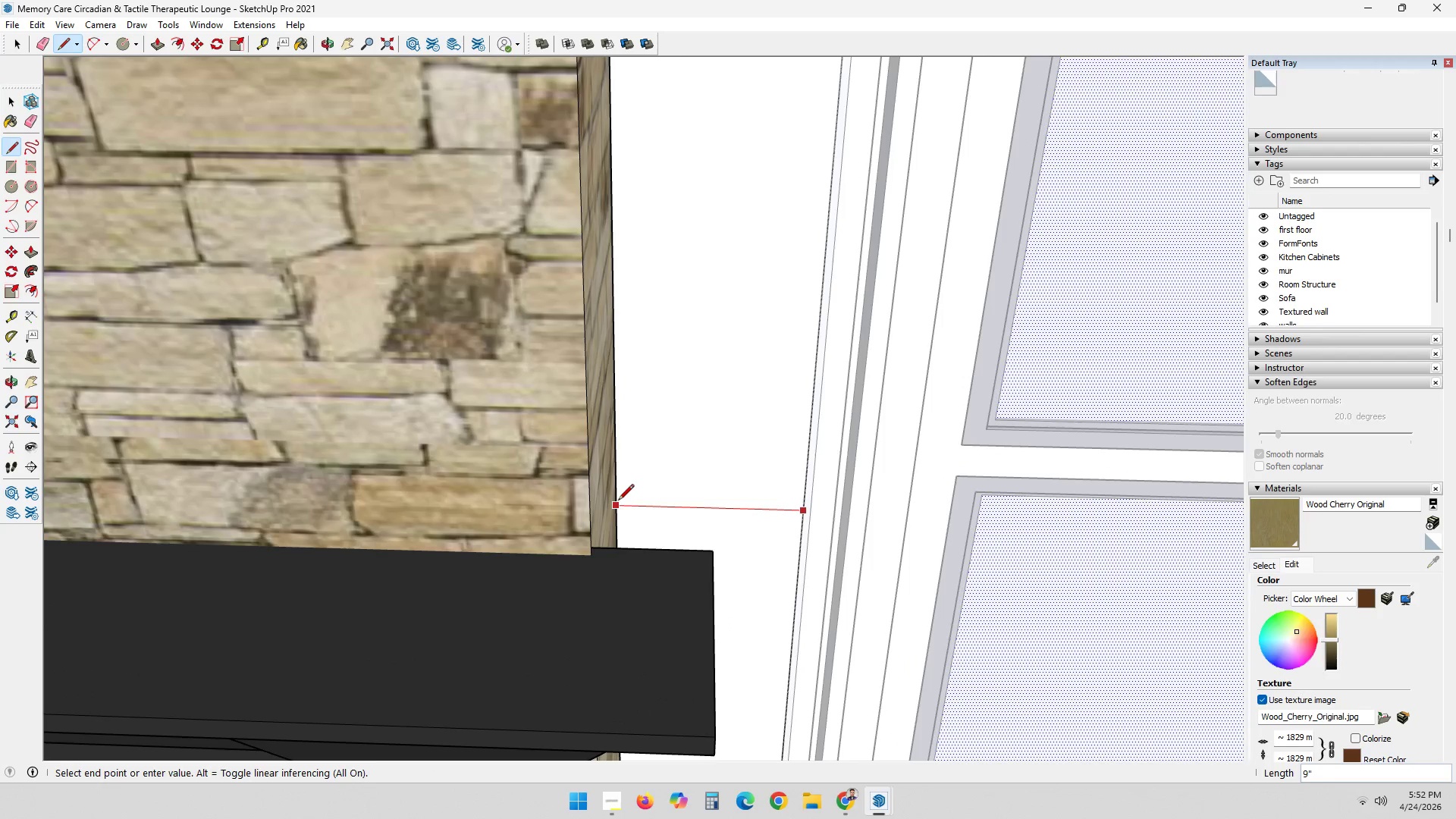 
scroll: coordinate [622, 502], scroll_direction: up, amount: 7.0
 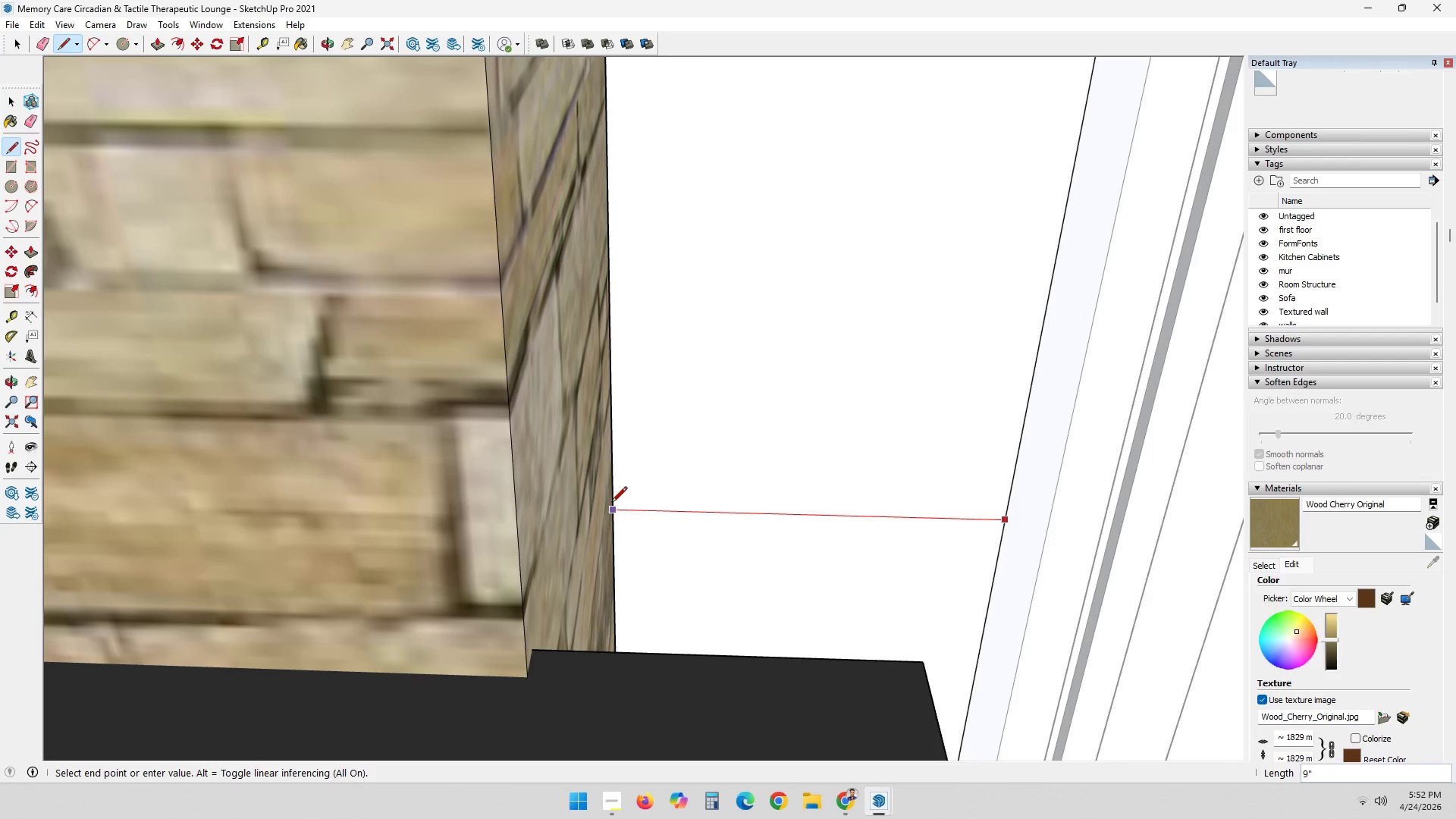 
key(Space)
 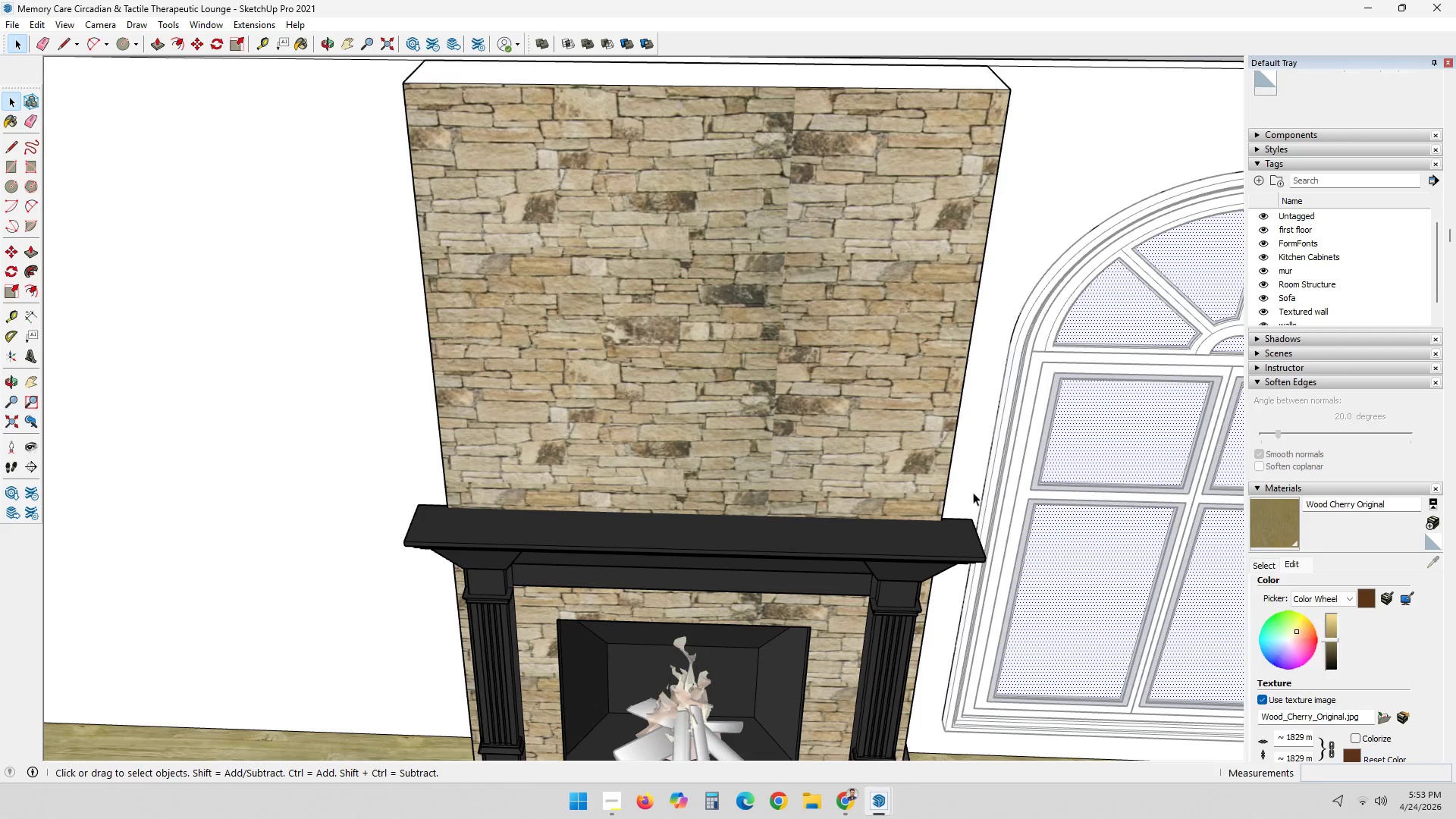 
scroll: coordinate [978, 508], scroll_direction: down, amount: 21.0
 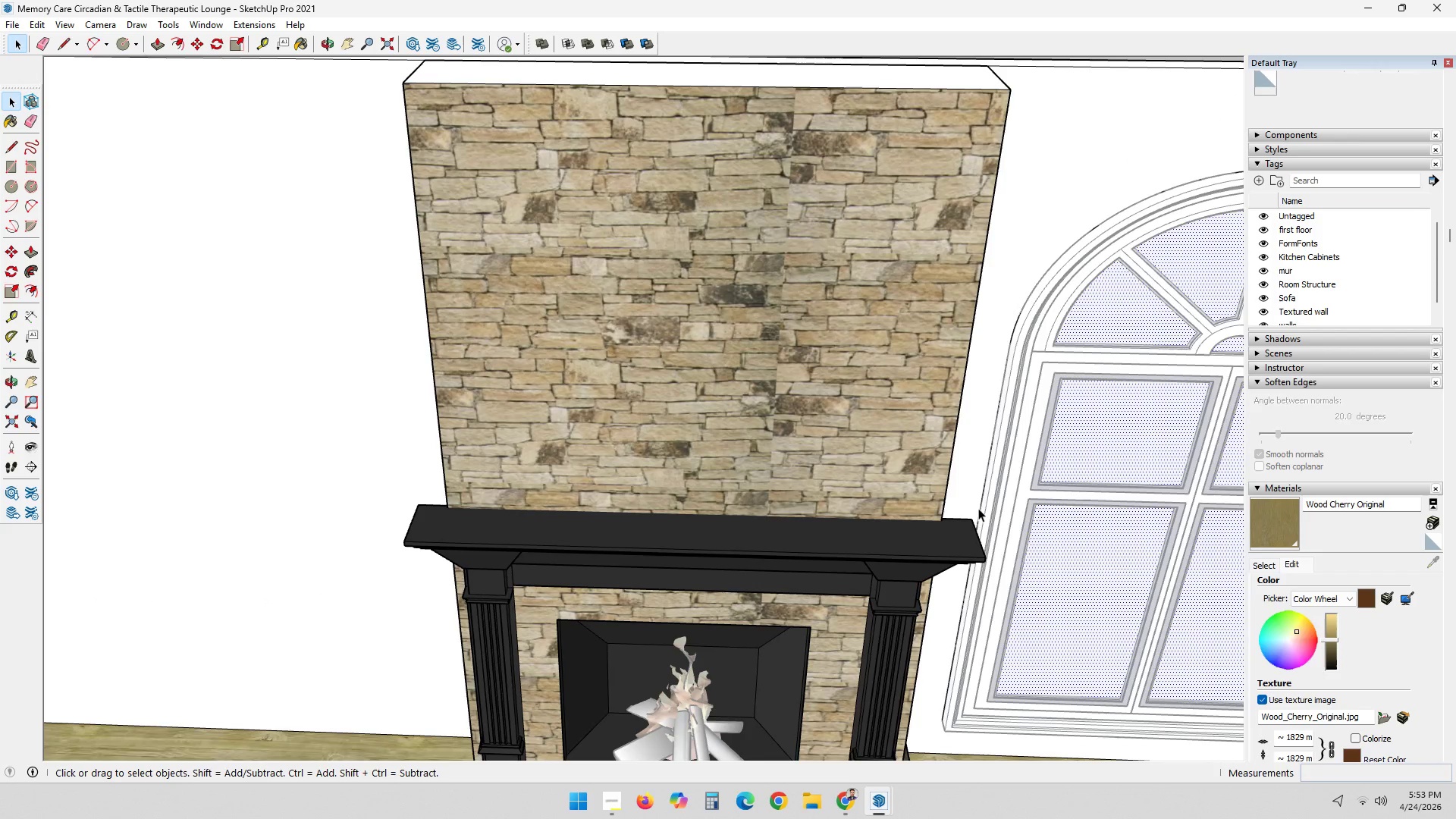 
key(M)
 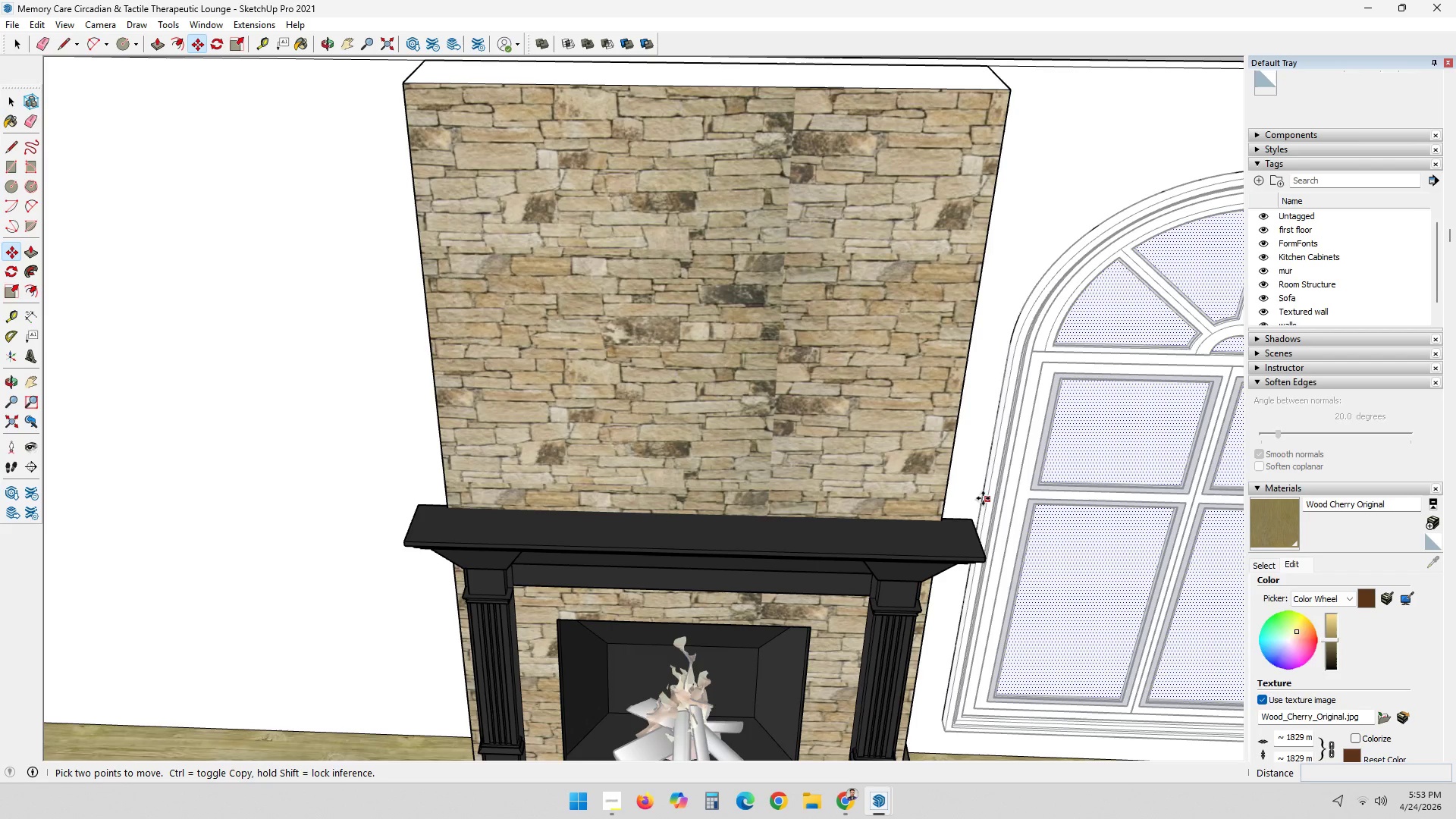 
key(L)
 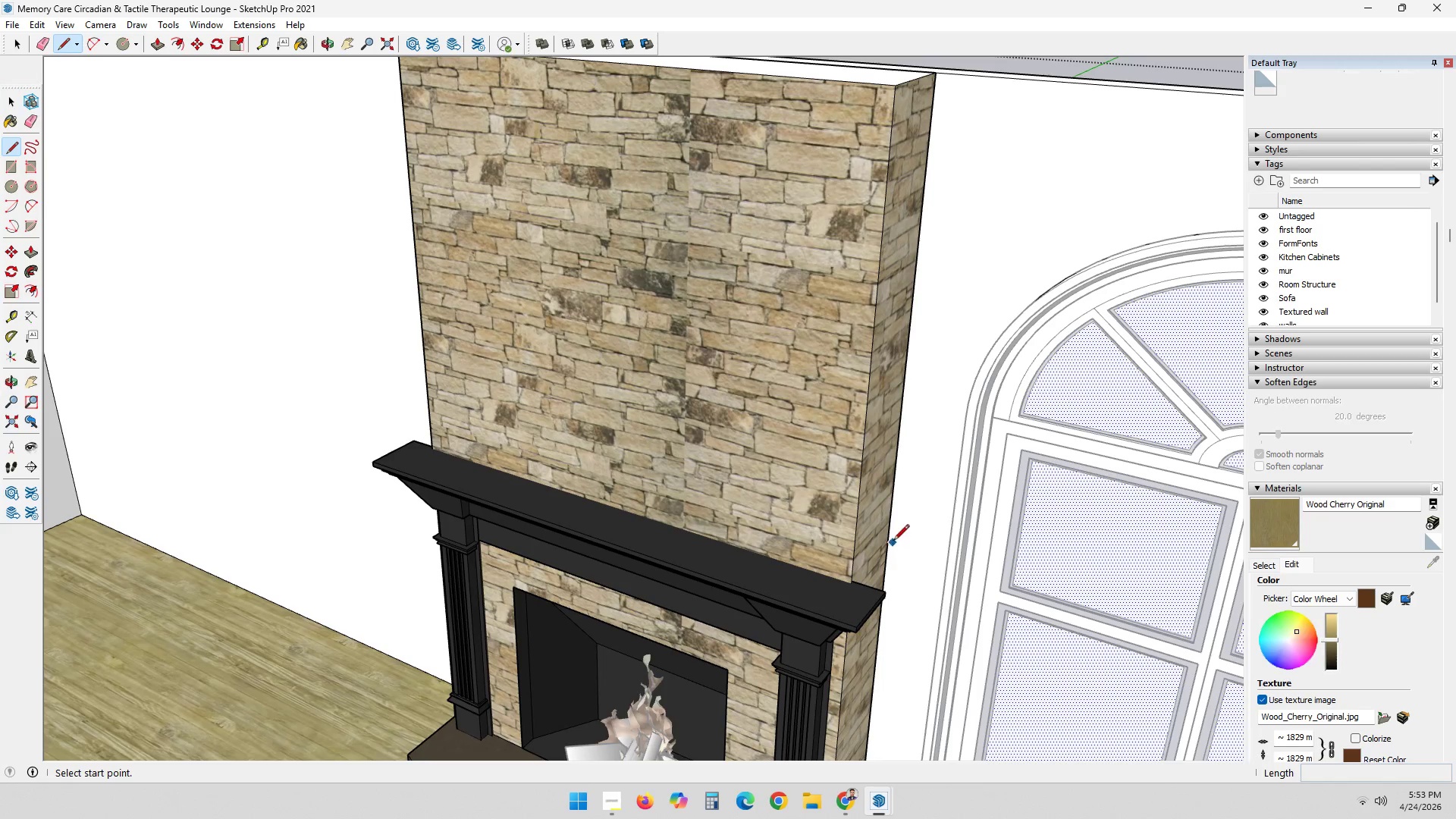 
wait(7.41)
 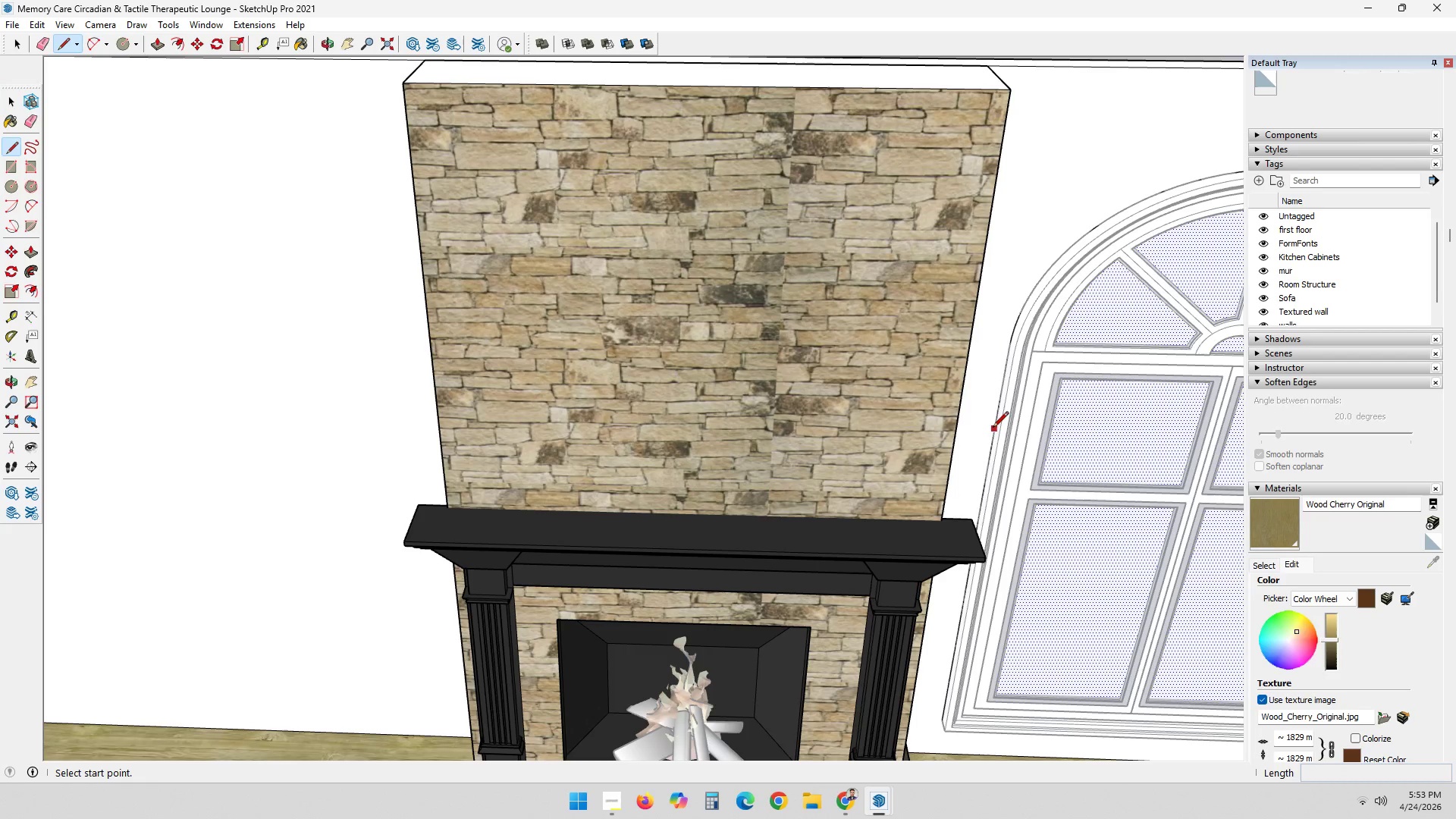 
left_click([886, 535])
 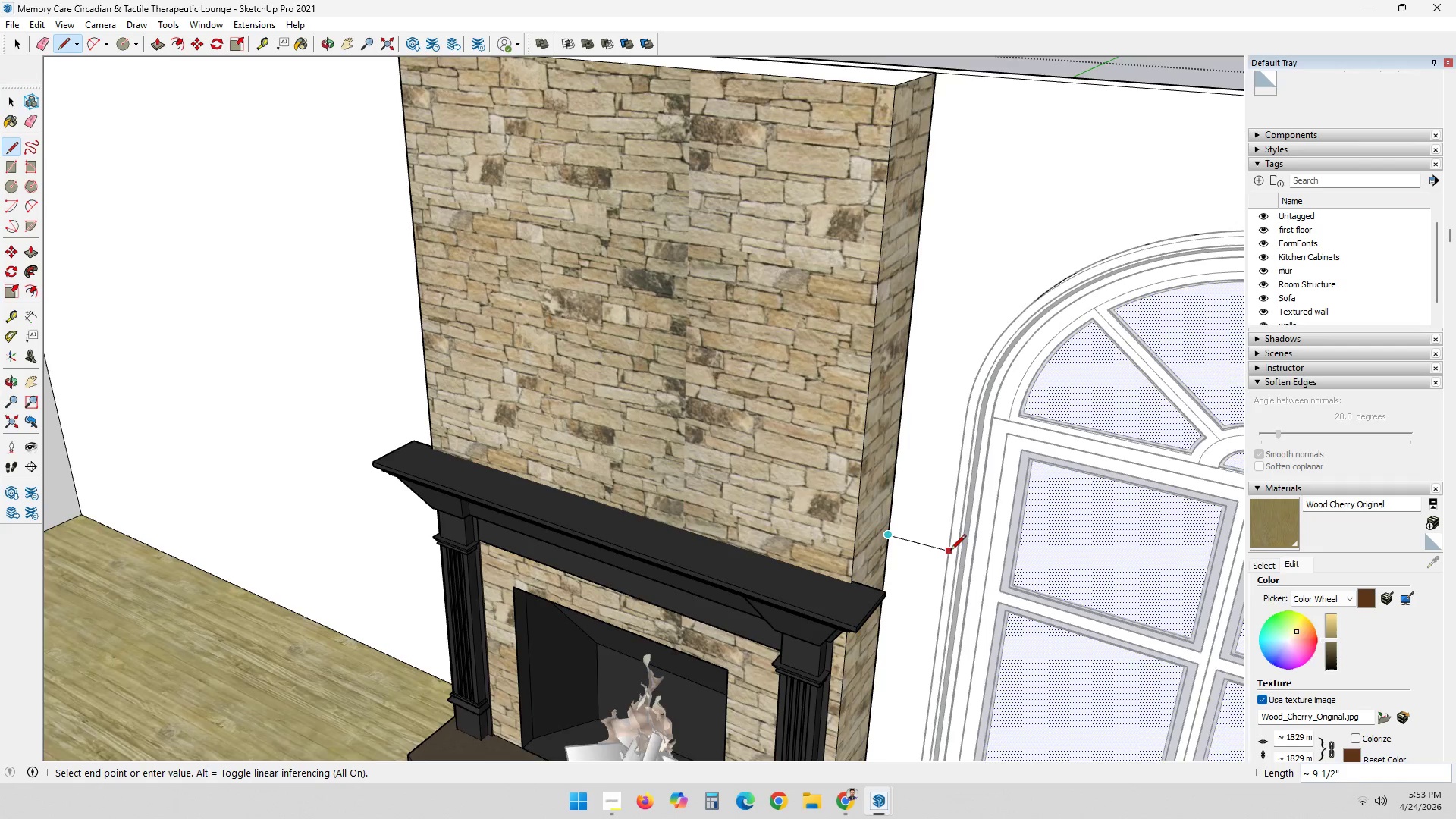 
scroll: coordinate [949, 552], scroll_direction: up, amount: 2.0
 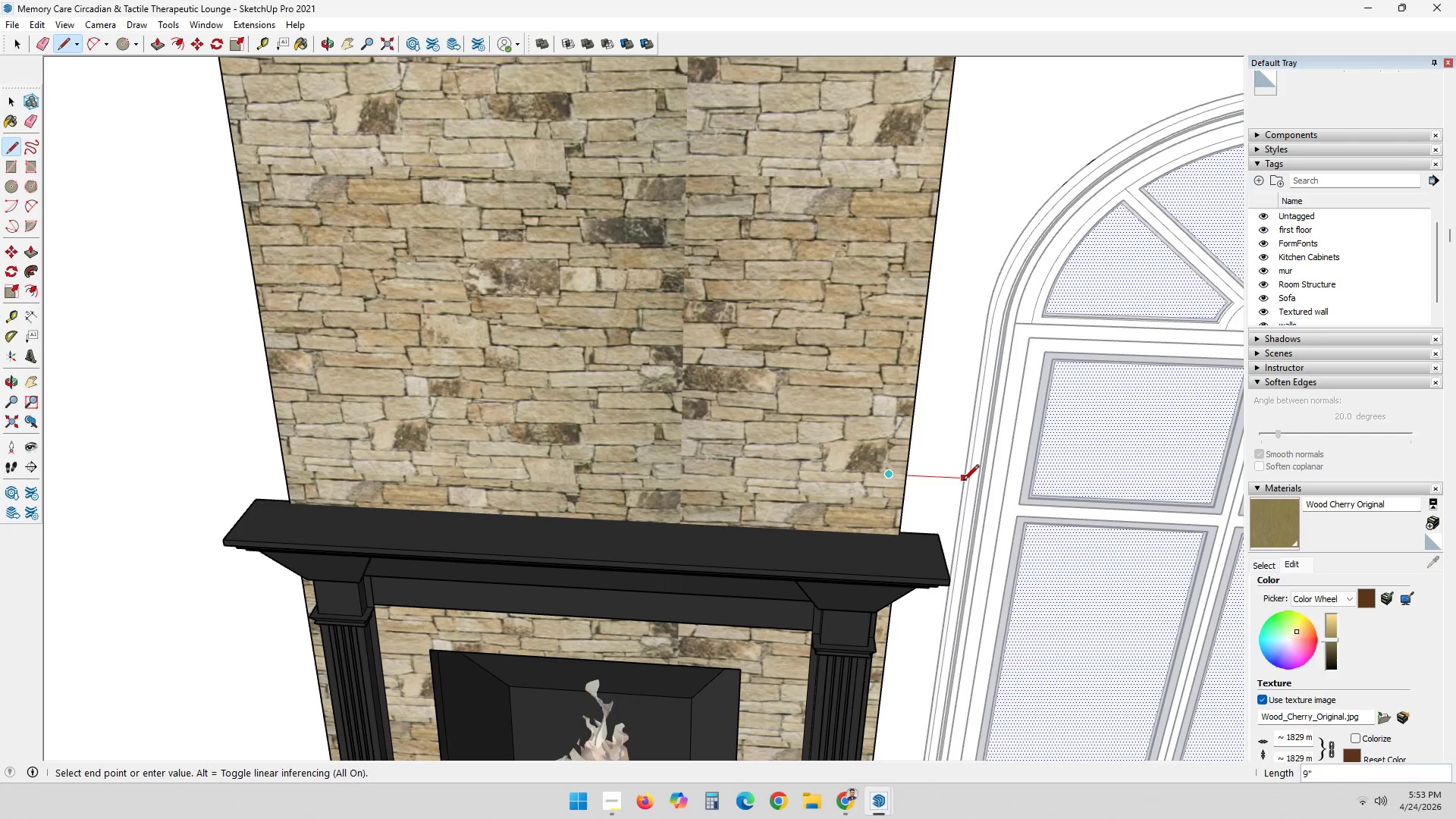 
key(Escape)
 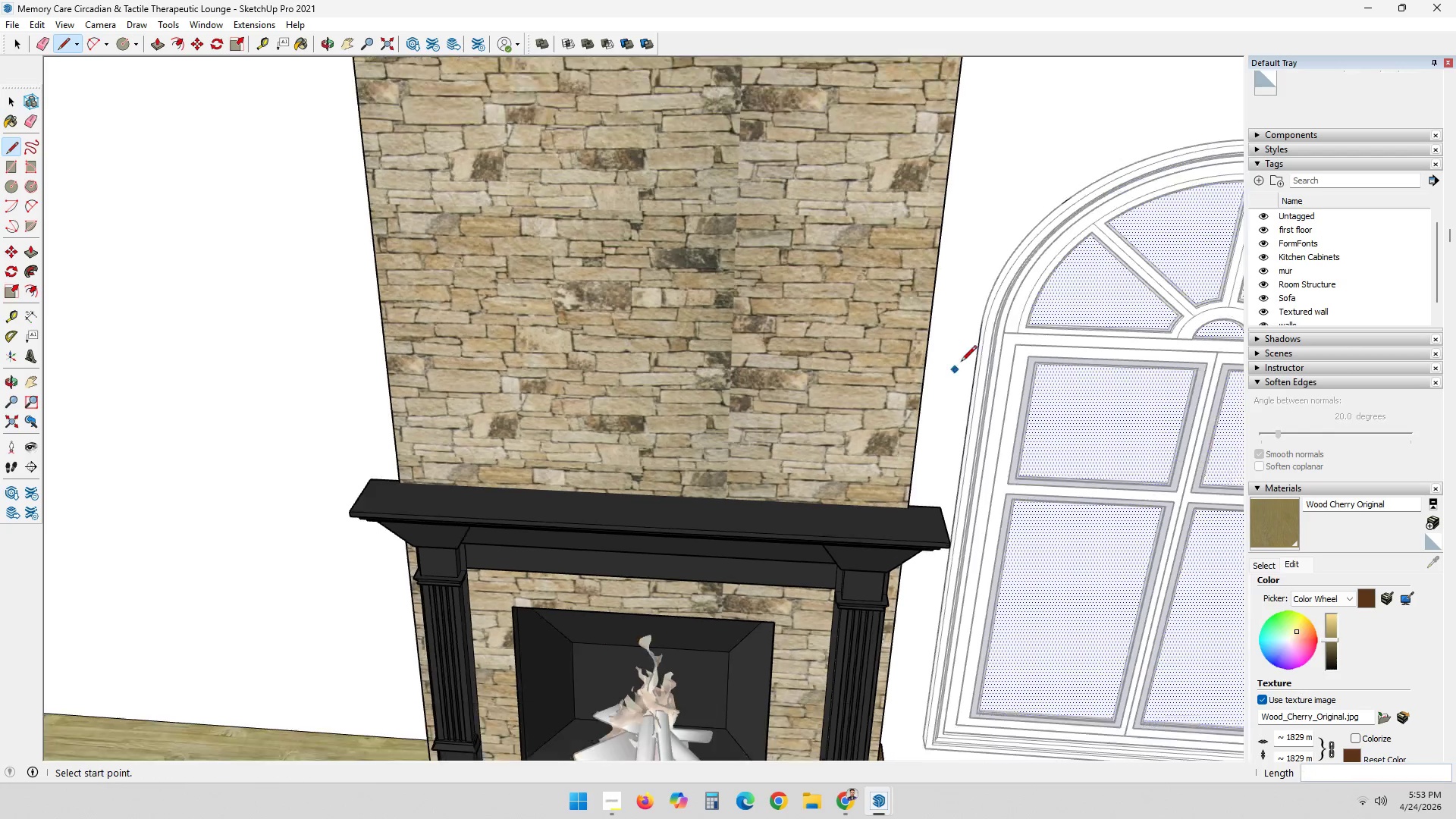 
scroll: coordinate [943, 586], scroll_direction: down, amount: 2.0
 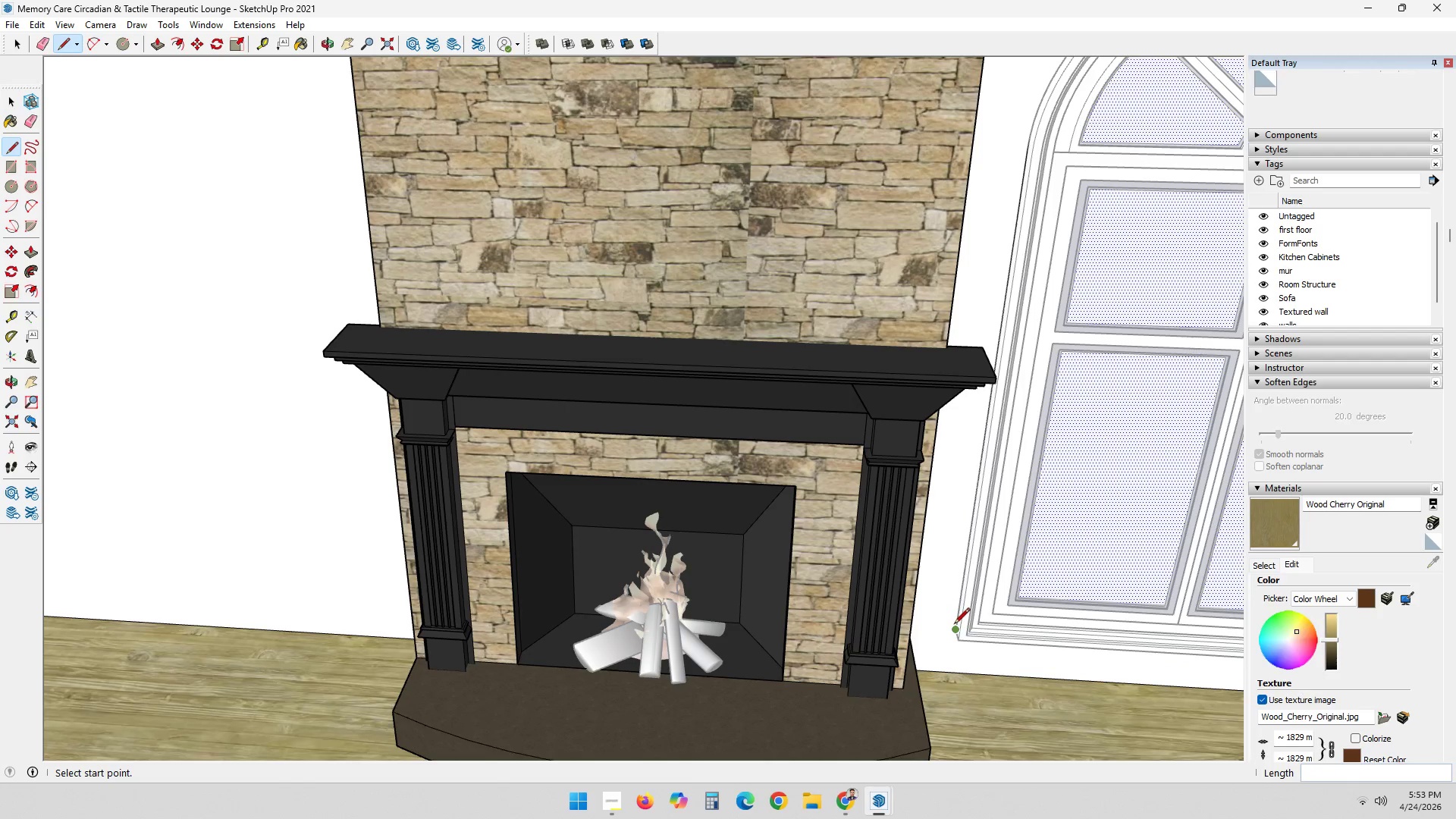 
left_click([954, 625])
 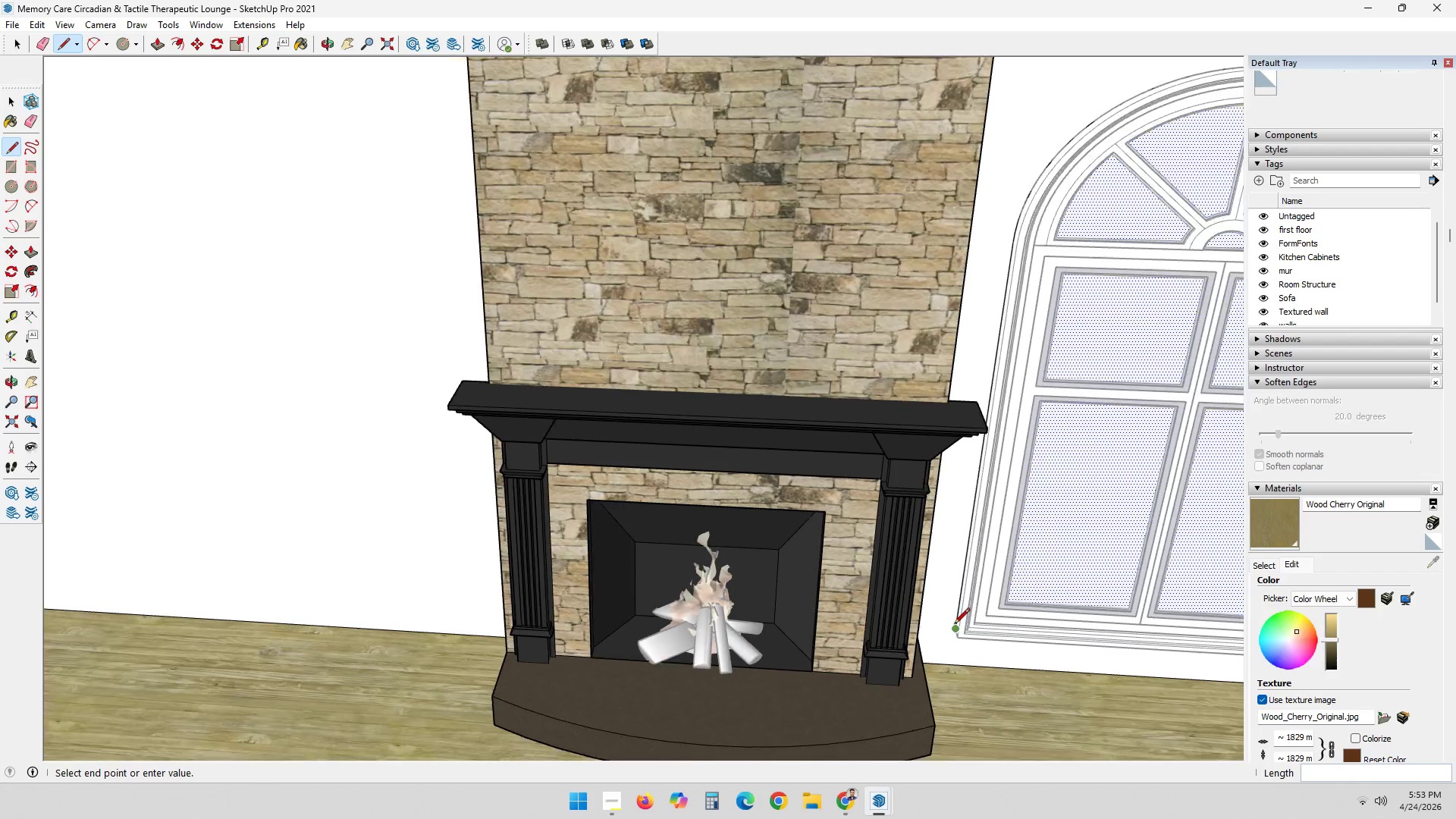 
scroll: coordinate [954, 625], scroll_direction: down, amount: 3.0
 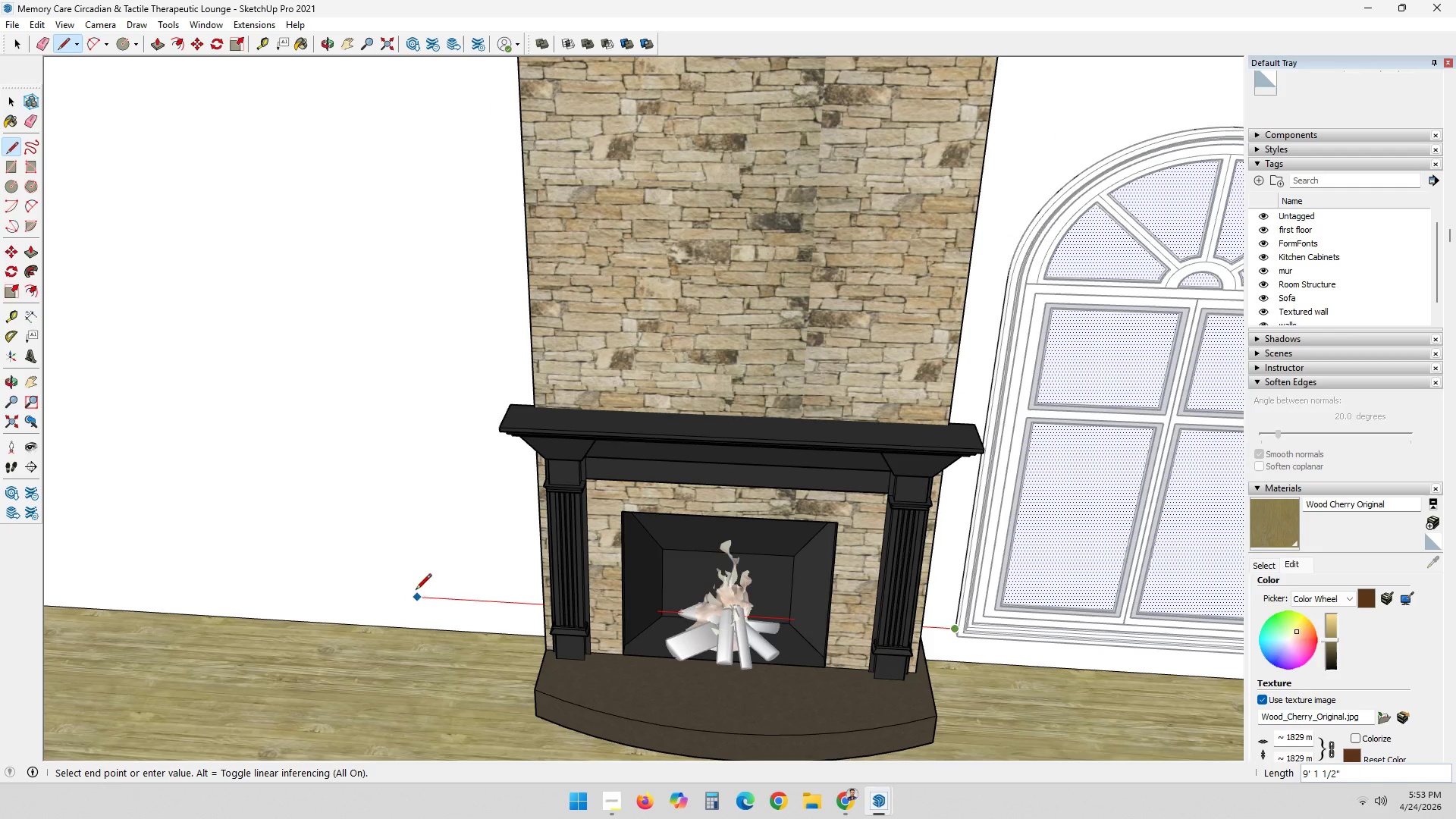 
scroll: coordinate [293, 577], scroll_direction: up, amount: 2.0
 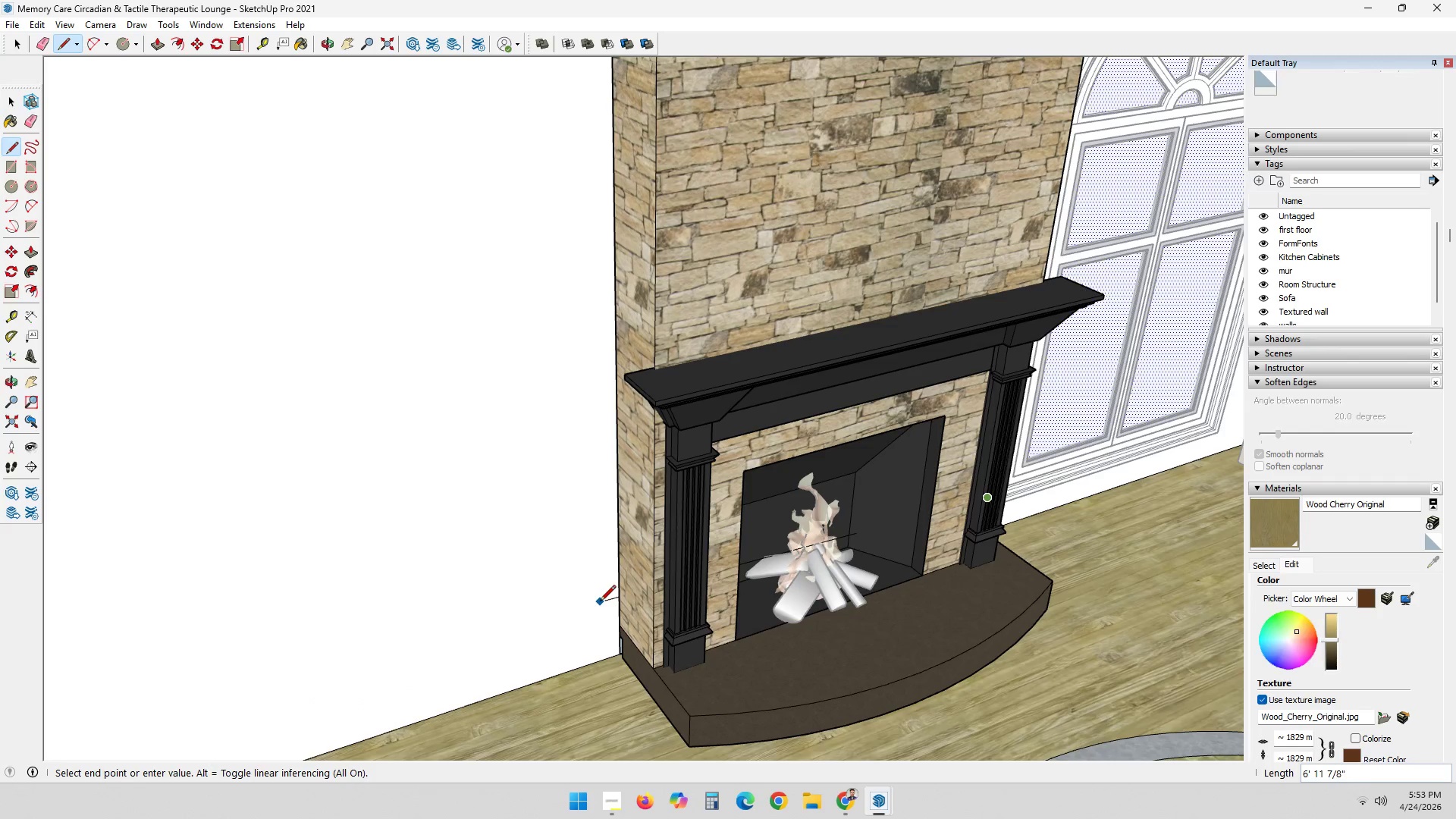 
key(L)
 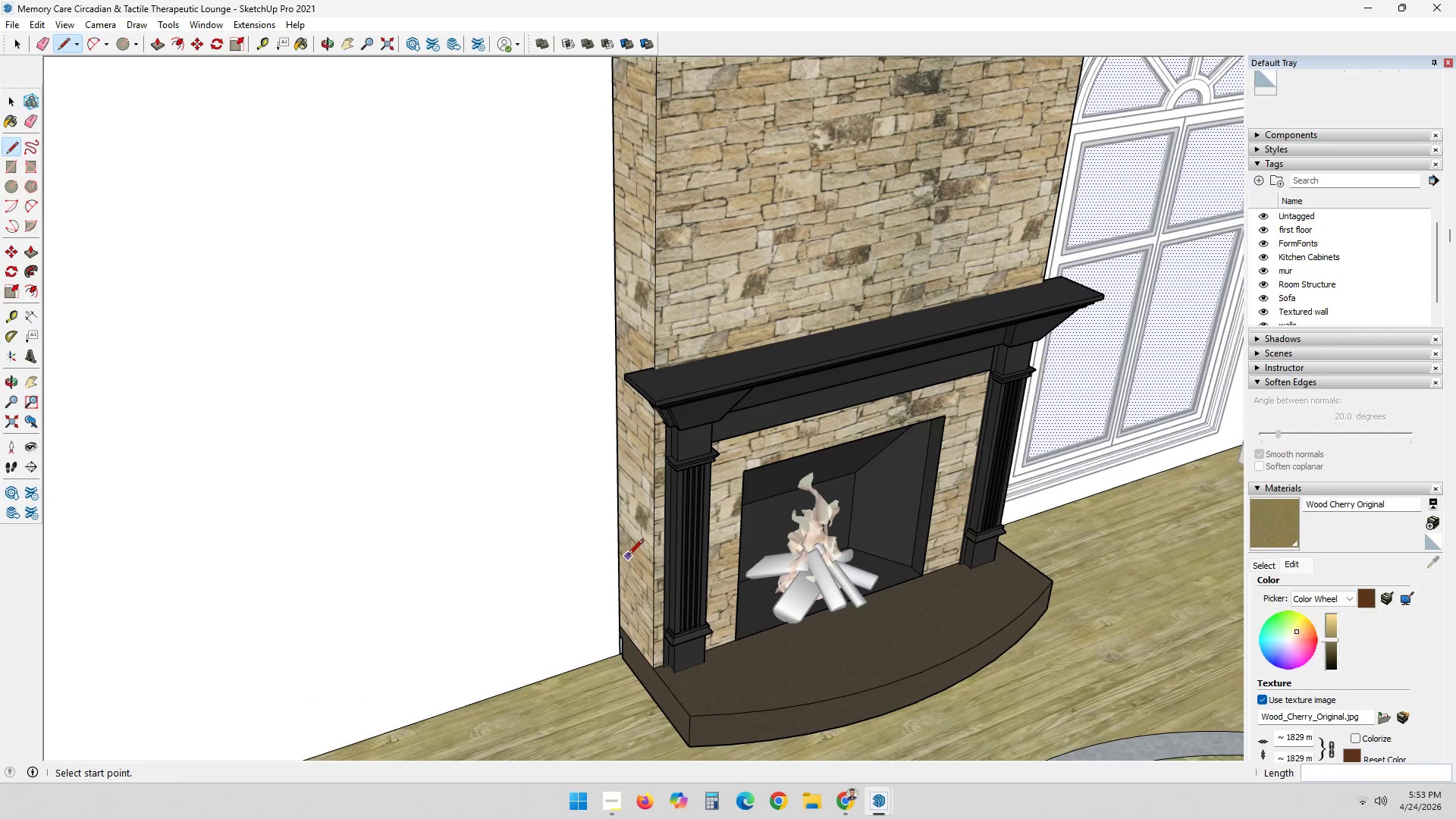 
left_click([619, 550])
 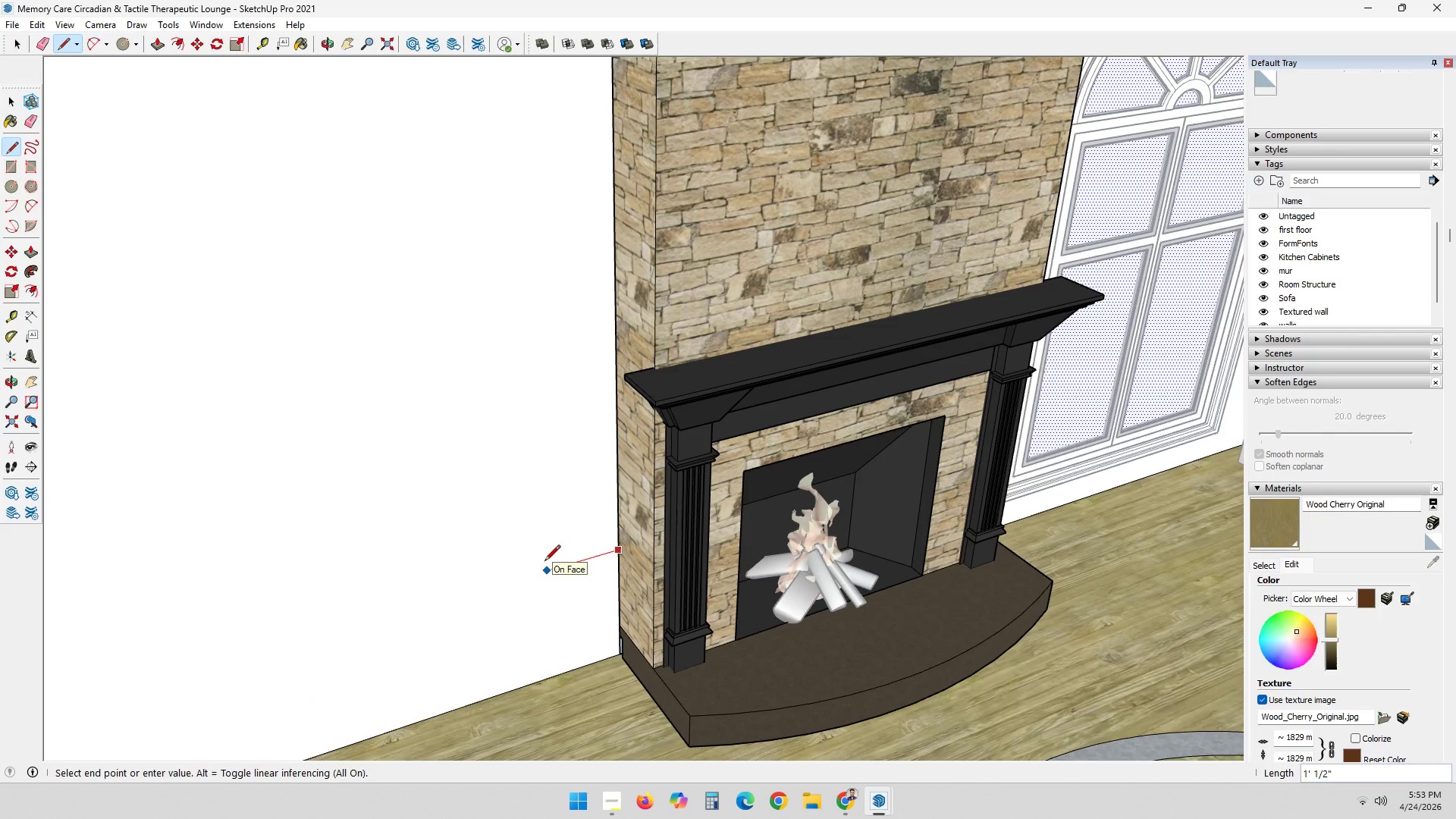 
key(9)
 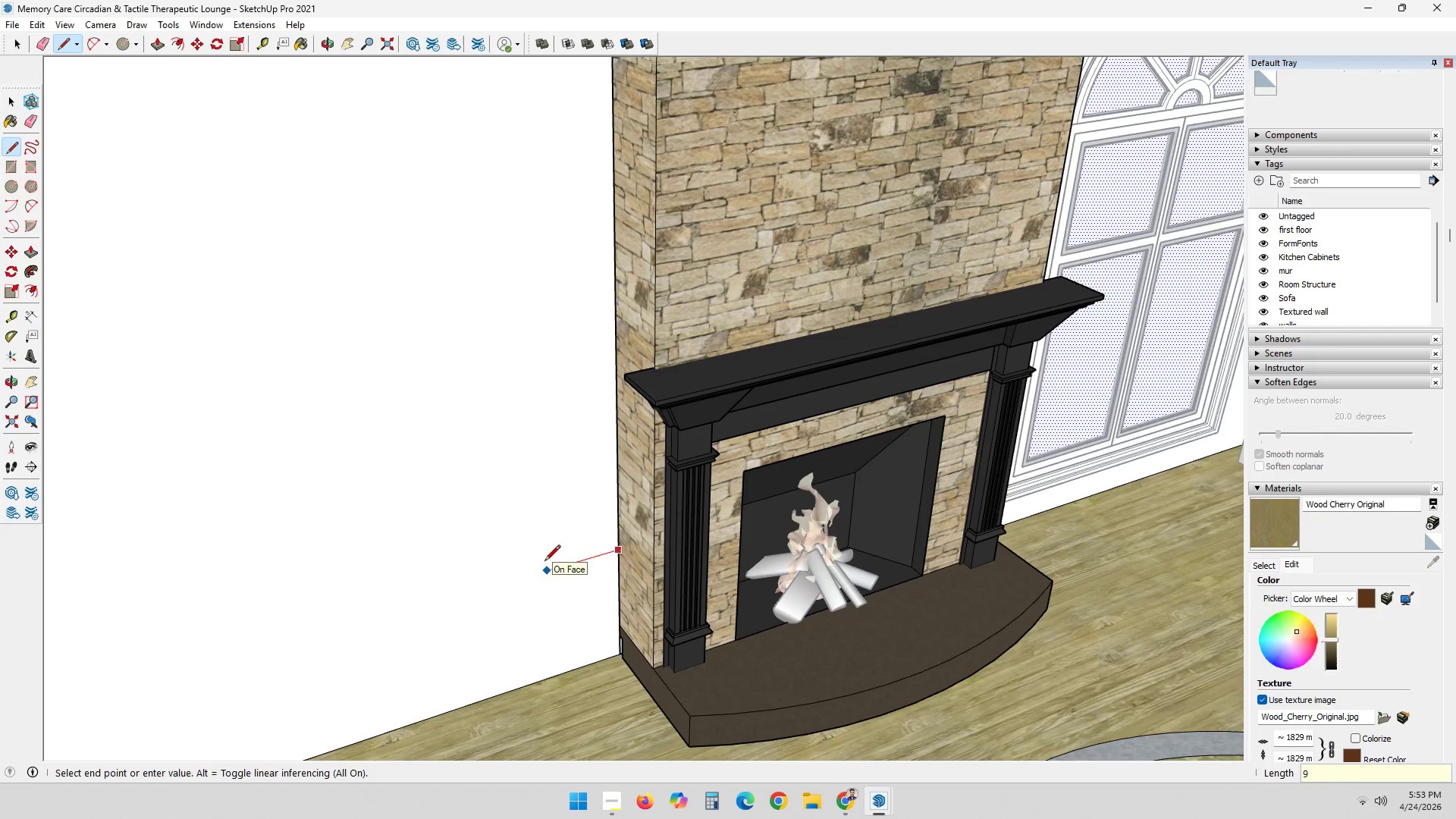 
key(Shift+ShiftRight)
 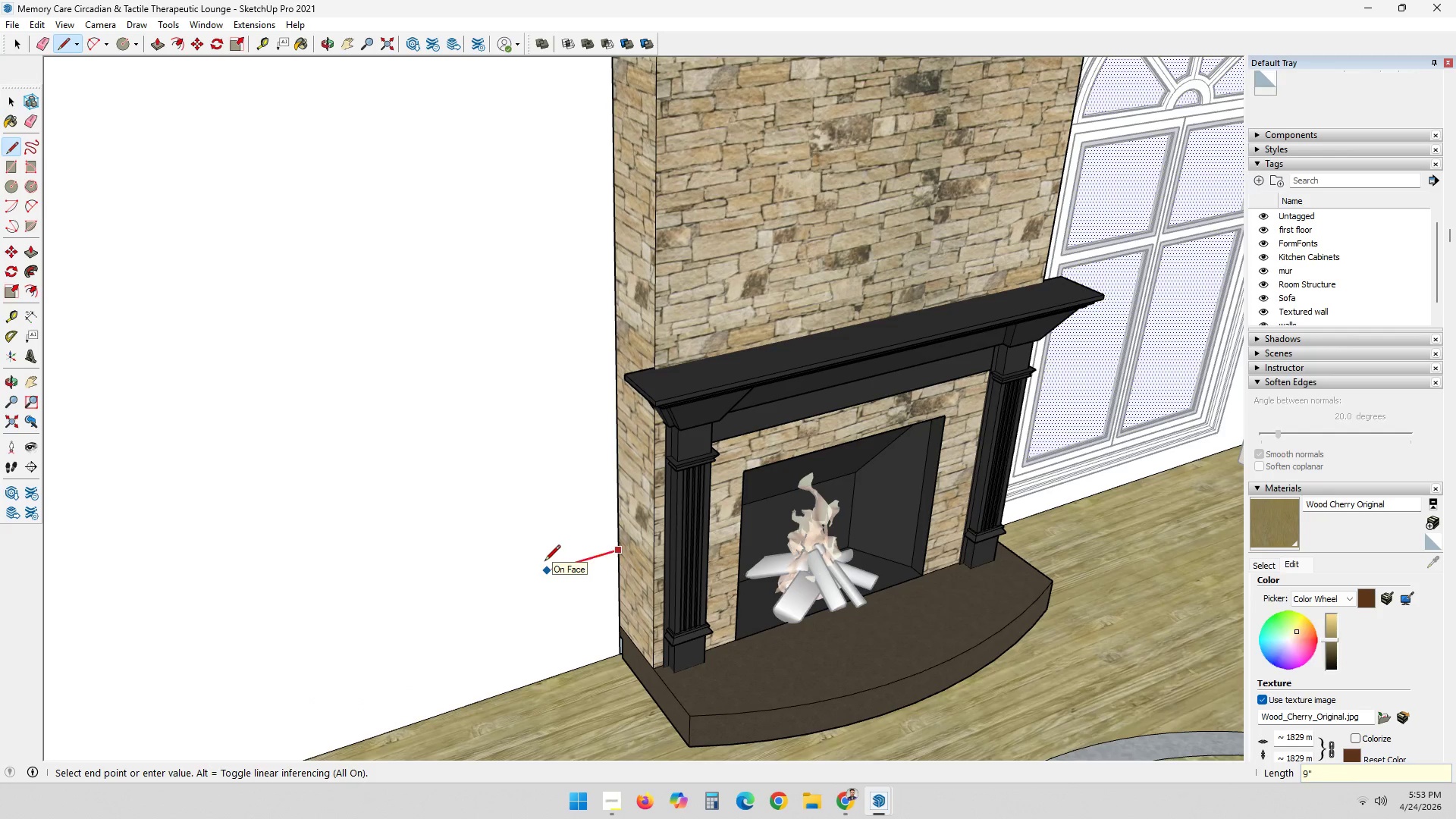 
key(Shift+Quote)
 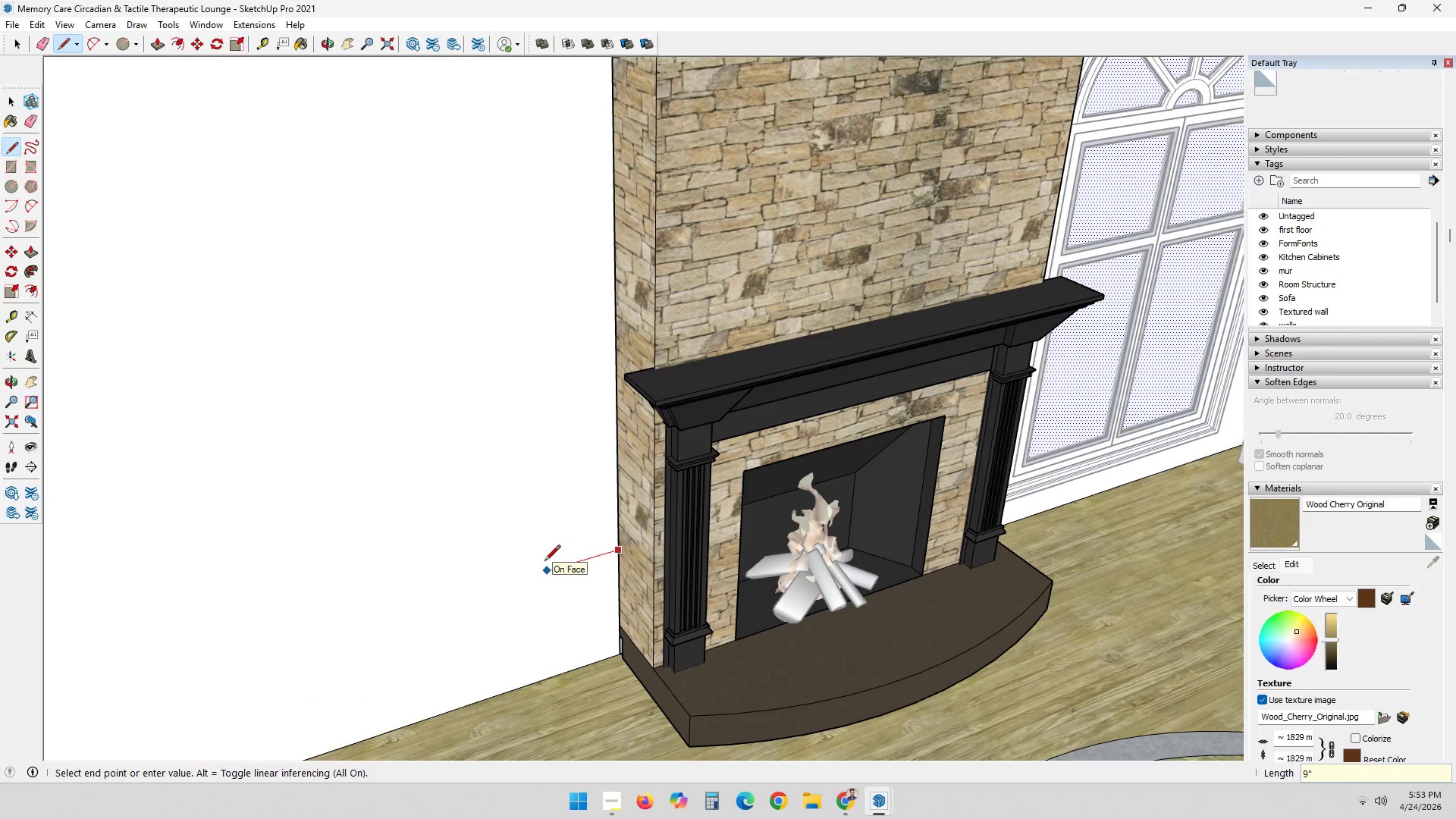 
key(Enter)
 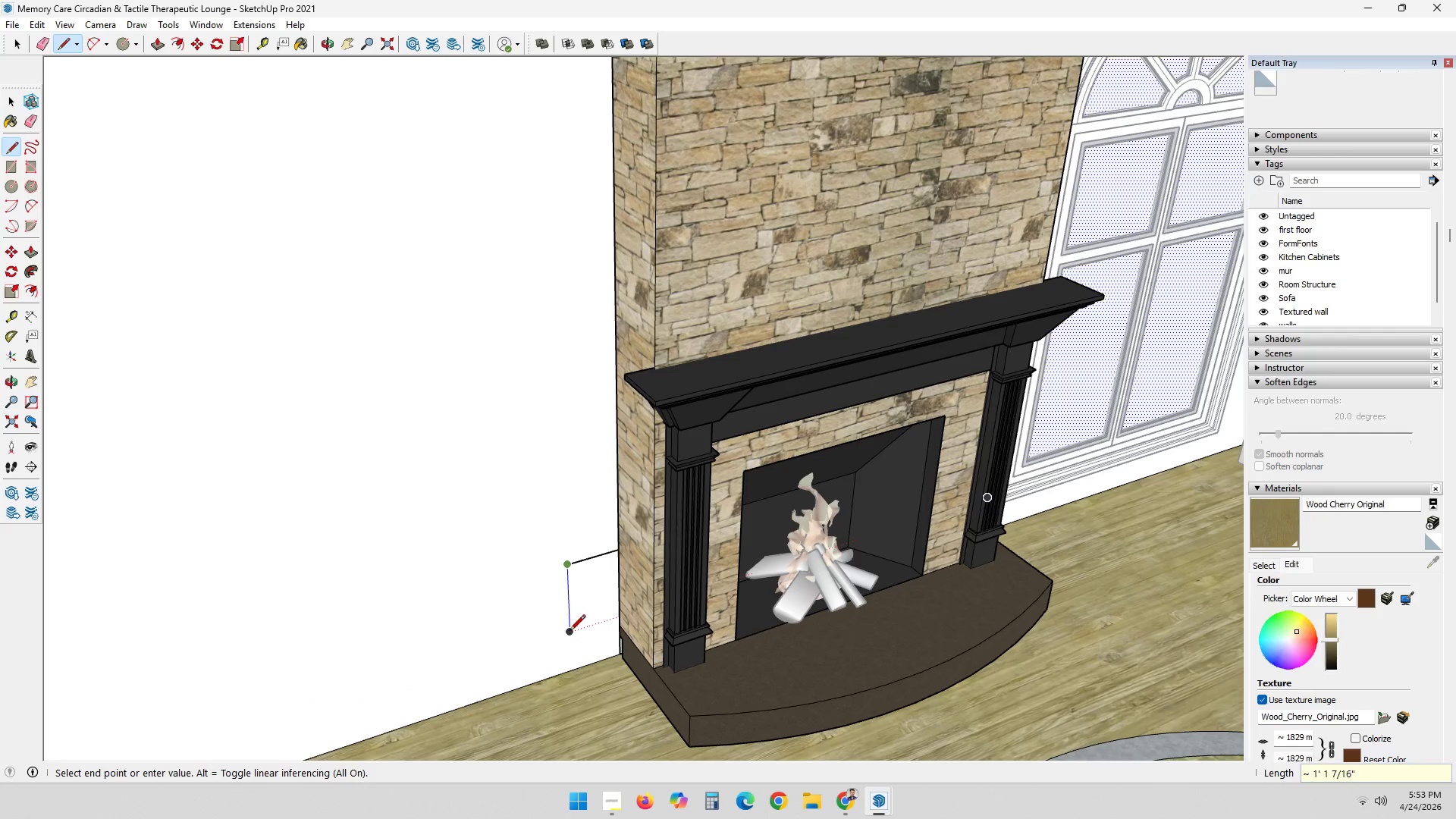 
left_click([570, 632])
 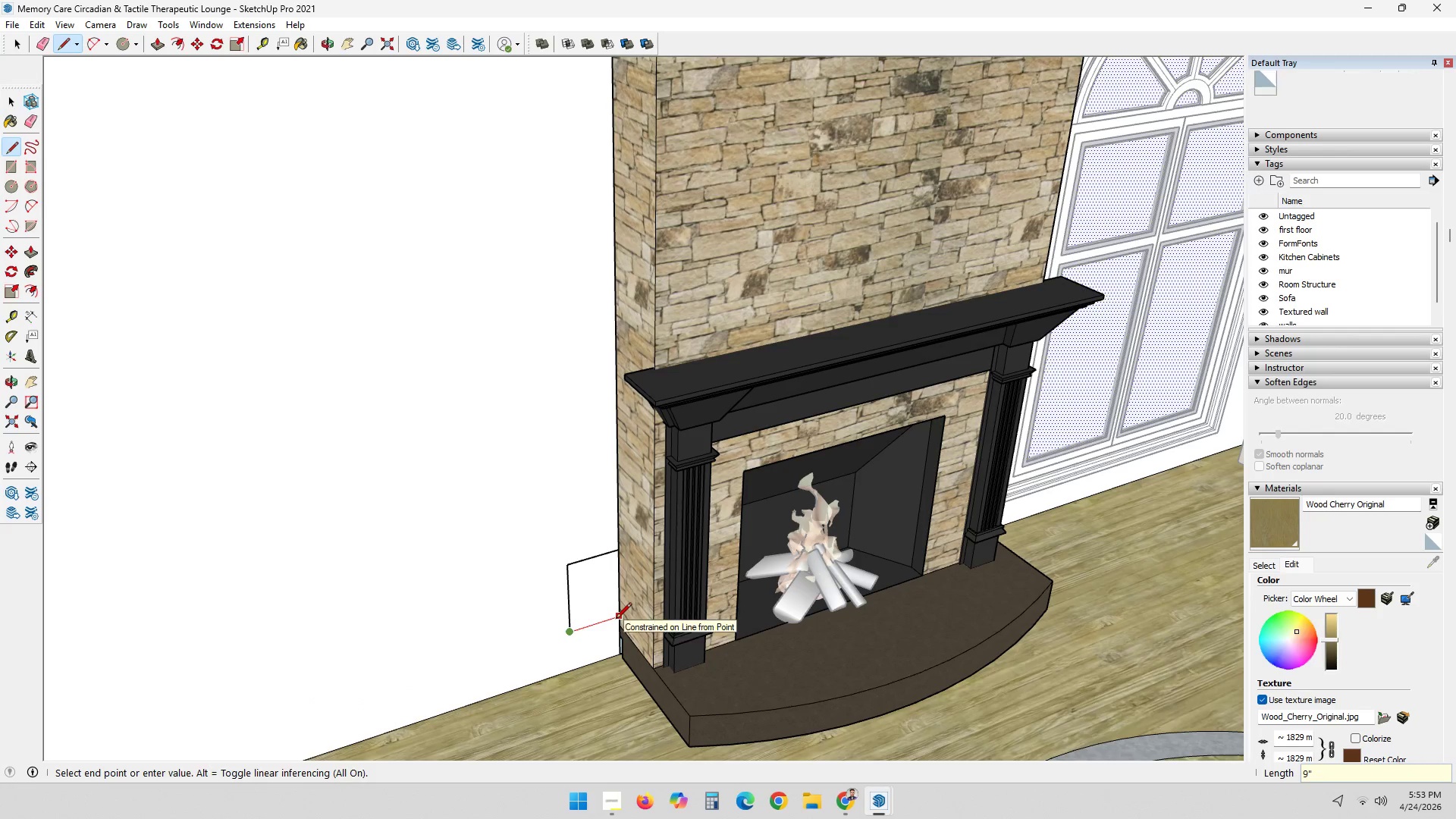 
left_click([616, 620])
 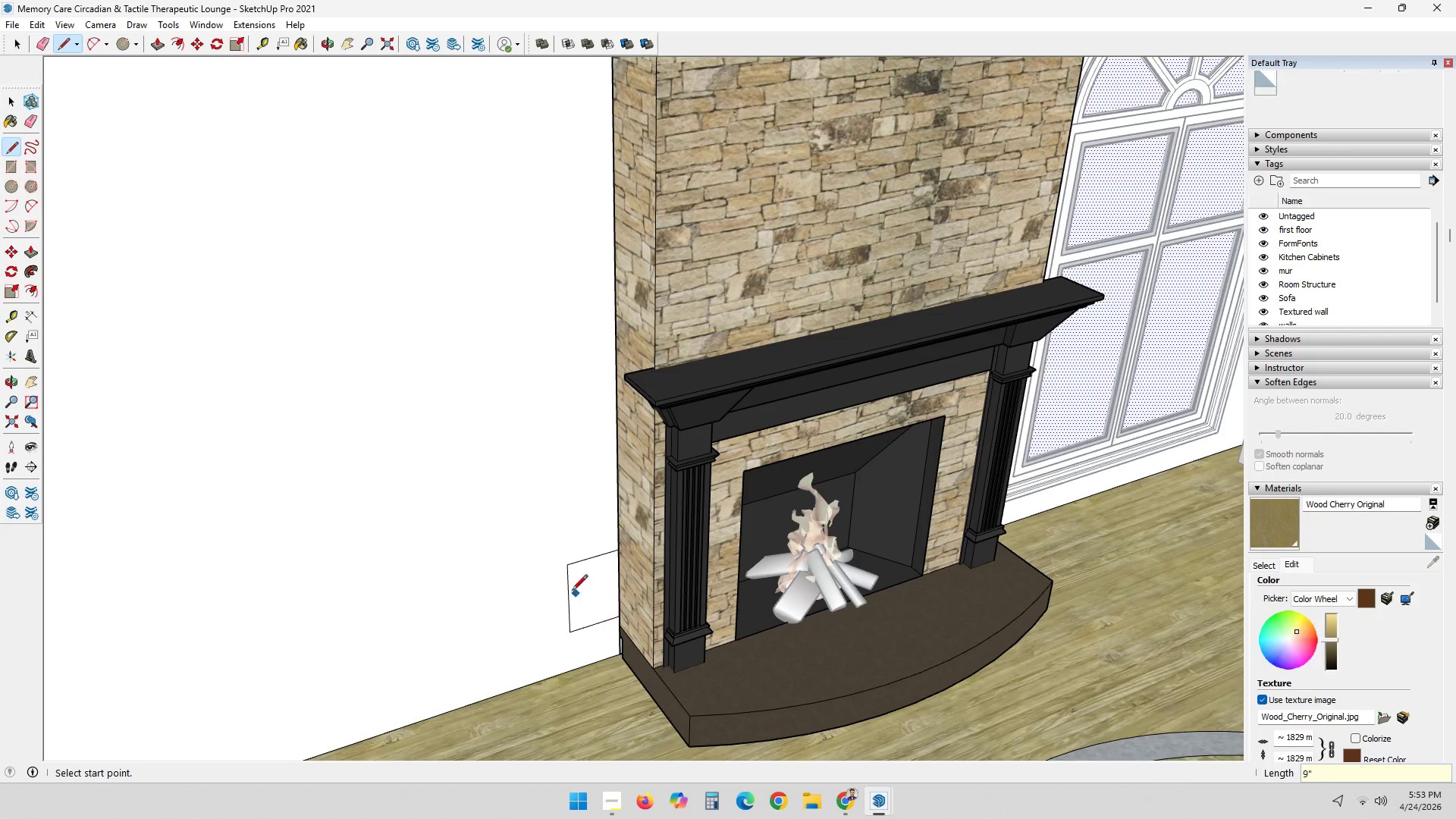 
key(E)
 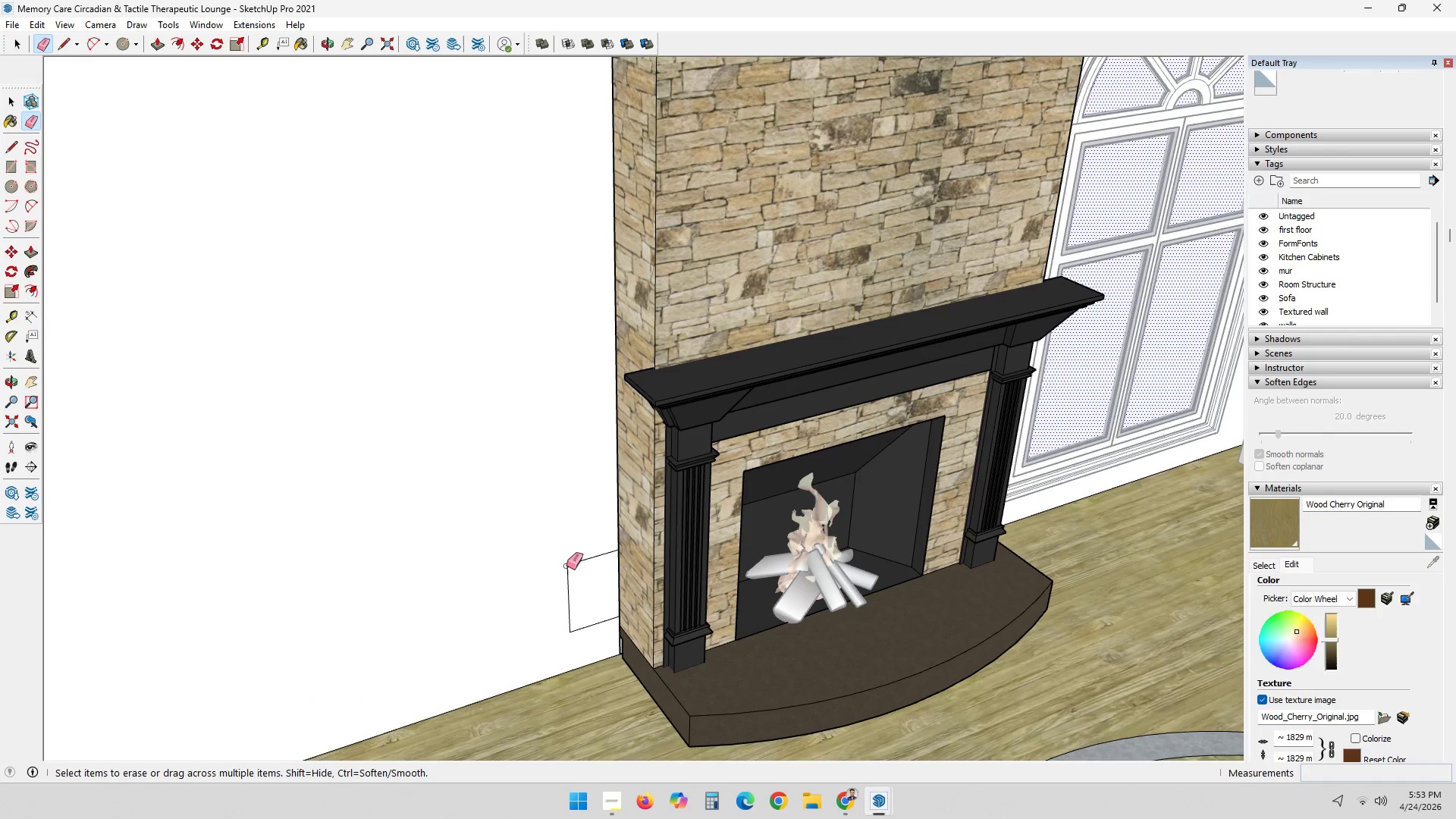 
left_click([569, 566])
 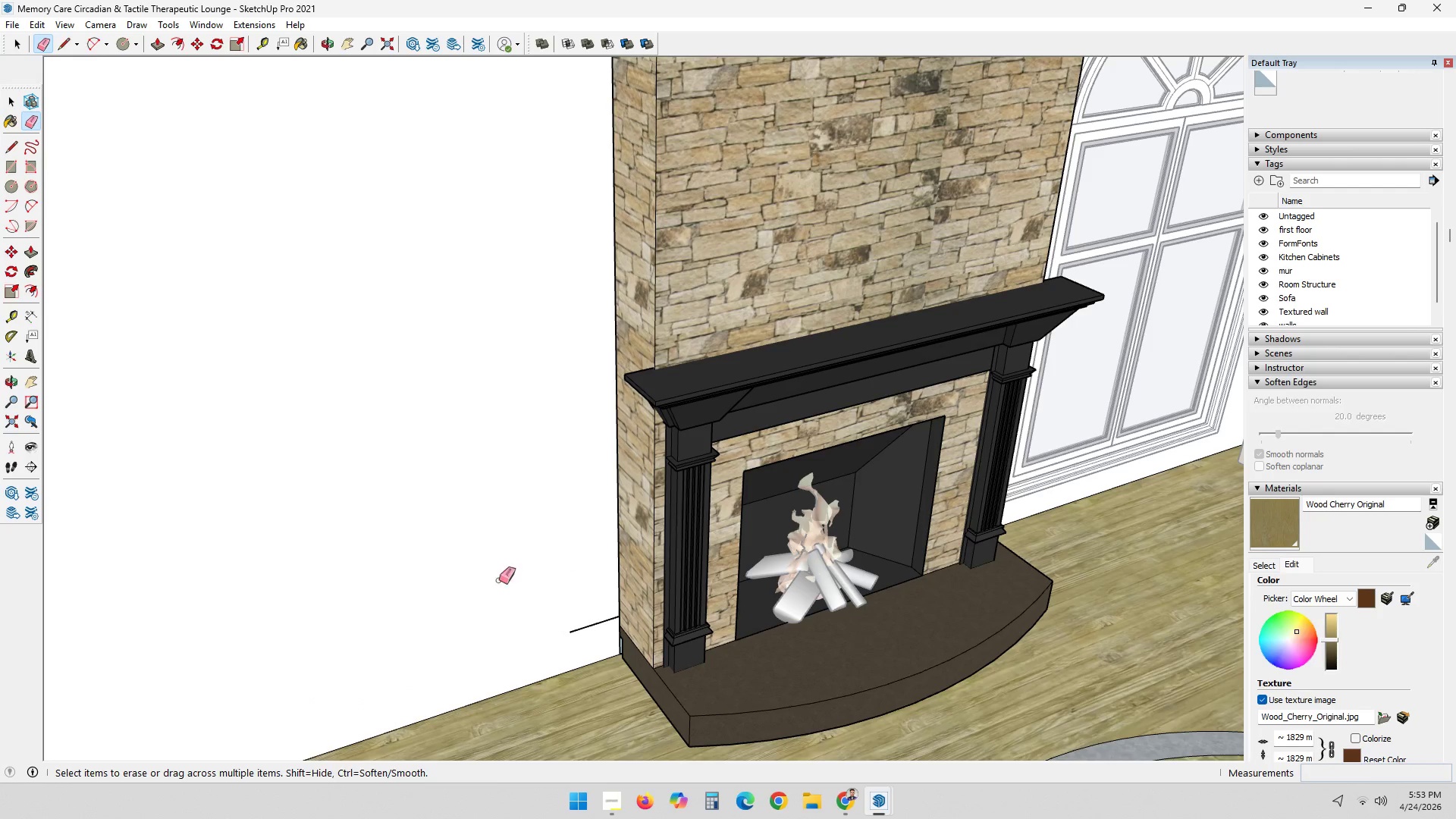 
scroll: coordinate [460, 573], scroll_direction: down, amount: 3.0
 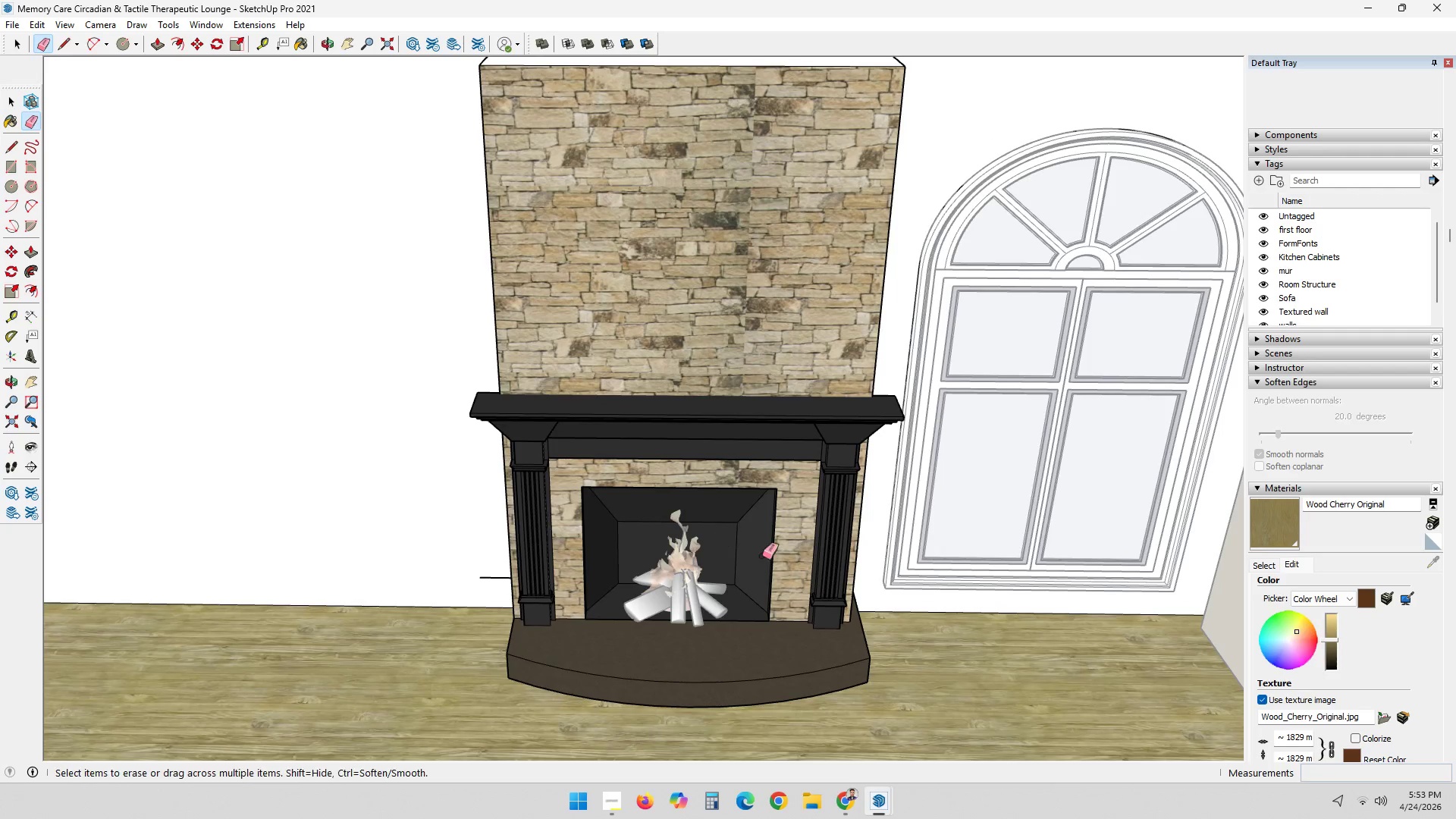 
key(Space)
 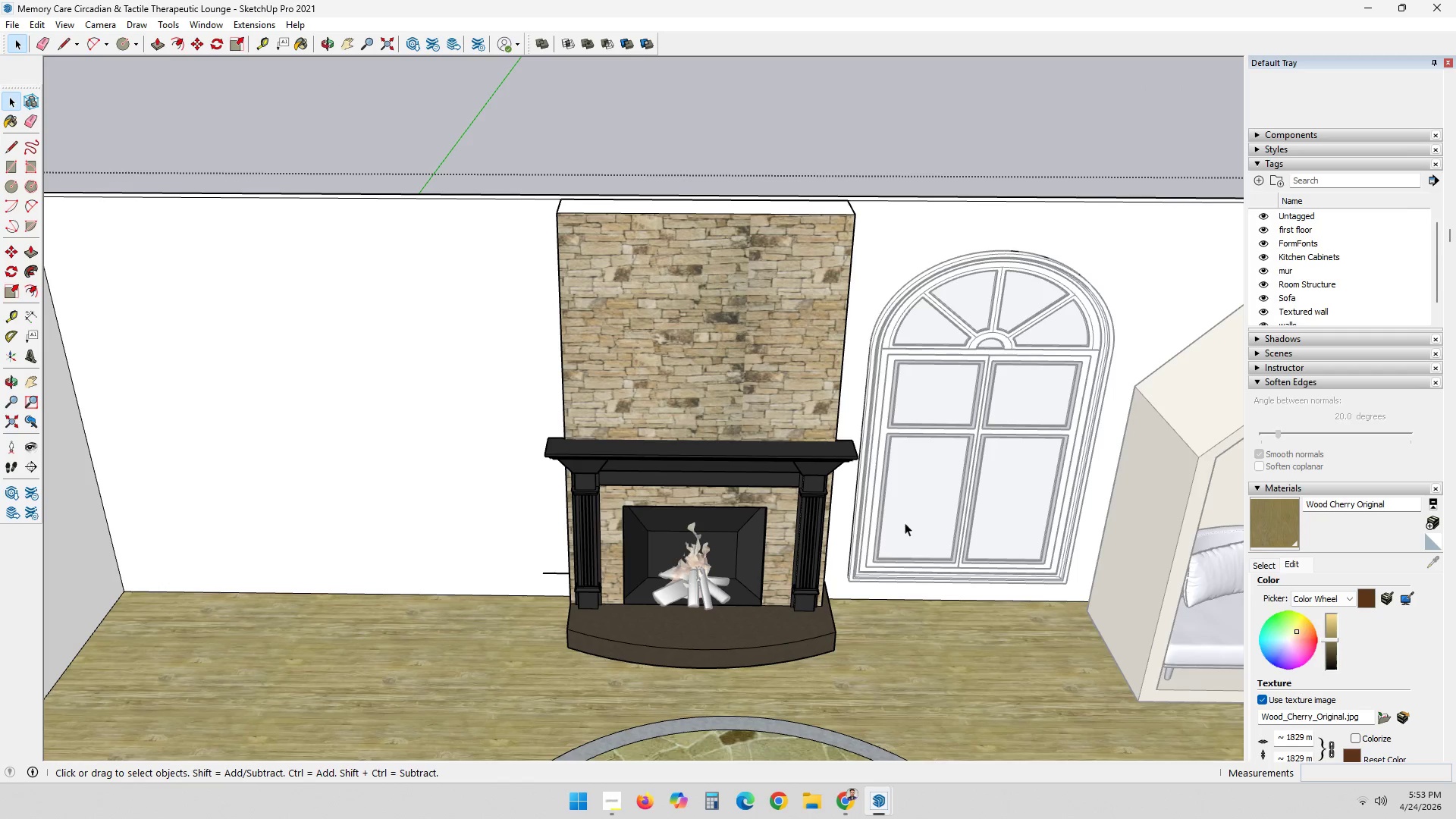 
scroll: coordinate [739, 560], scroll_direction: down, amount: 3.0
 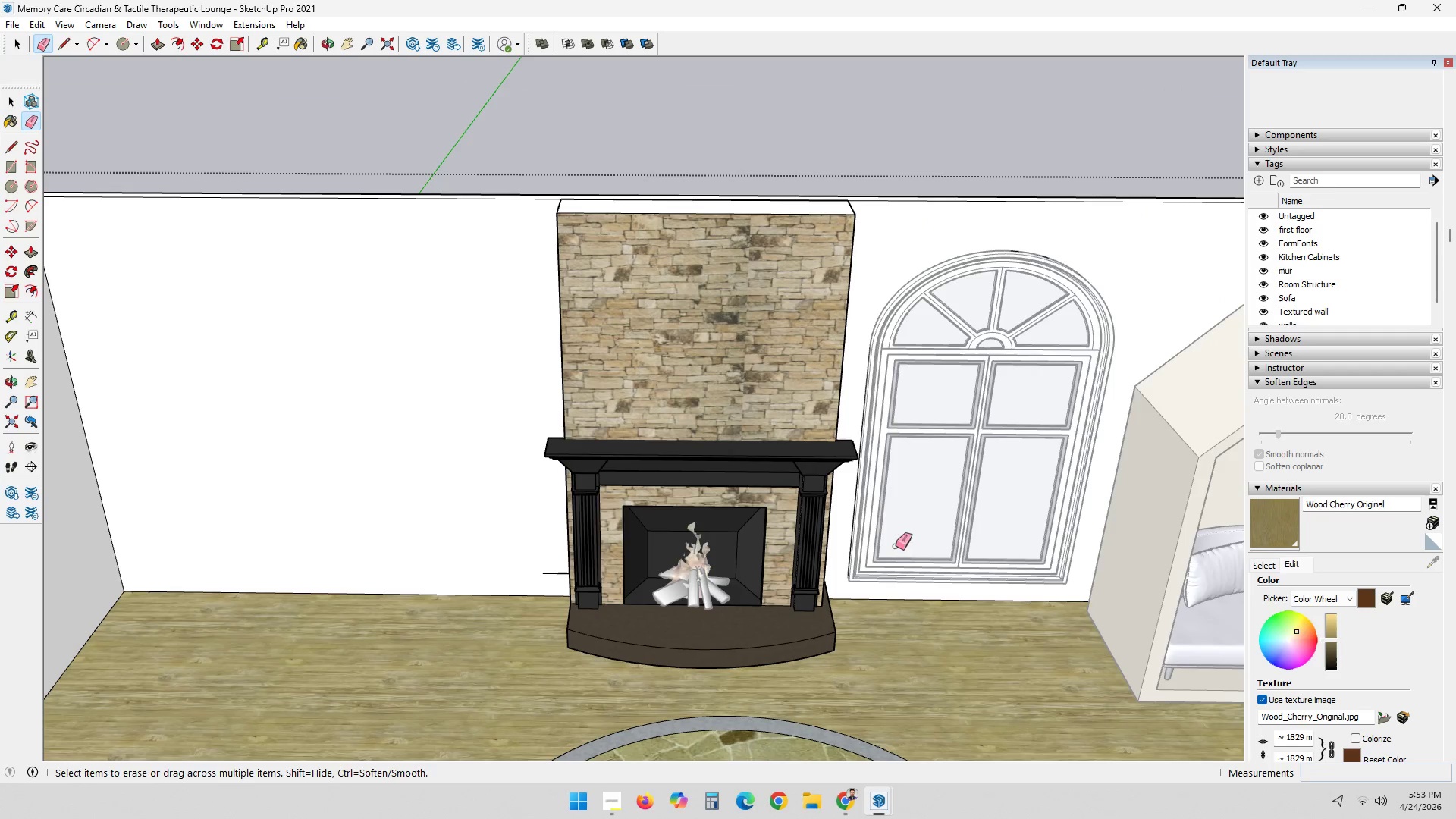 
left_click([924, 510])
 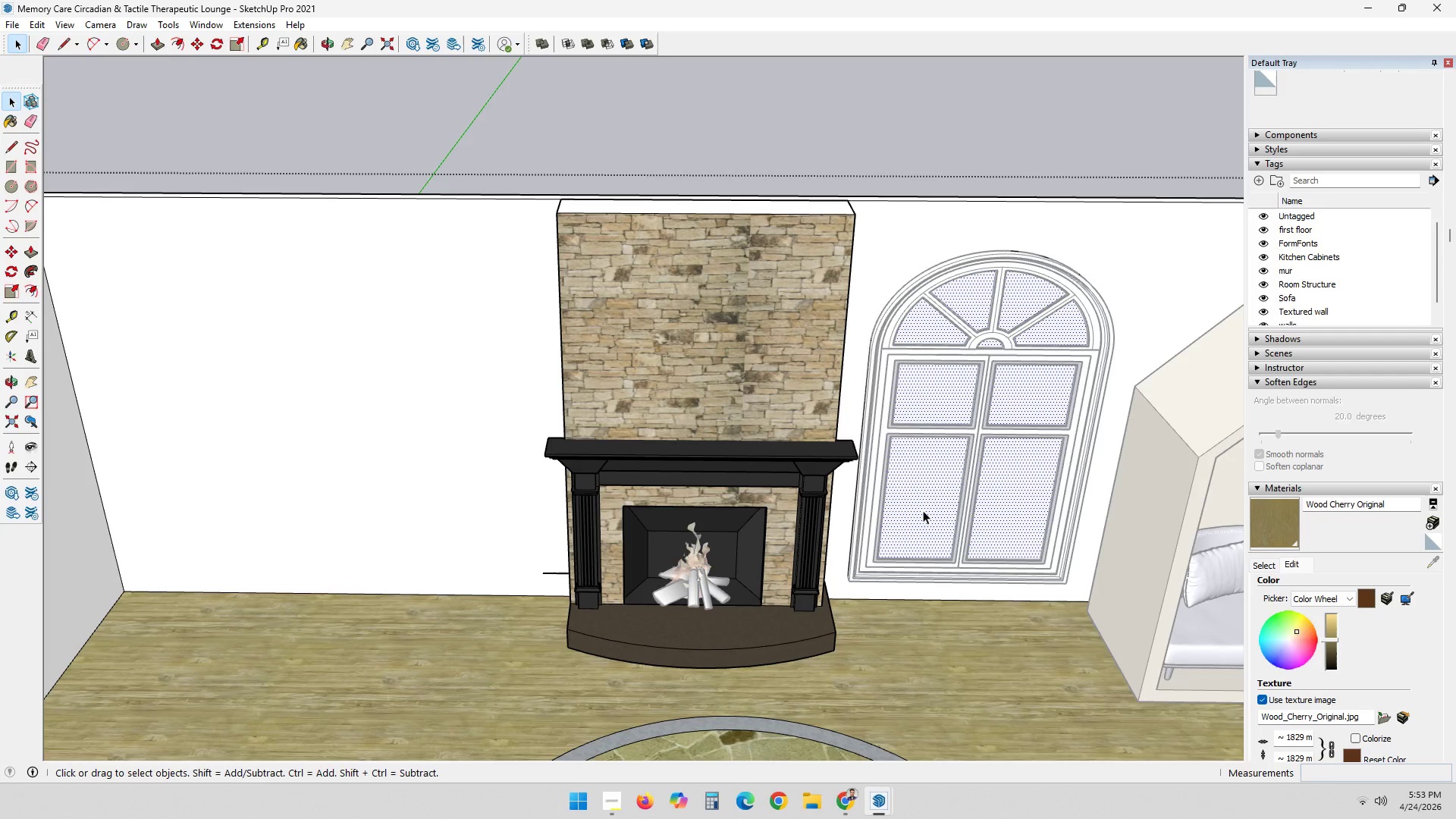 
key(M)
 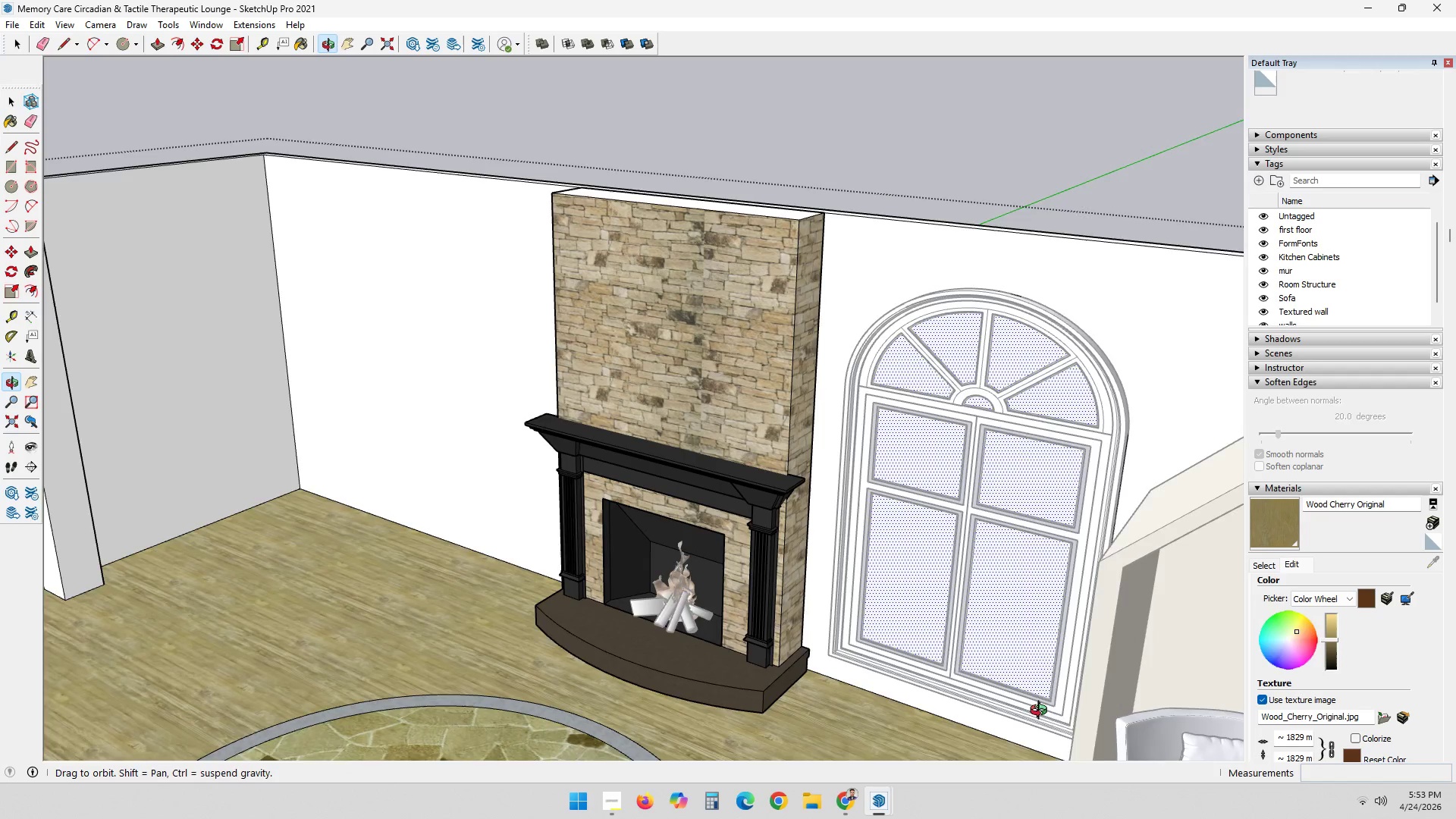 
key(Control+ControlLeft)
 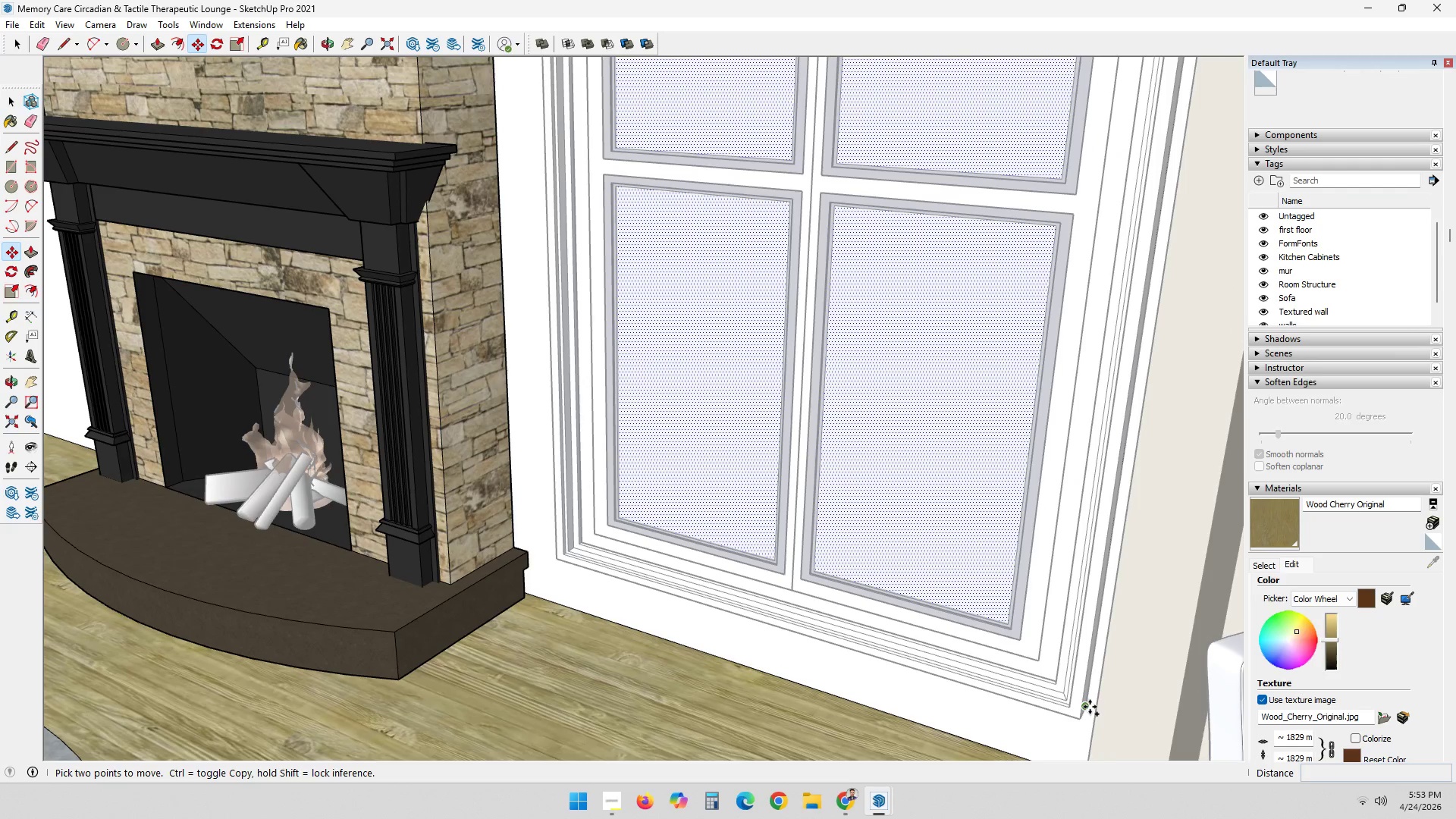 
scroll: coordinate [1089, 718], scroll_direction: up, amount: 10.0
 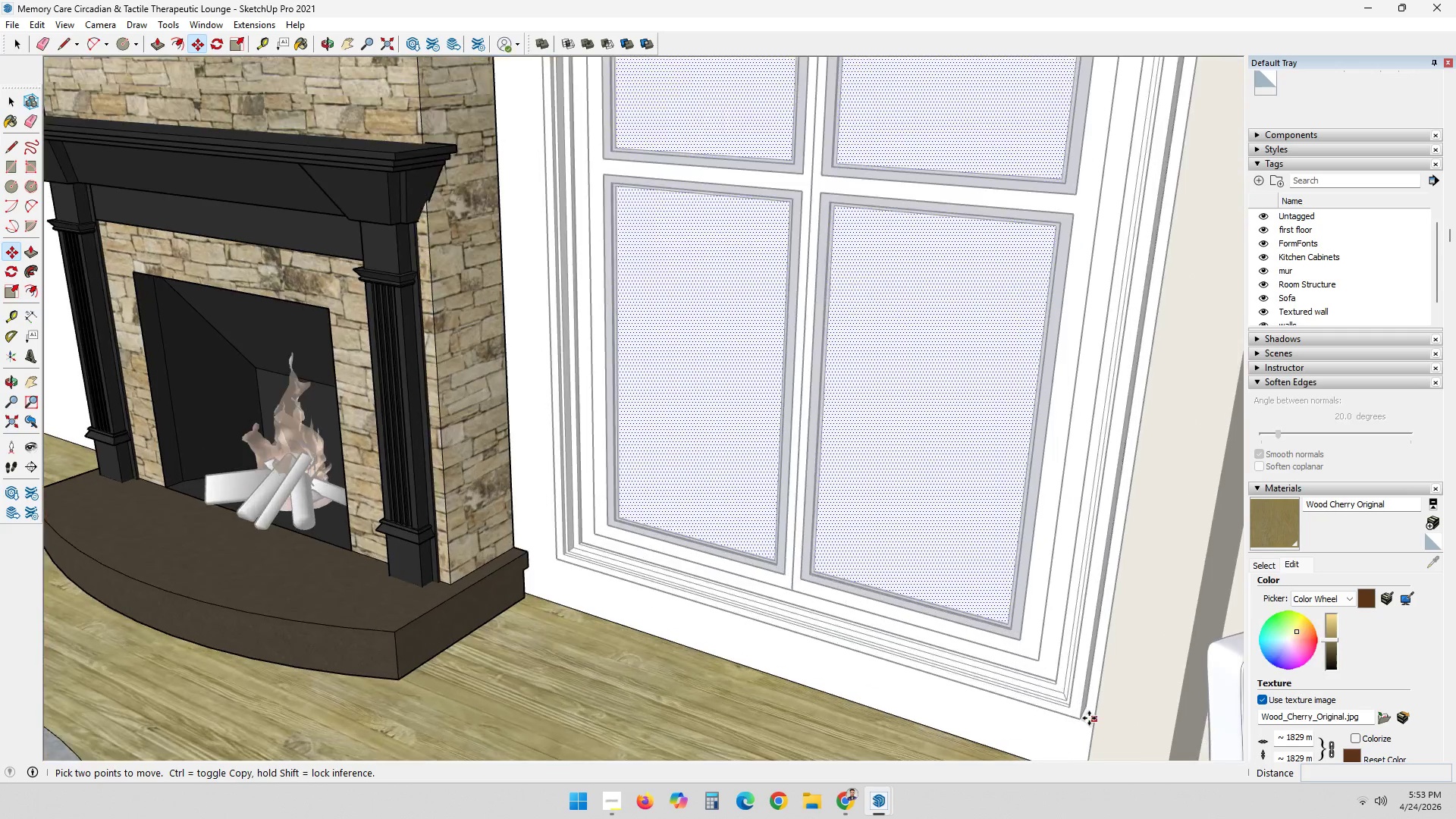 
left_click([1090, 707])
 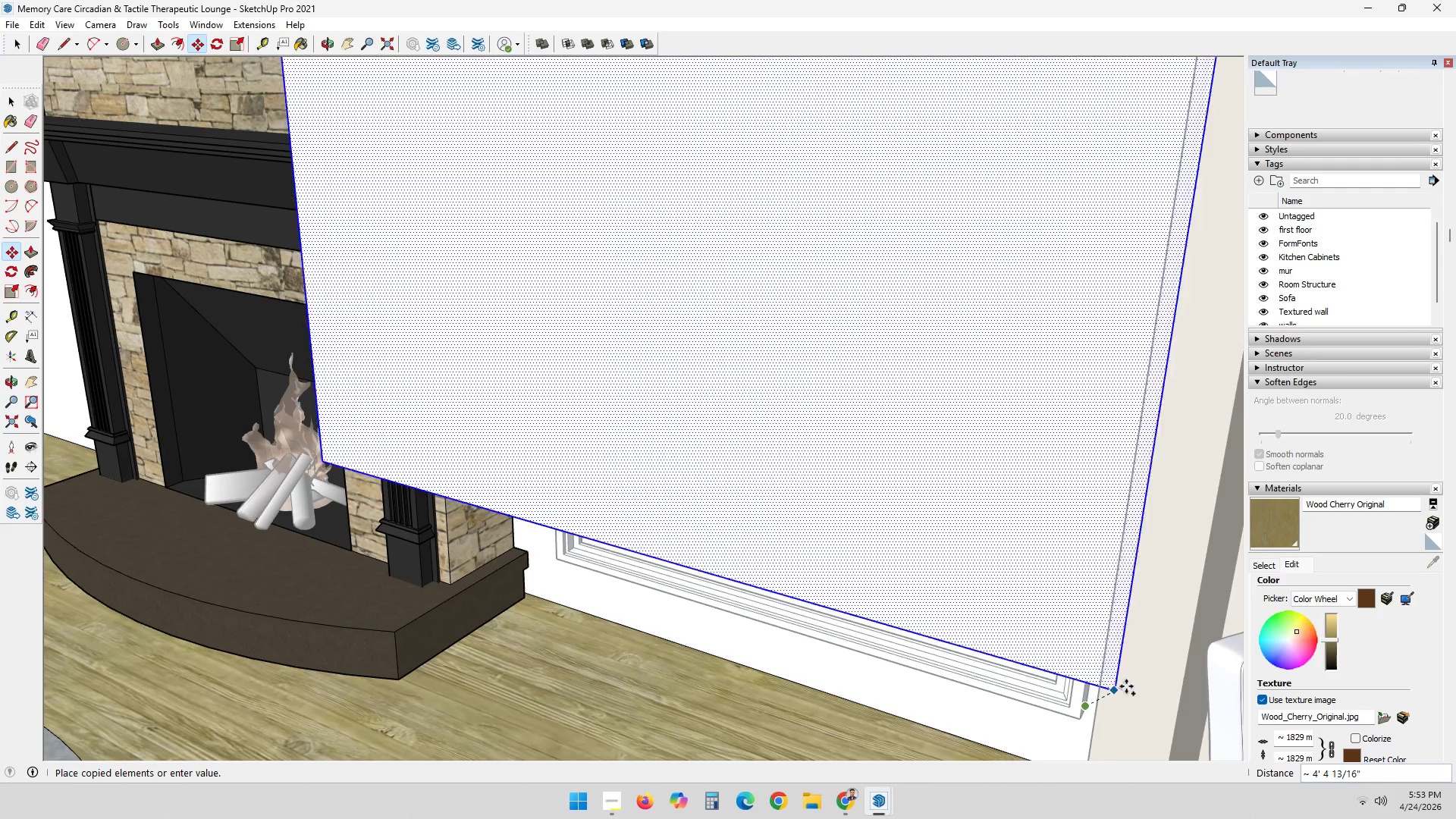 
scroll: coordinate [1163, 677], scroll_direction: down, amount: 15.0
 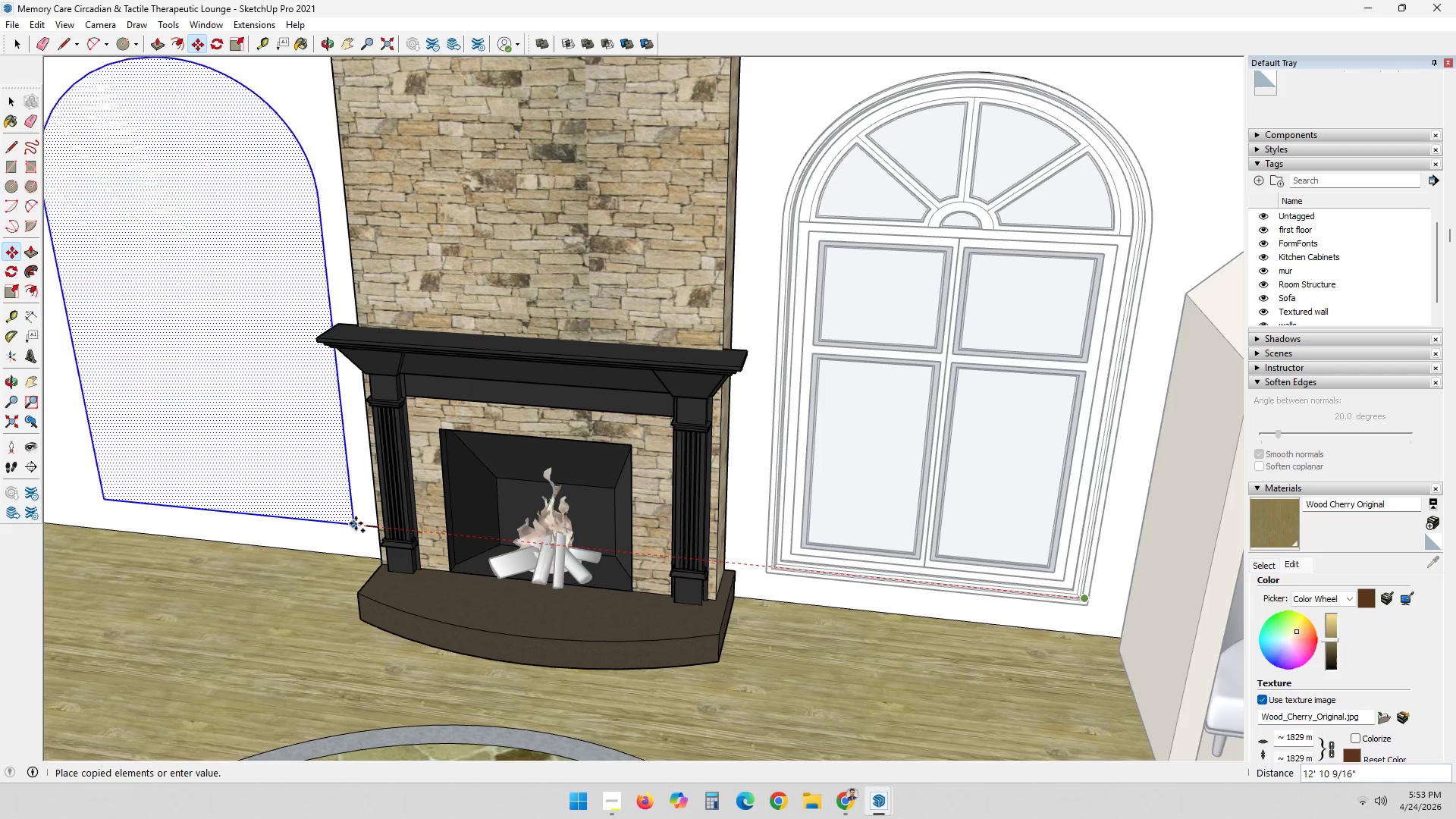 
left_click([363, 522])
 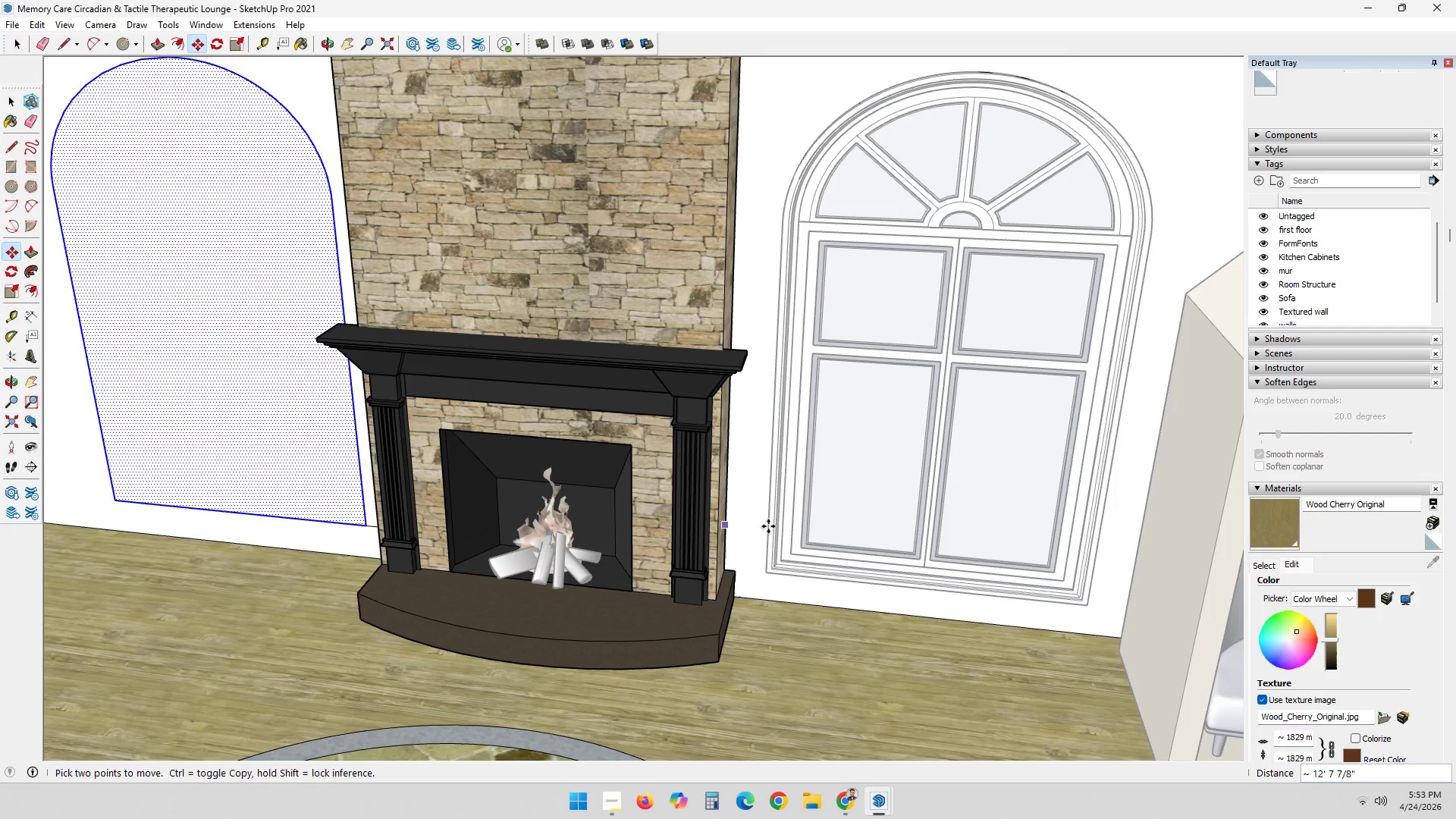 
key(Space)
 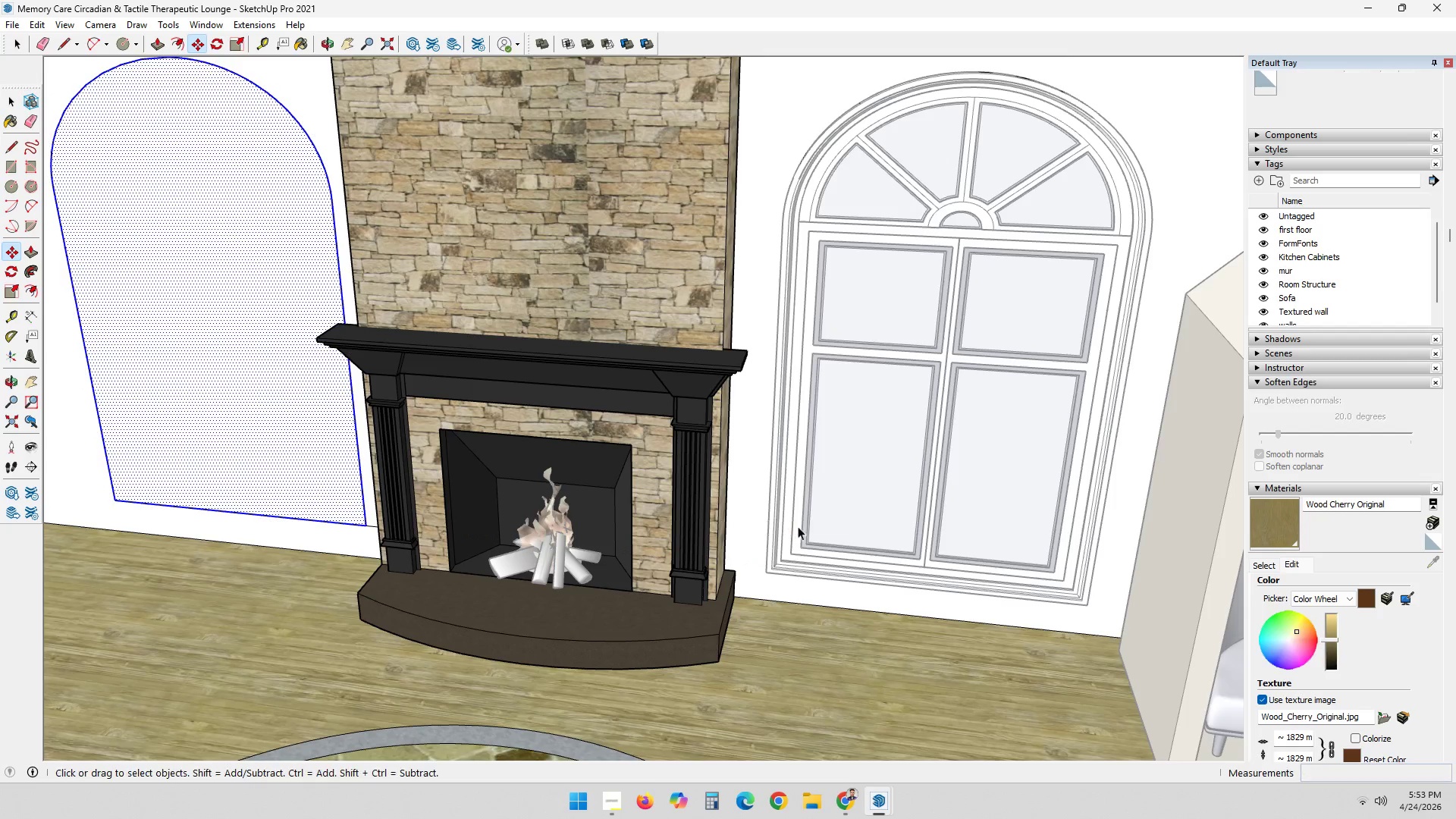 
scroll: coordinate [216, 450], scroll_direction: down, amount: 6.0
 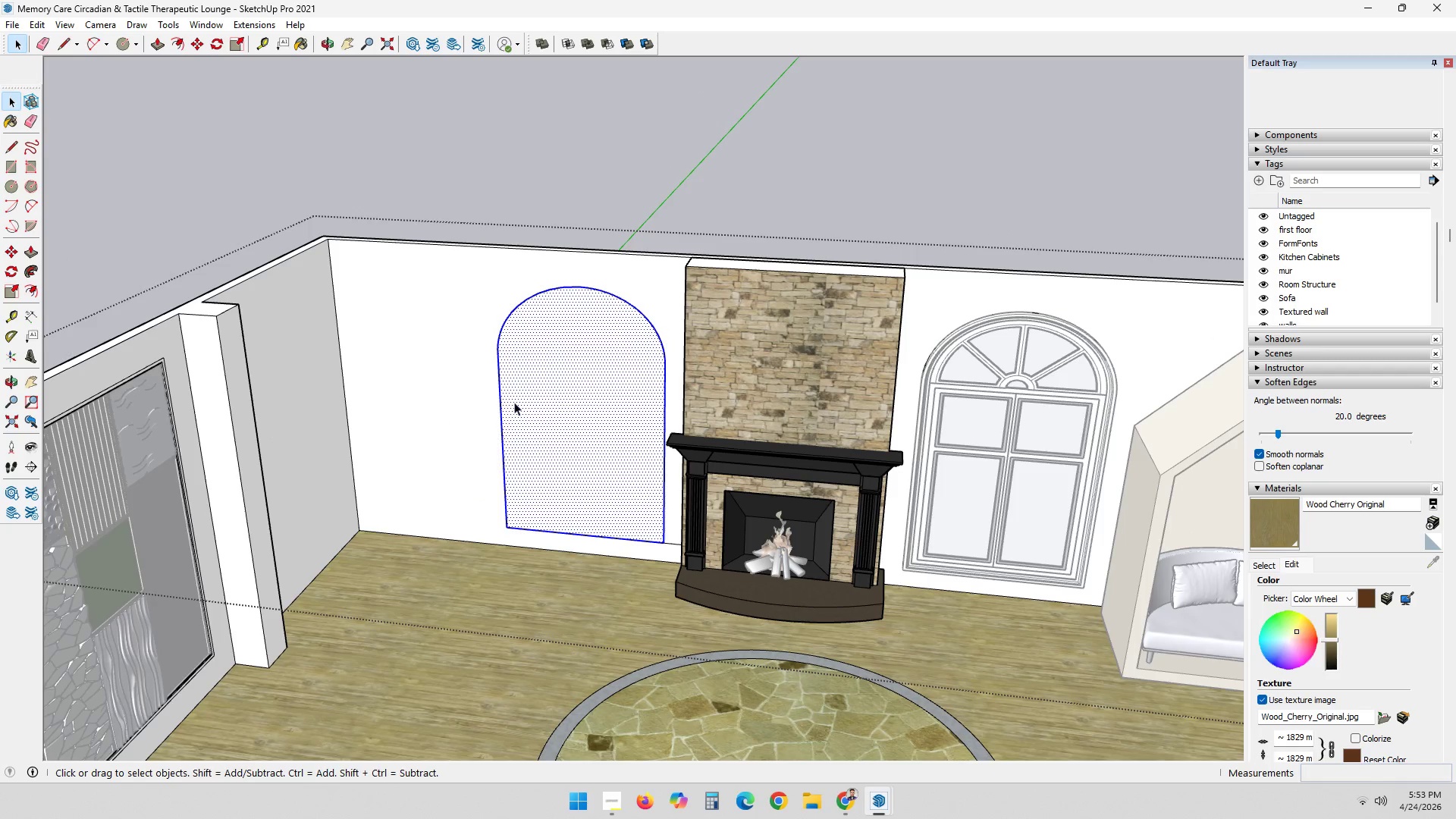 
key(P)
 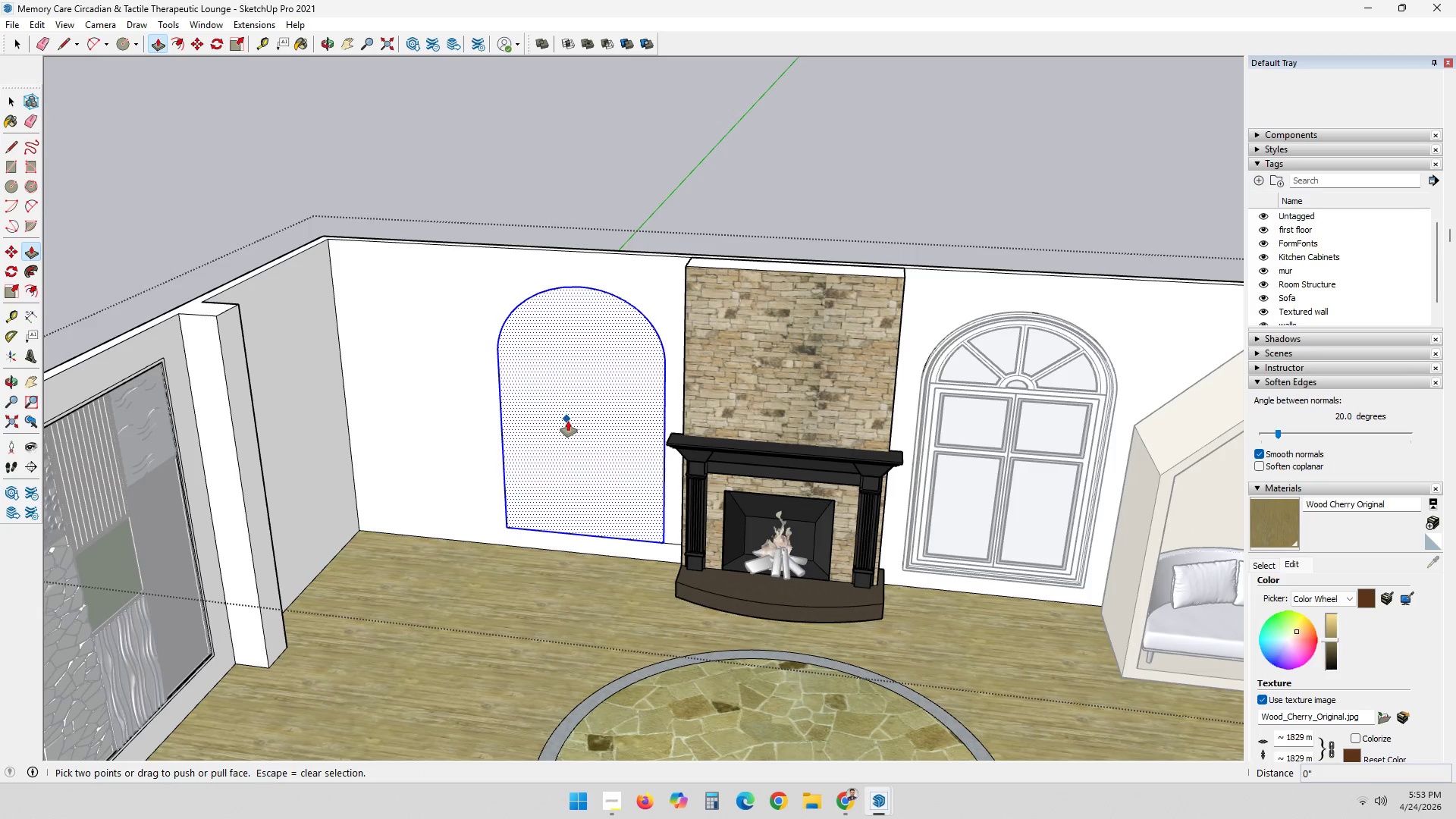 
left_click([568, 422])
 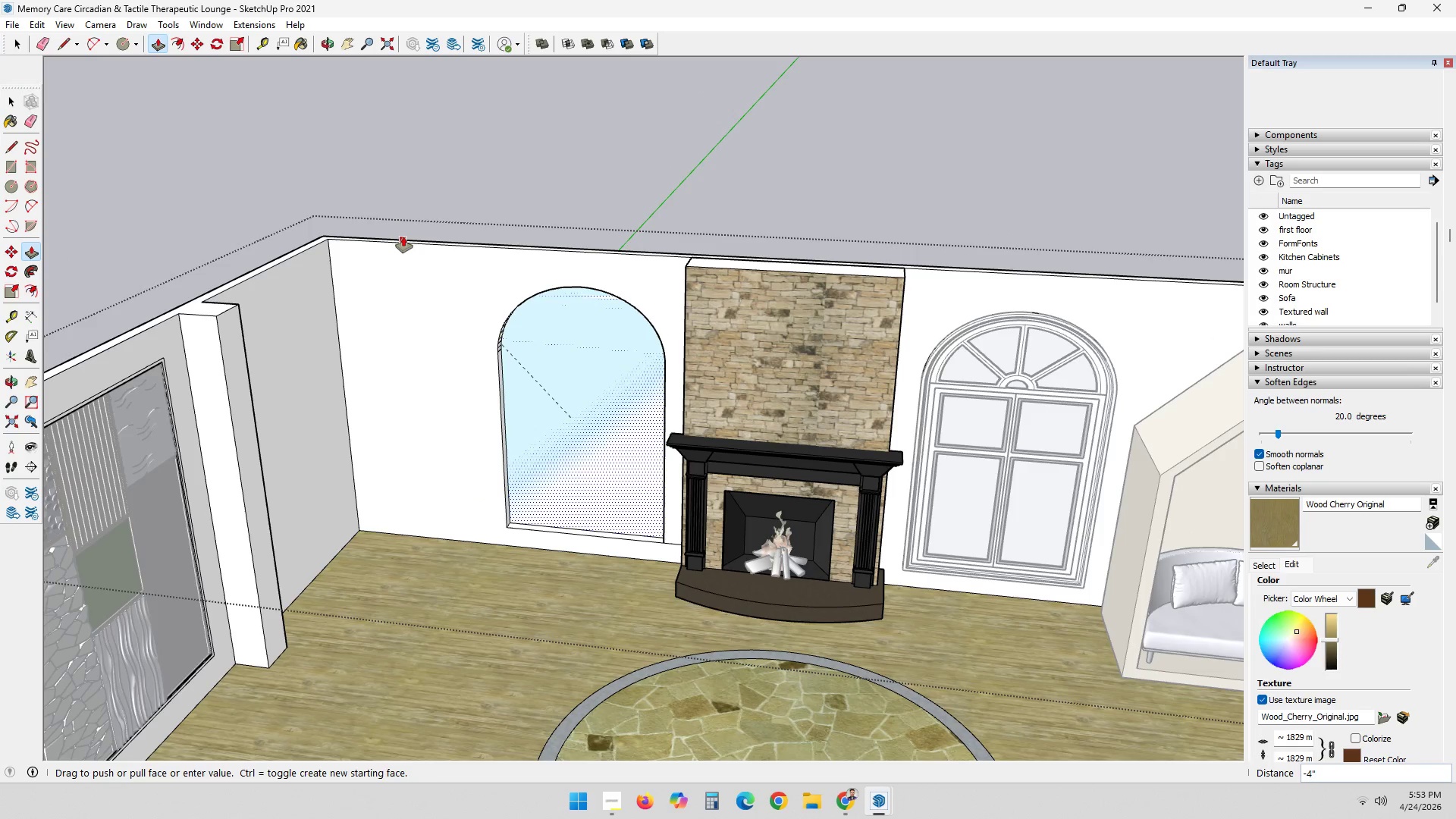 
left_click([403, 237])
 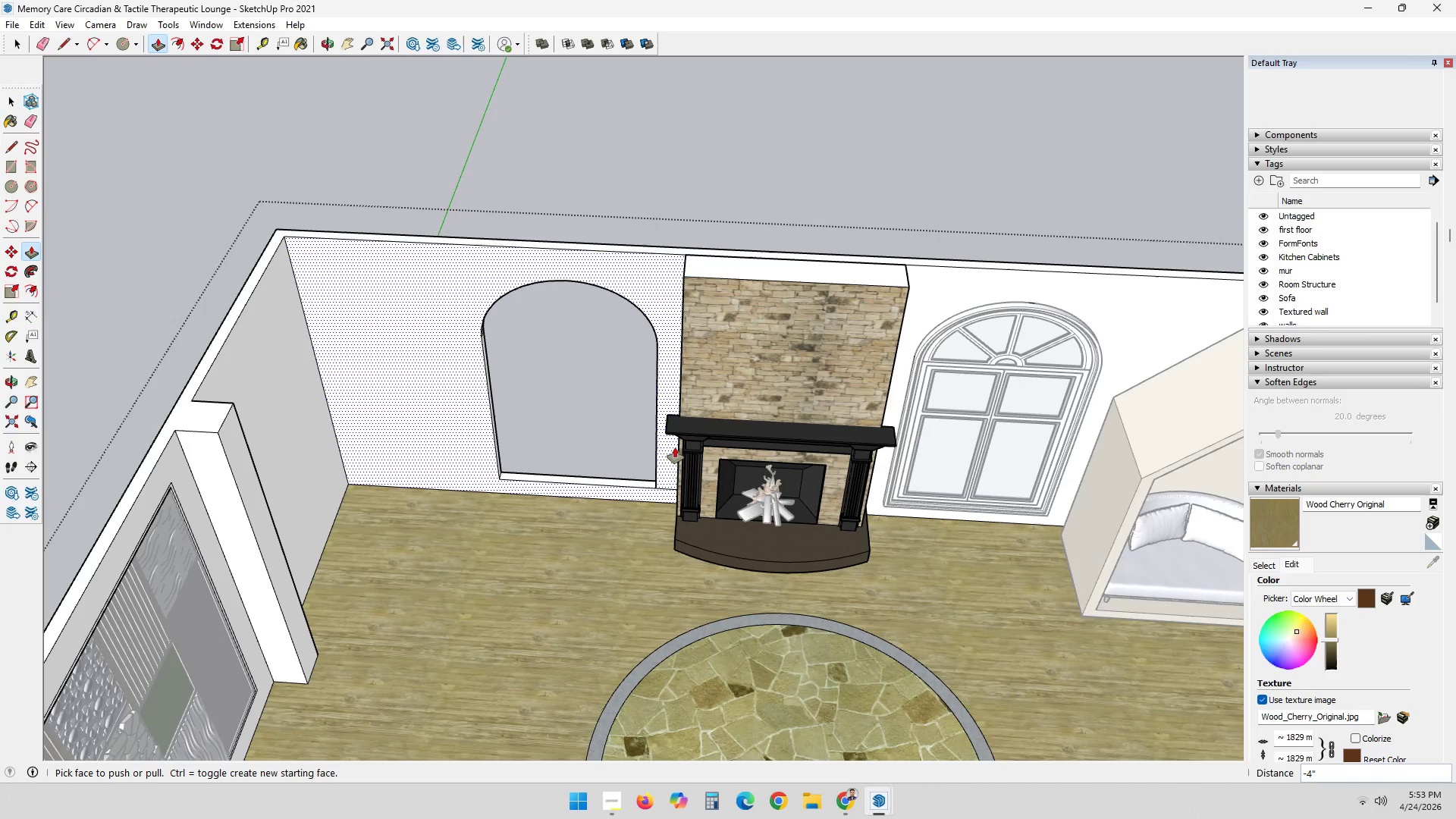 
key(Space)
 